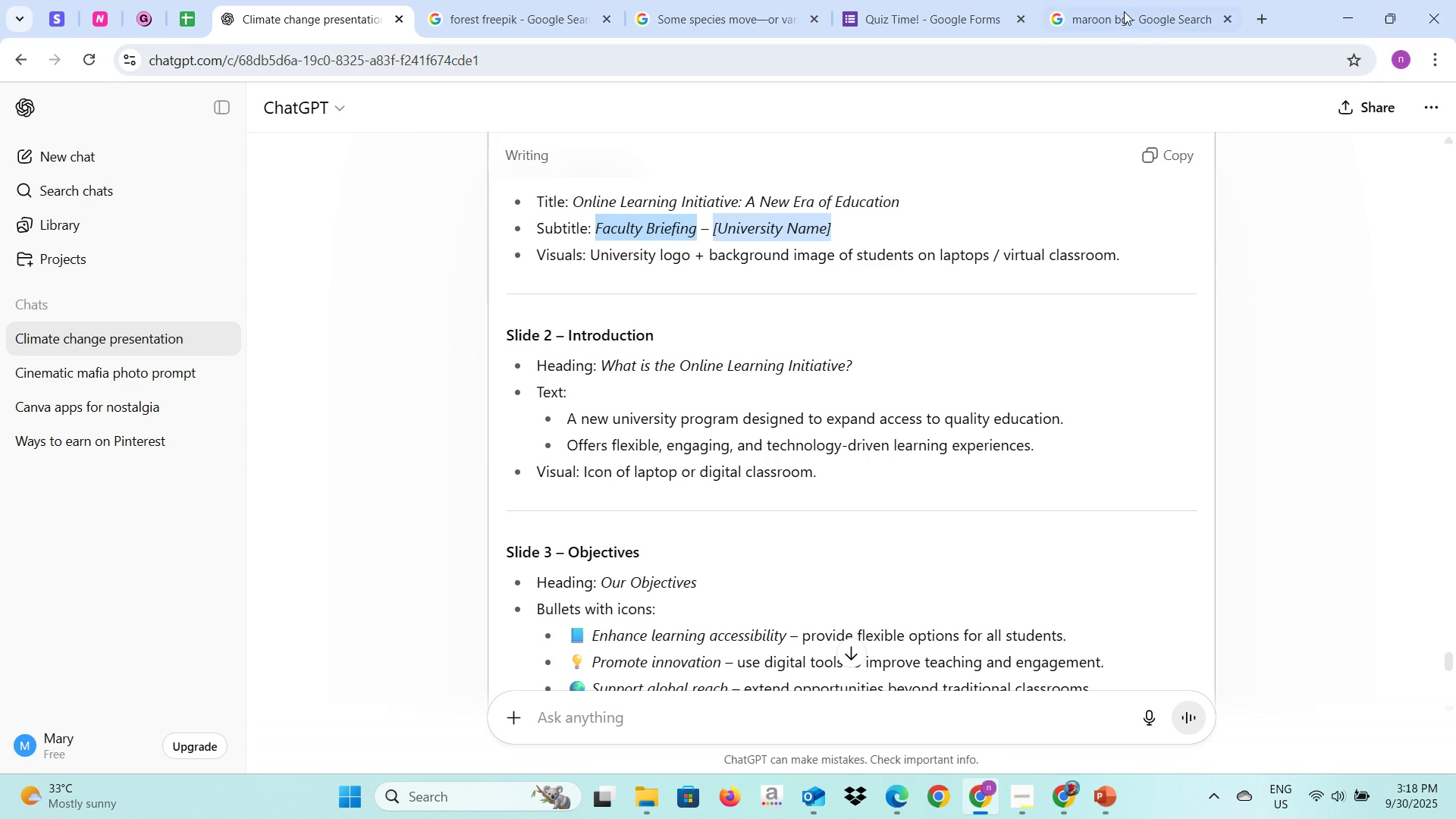 
left_click([1123, 12])
 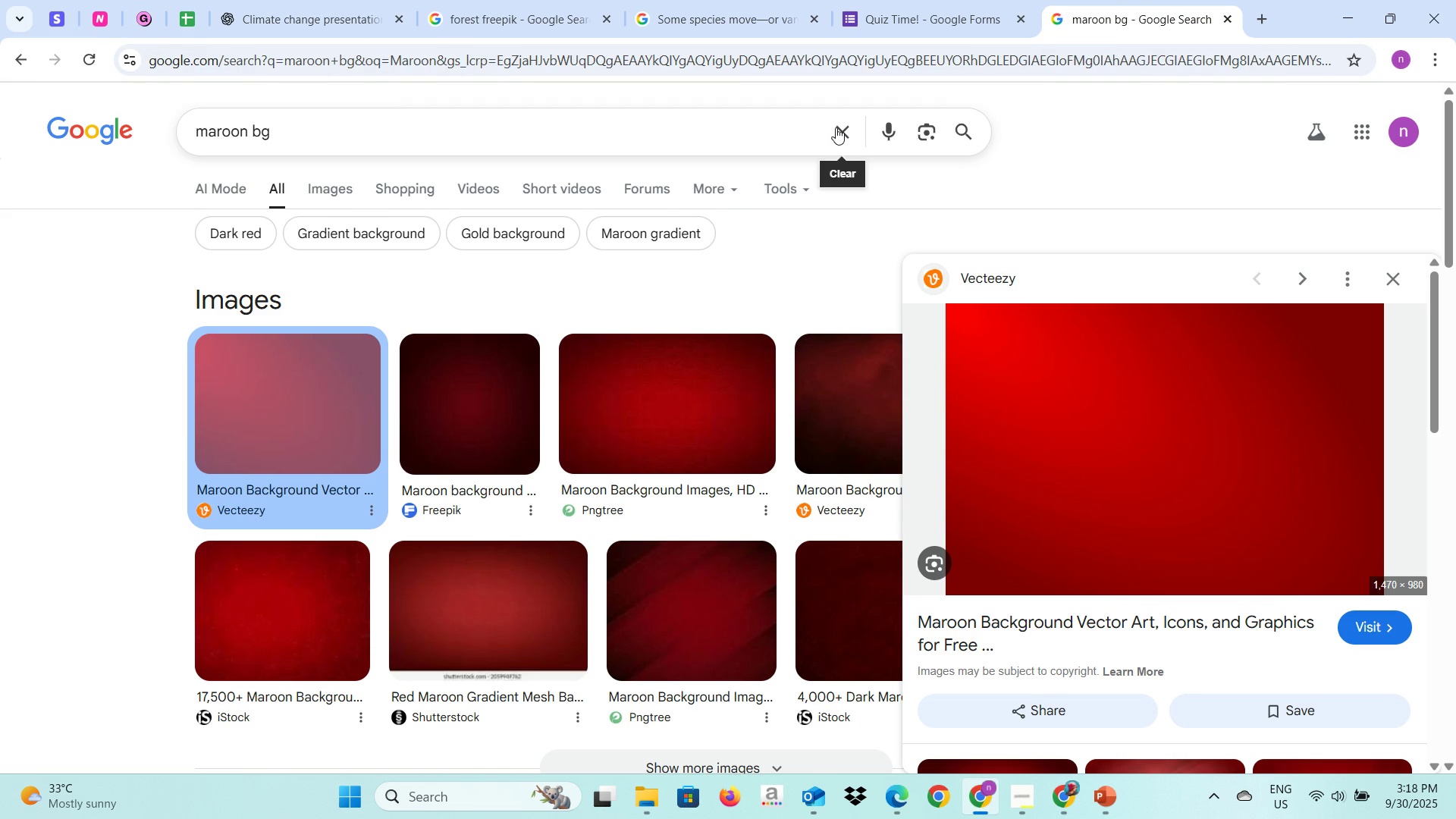 
left_click([836, 127])
 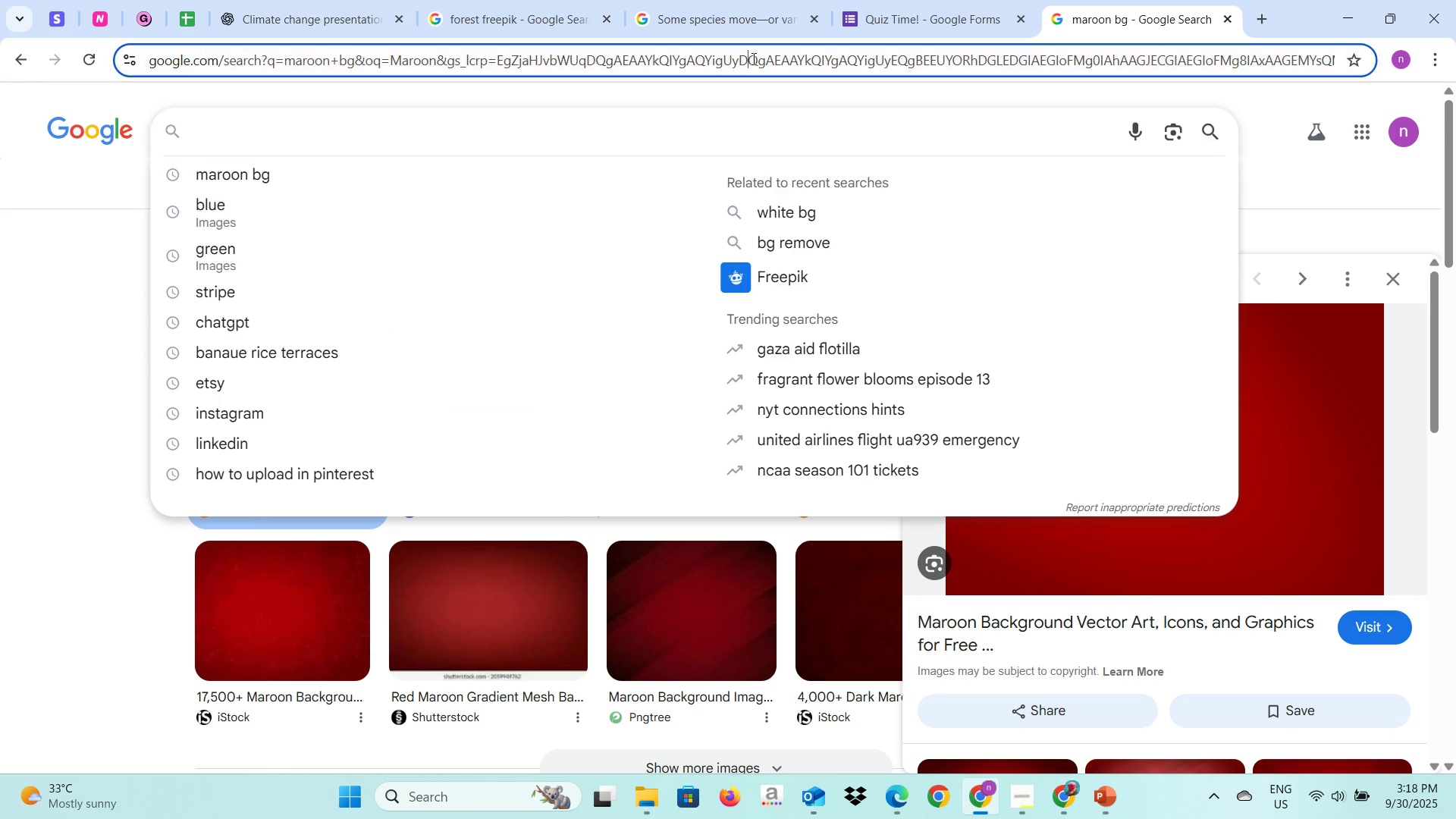 
left_click([752, 58])
 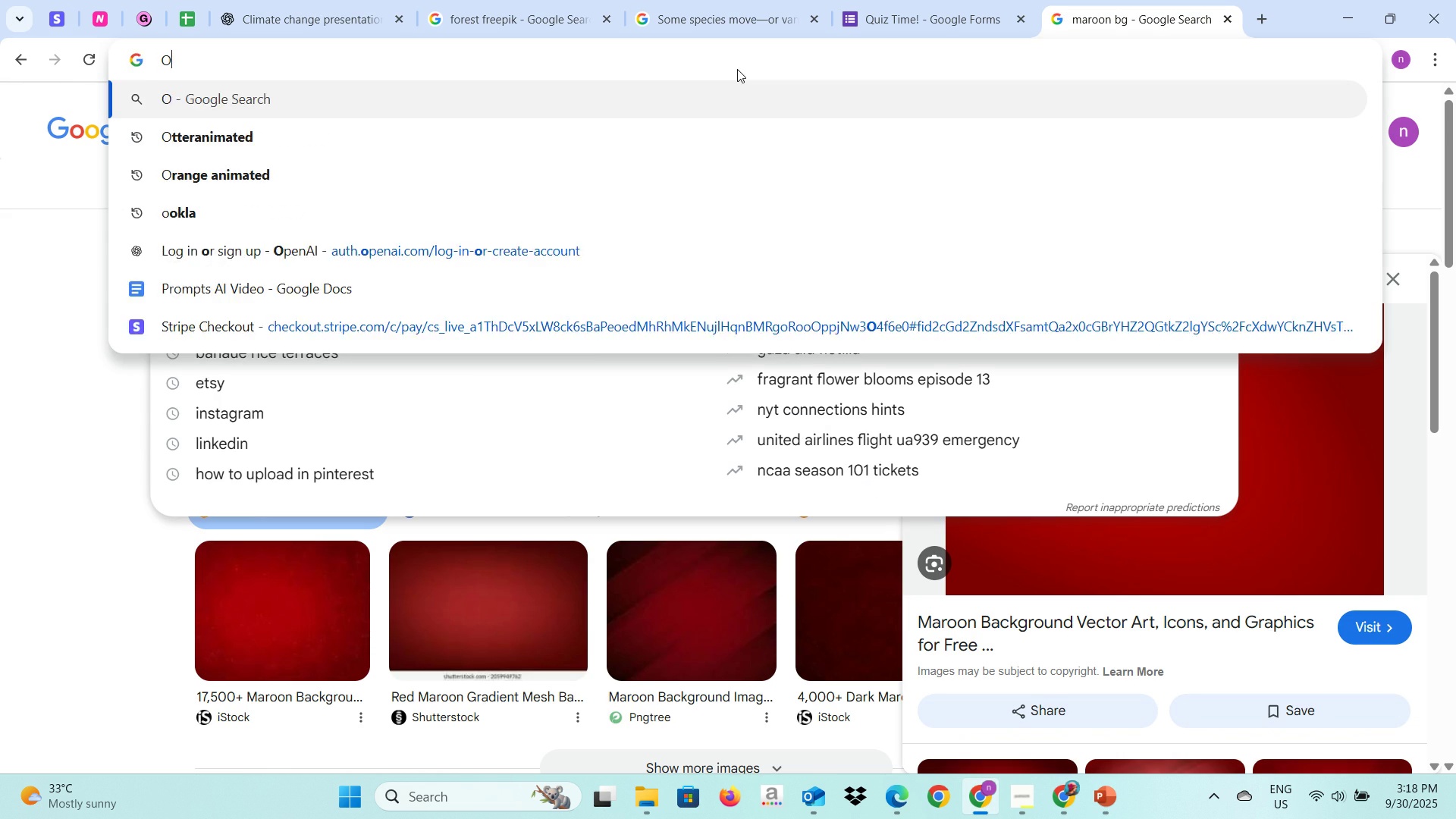 
type(Online class )
 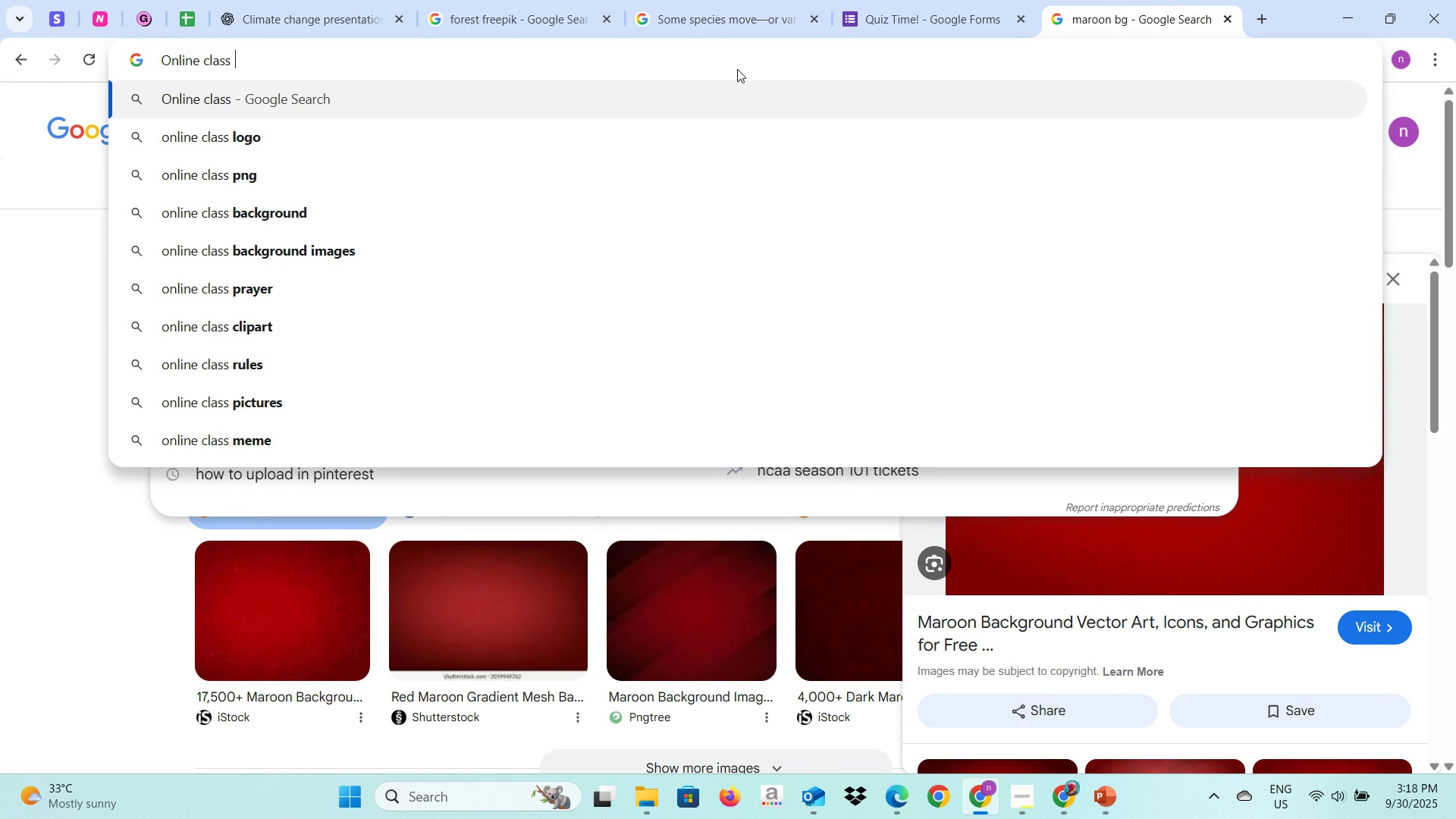 
key(Enter)
 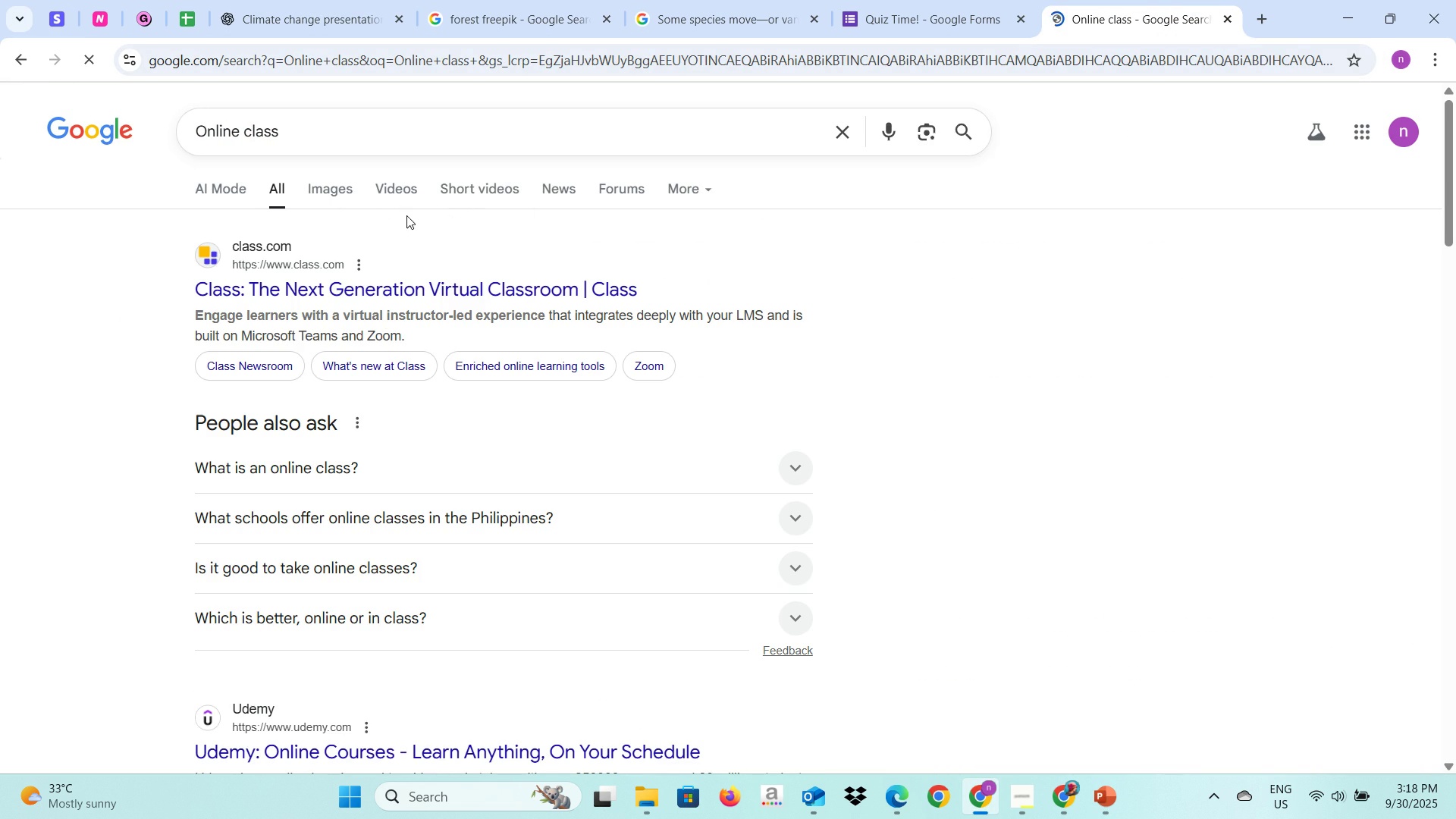 
left_click([329, 197])
 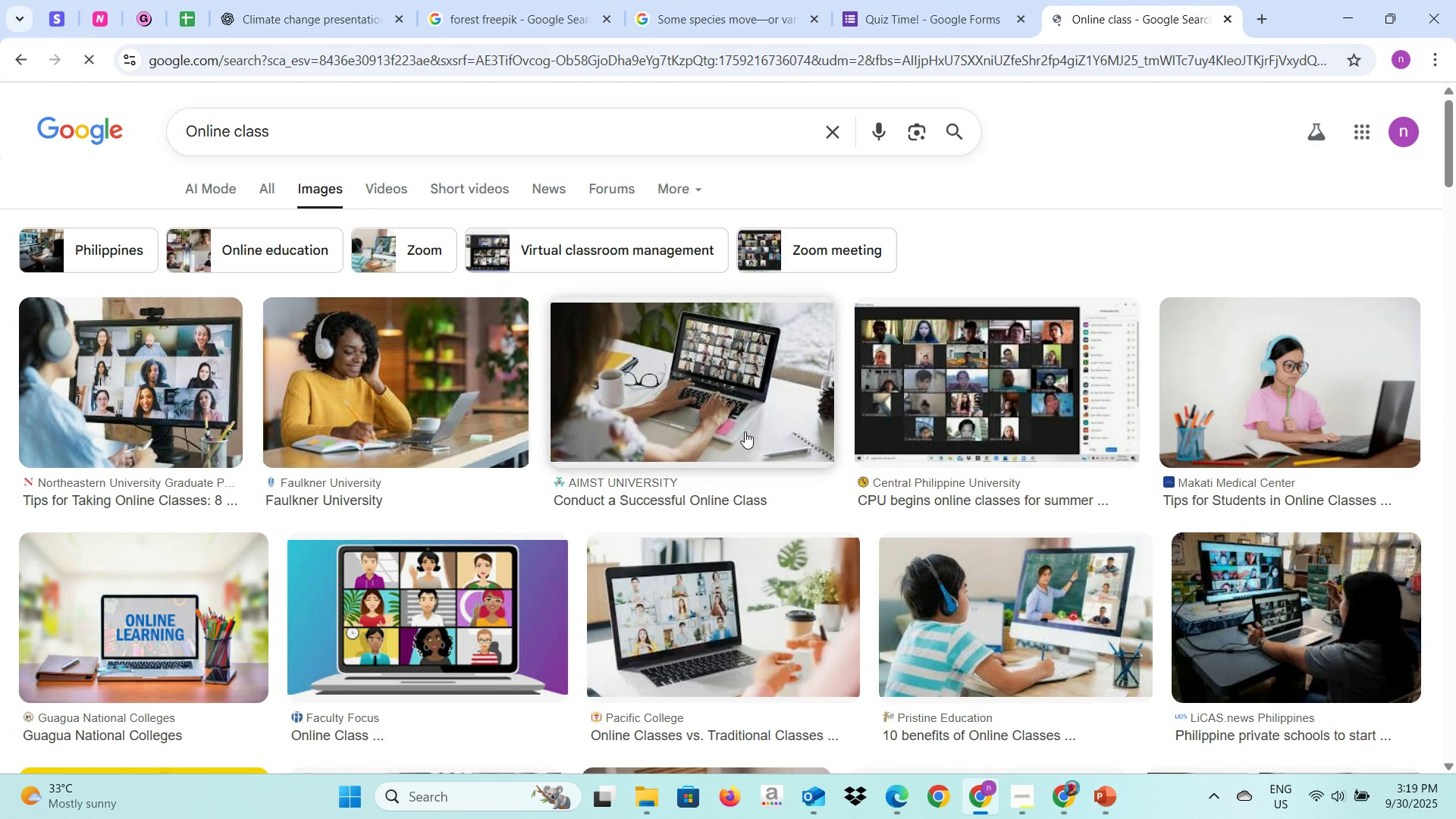 
scroll: coordinate [745, 433], scroll_direction: down, amount: 17.0
 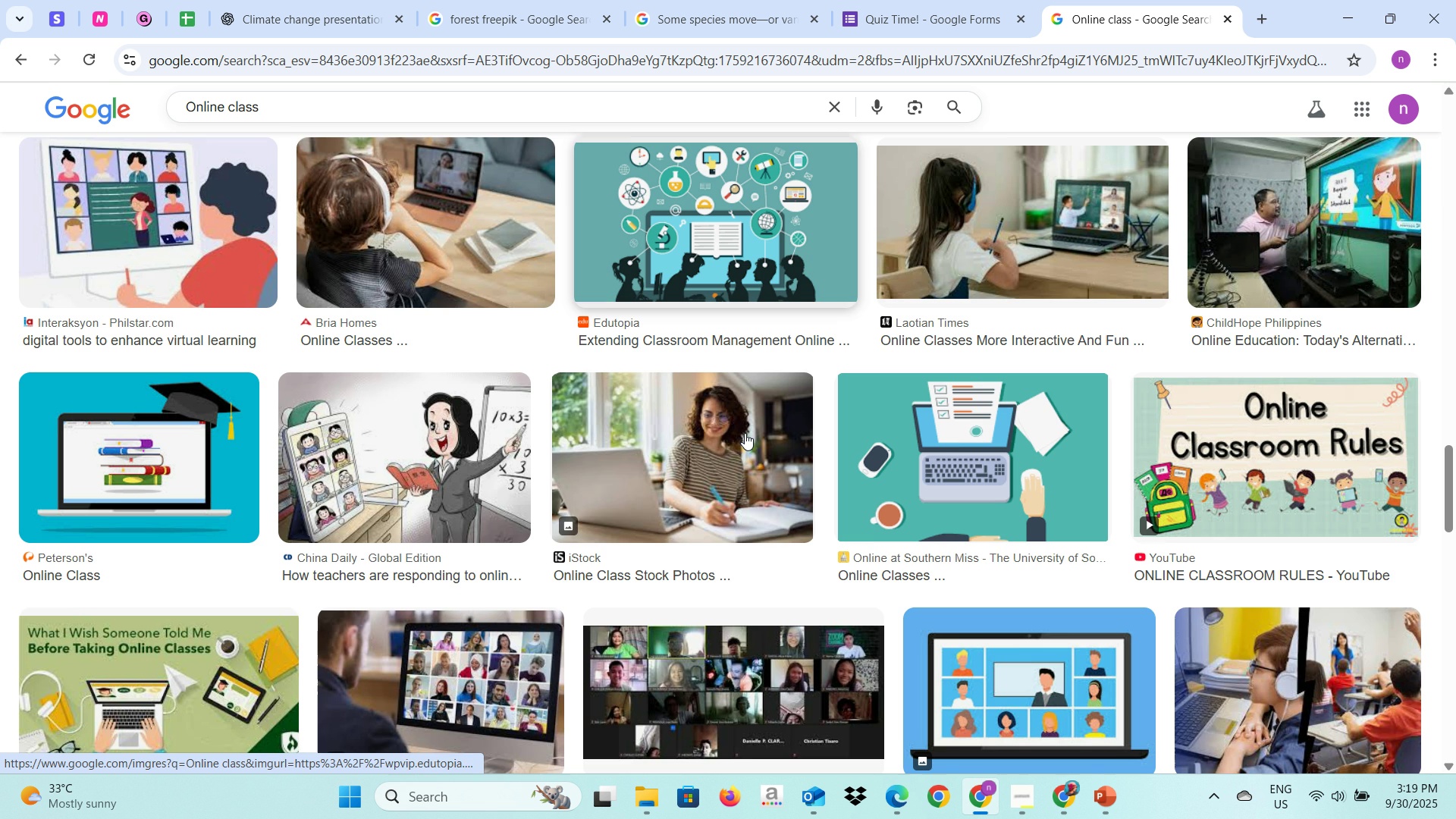 
scroll: coordinate [745, 433], scroll_direction: up, amount: 1.0
 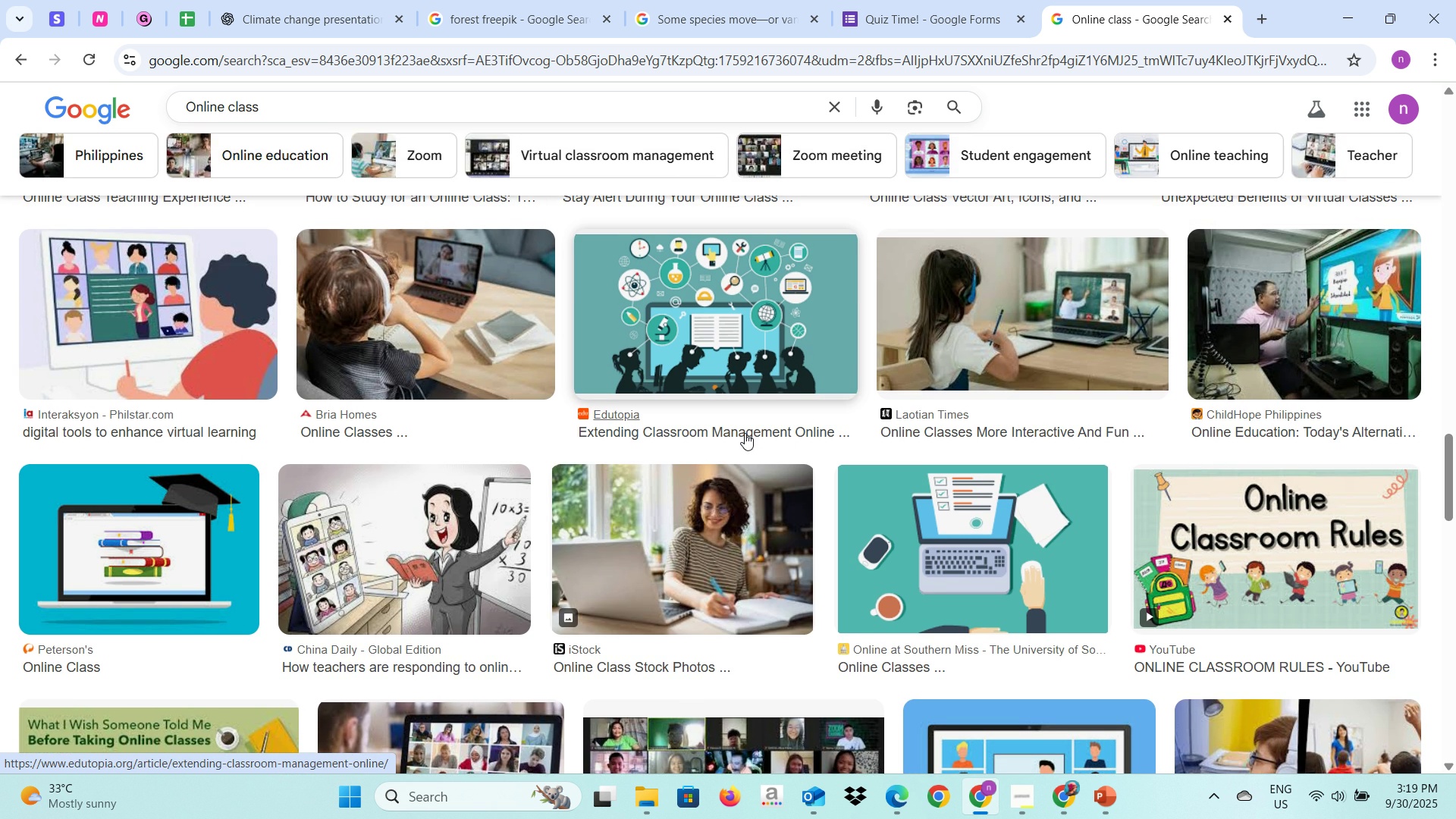 
scroll: coordinate [745, 435], scroll_direction: down, amount: 11.0
 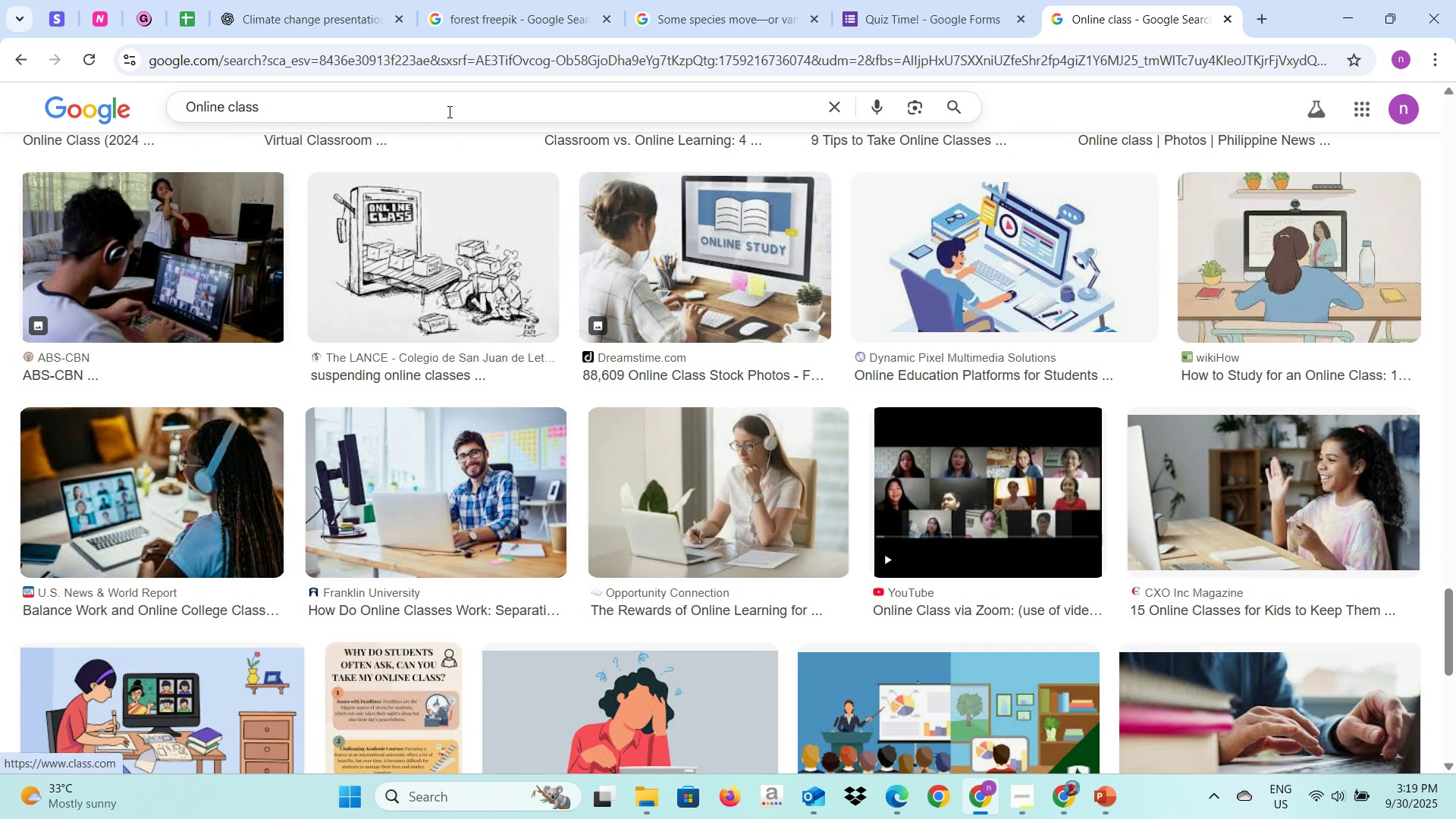 
left_click([451, 108])
 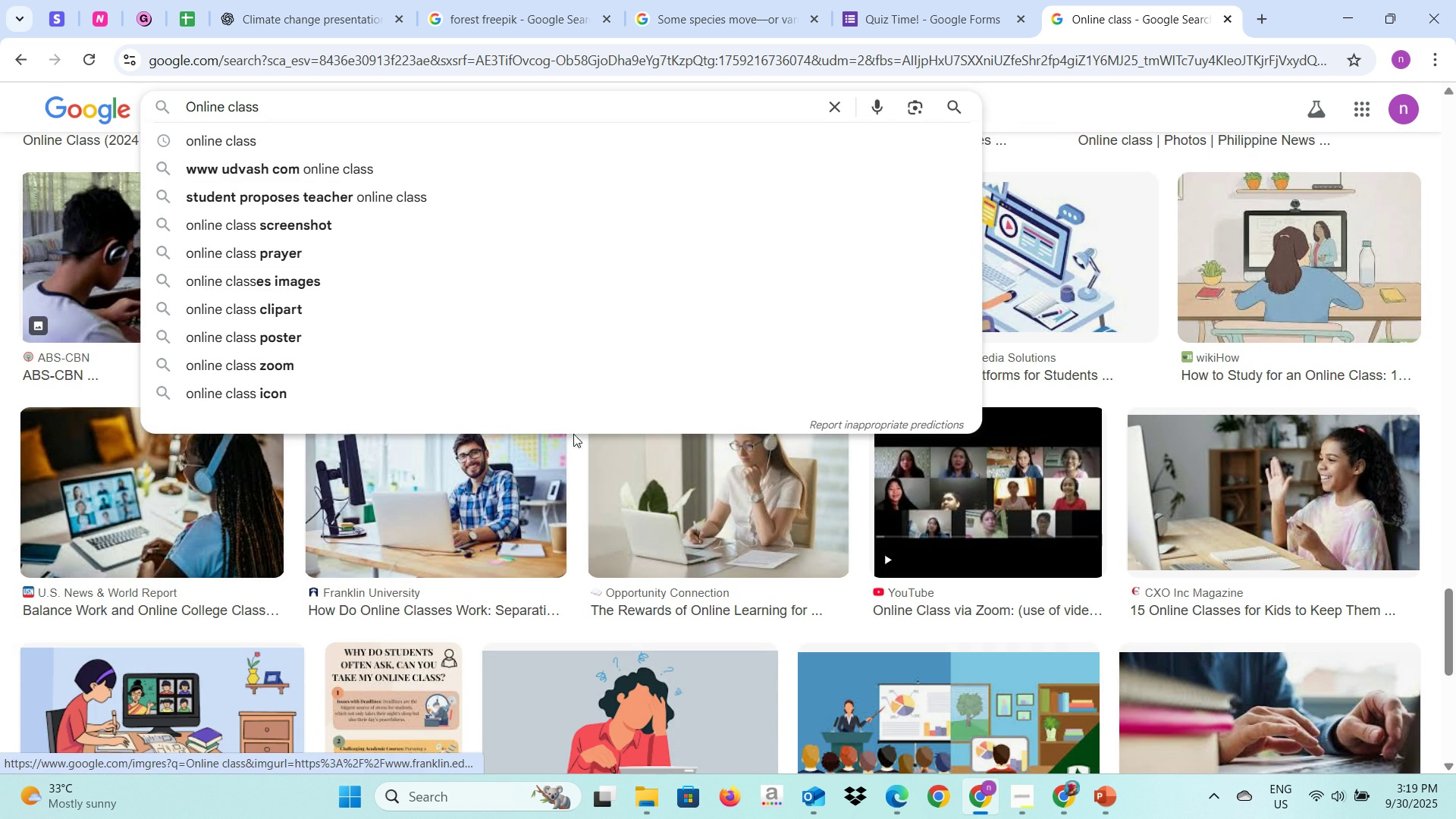 
type( online scrren)
key(Backspace)
key(Backspace)
key(Backspace)
type(een)
 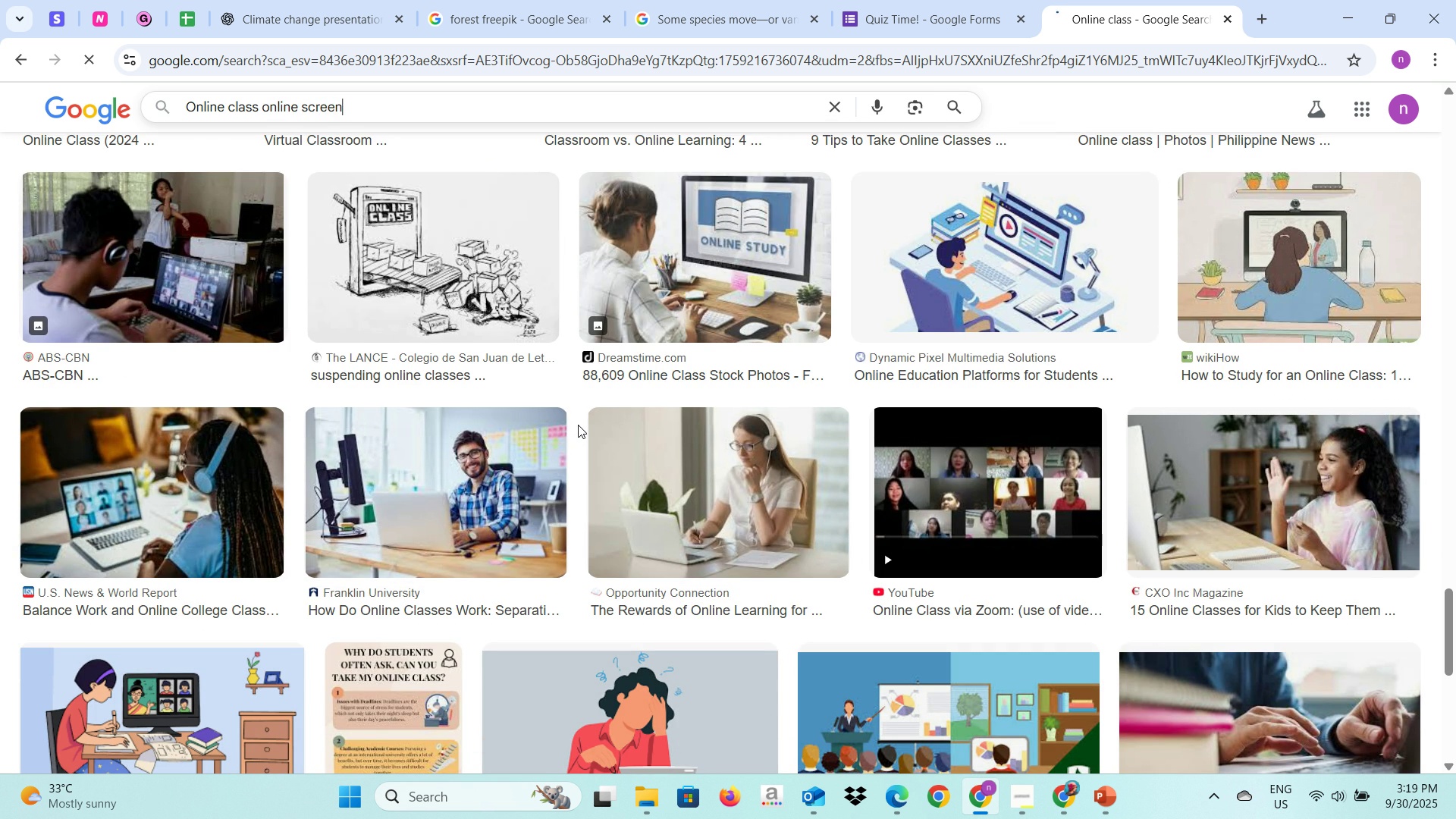 
key(Enter)
 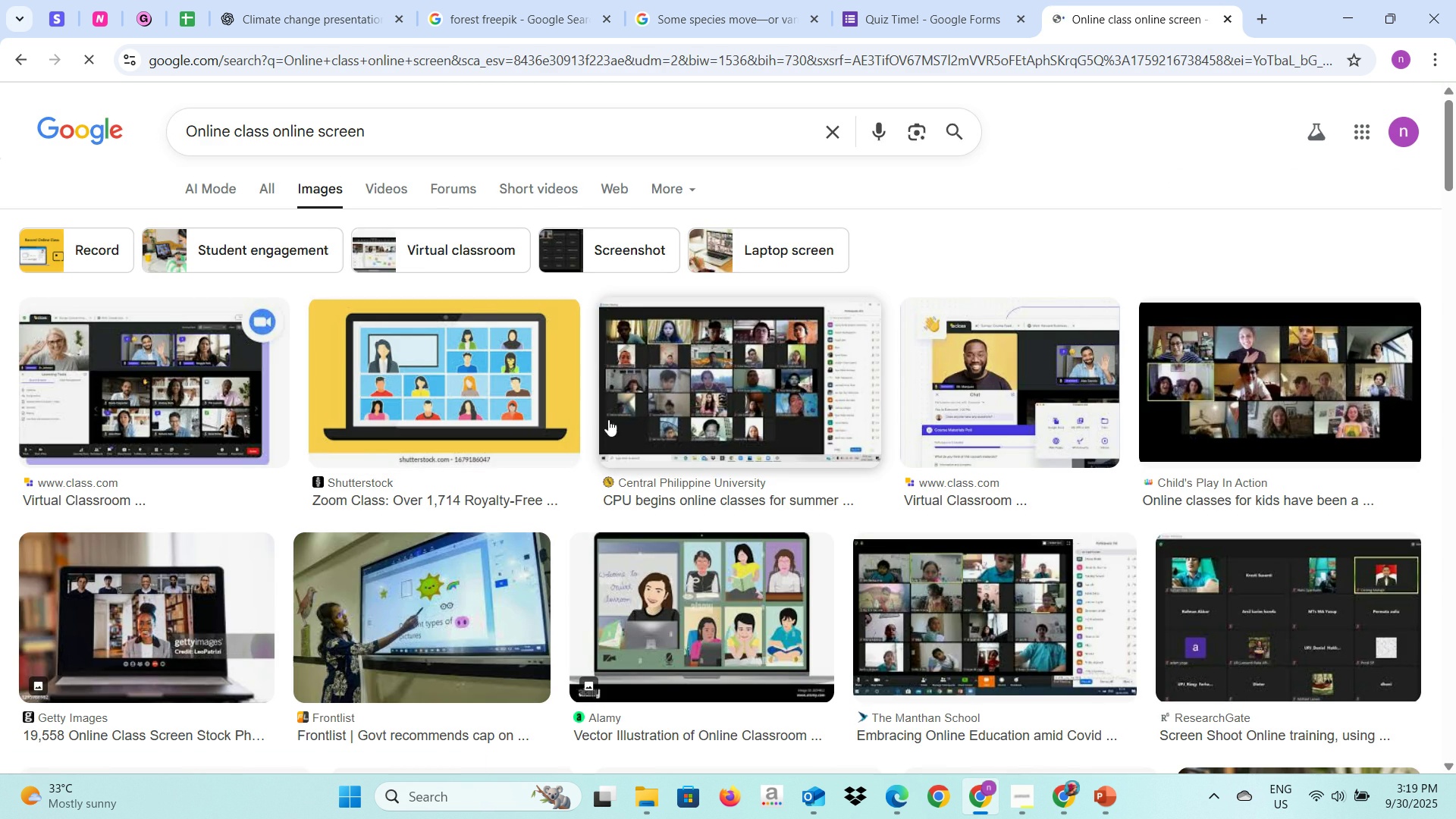 
left_click([475, 121])
 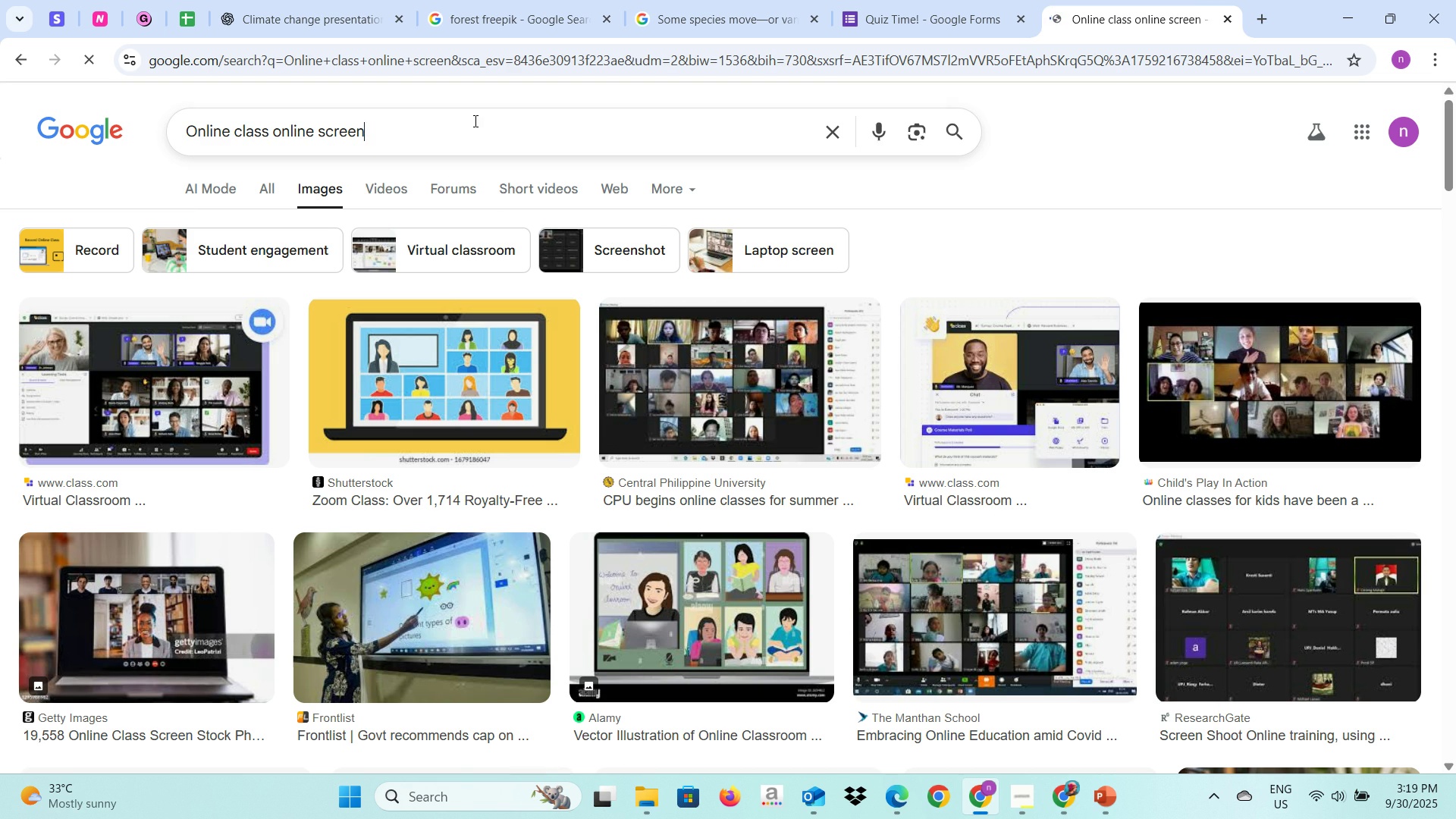 
type( freepik)
 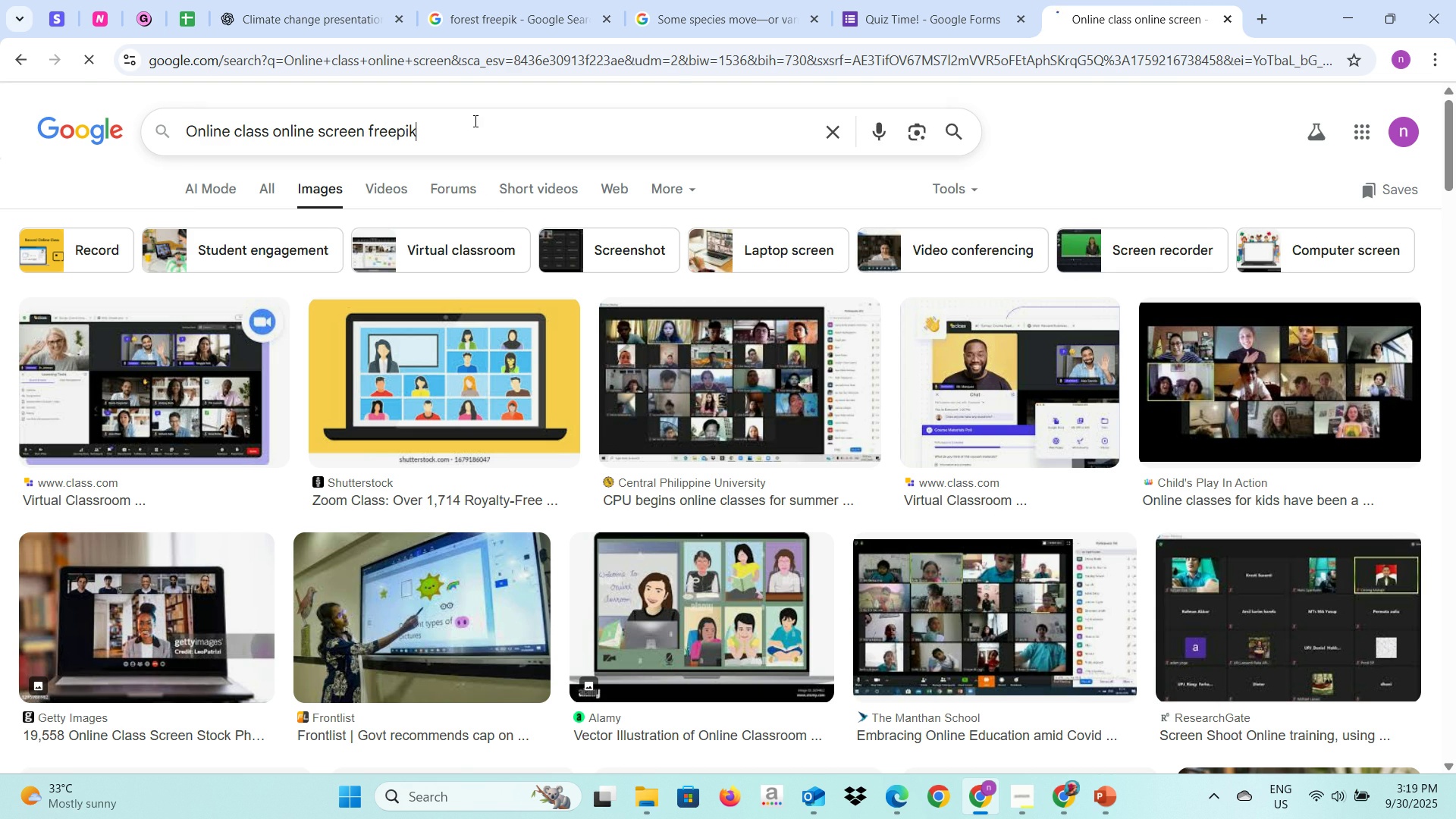 
key(Enter)
 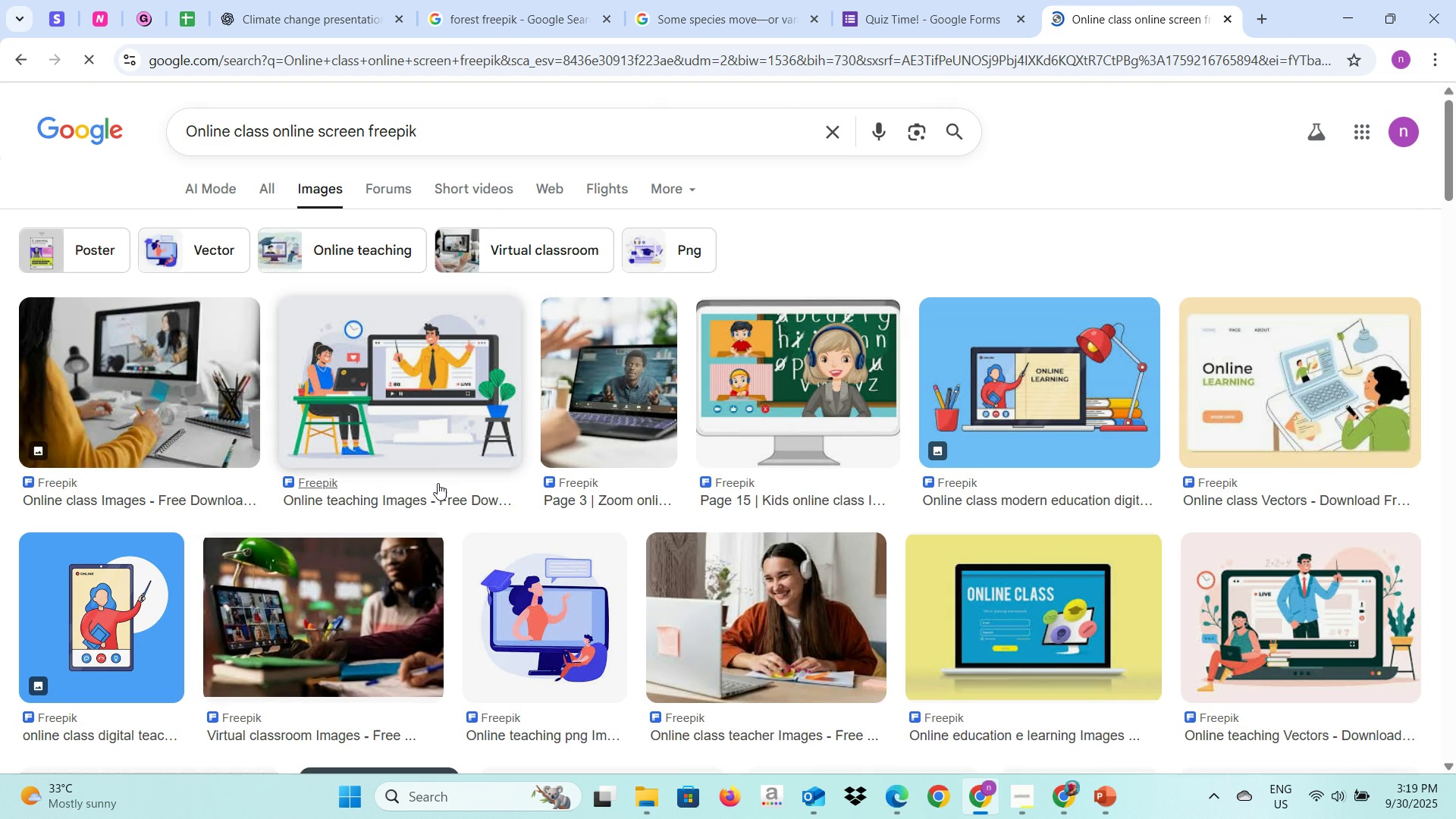 
scroll: coordinate [789, 453], scroll_direction: down, amount: 6.0
 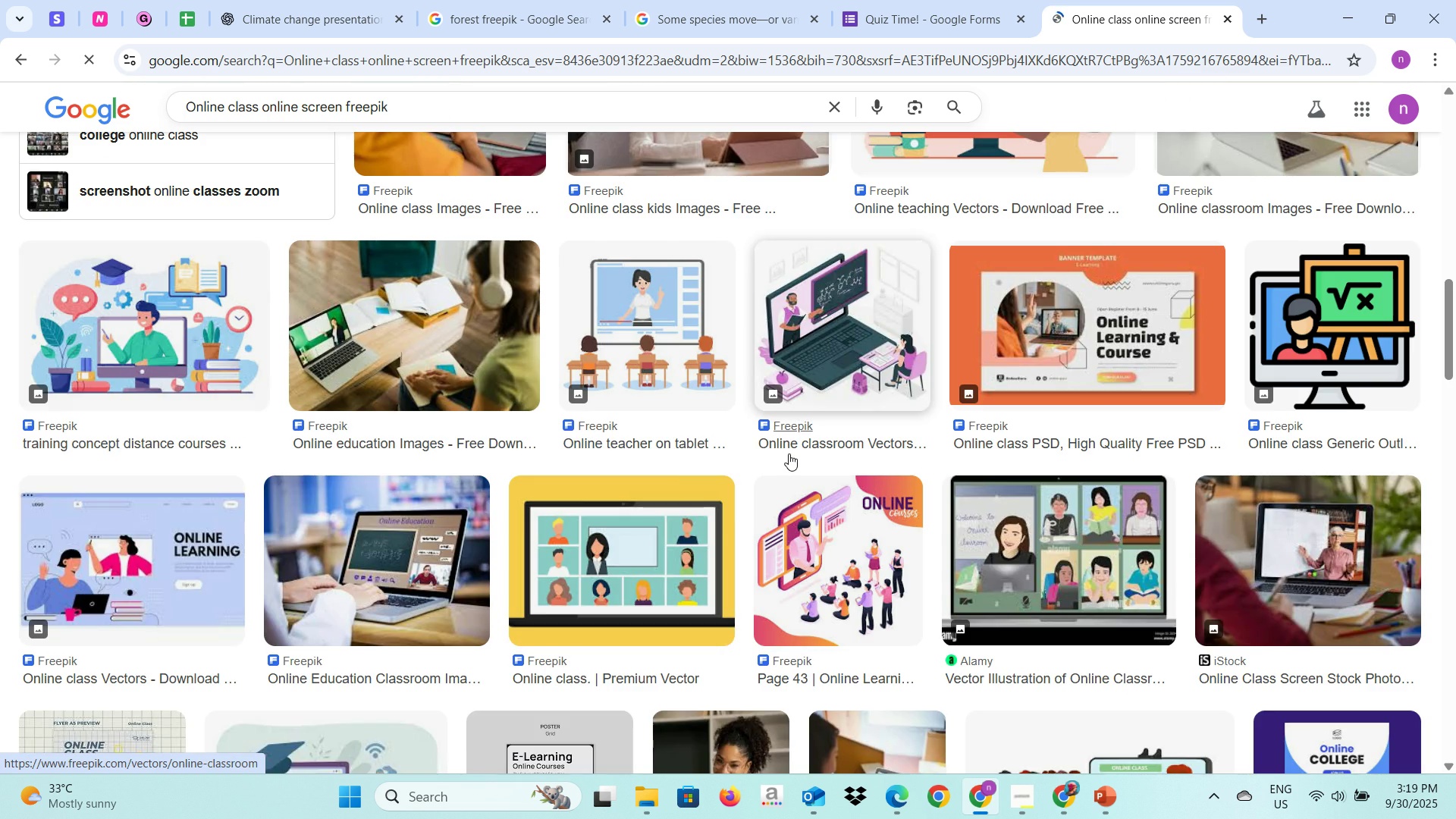 
scroll: coordinate [785, 486], scroll_direction: up, amount: 11.0
 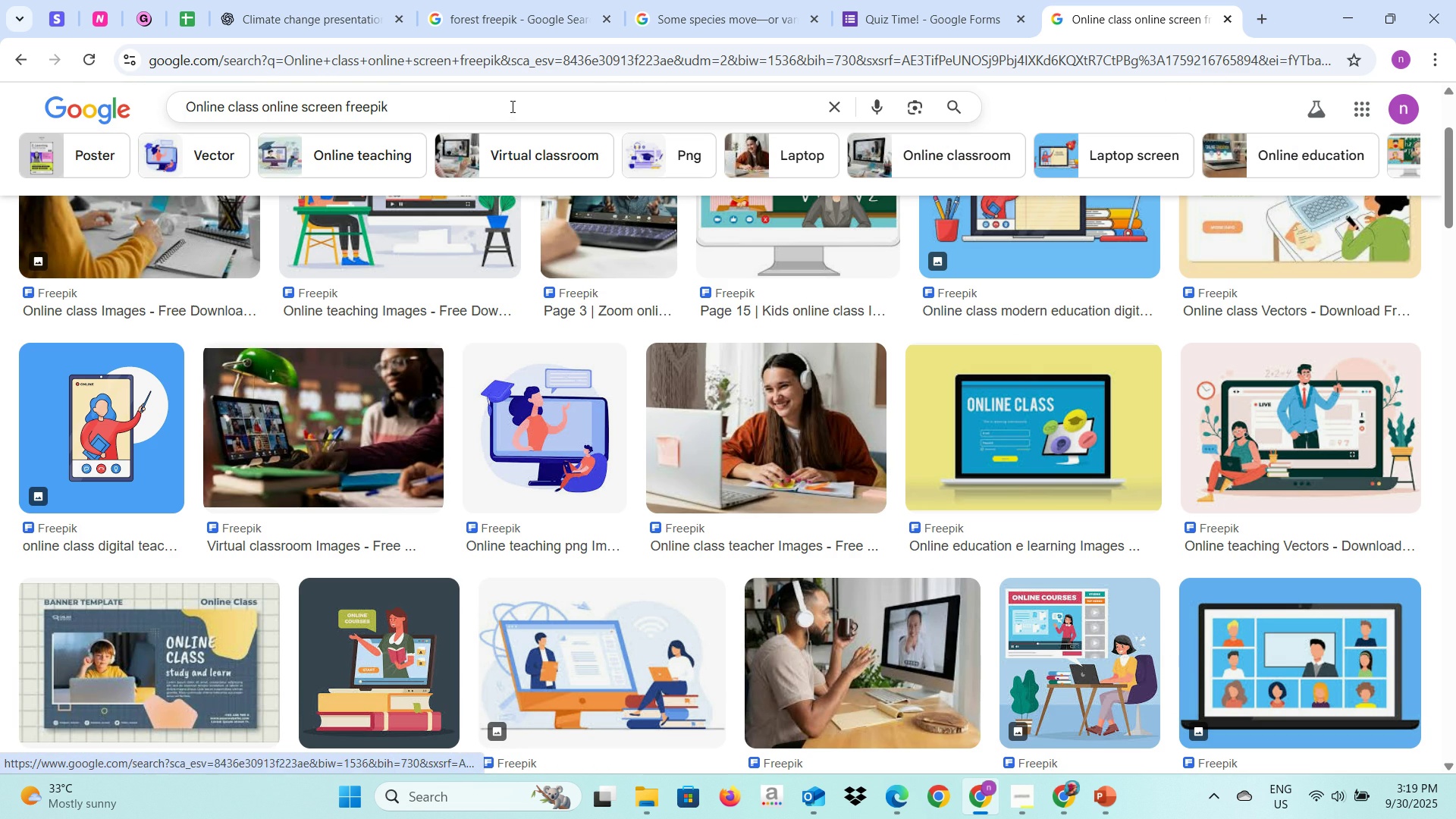 
left_click([511, 106])
 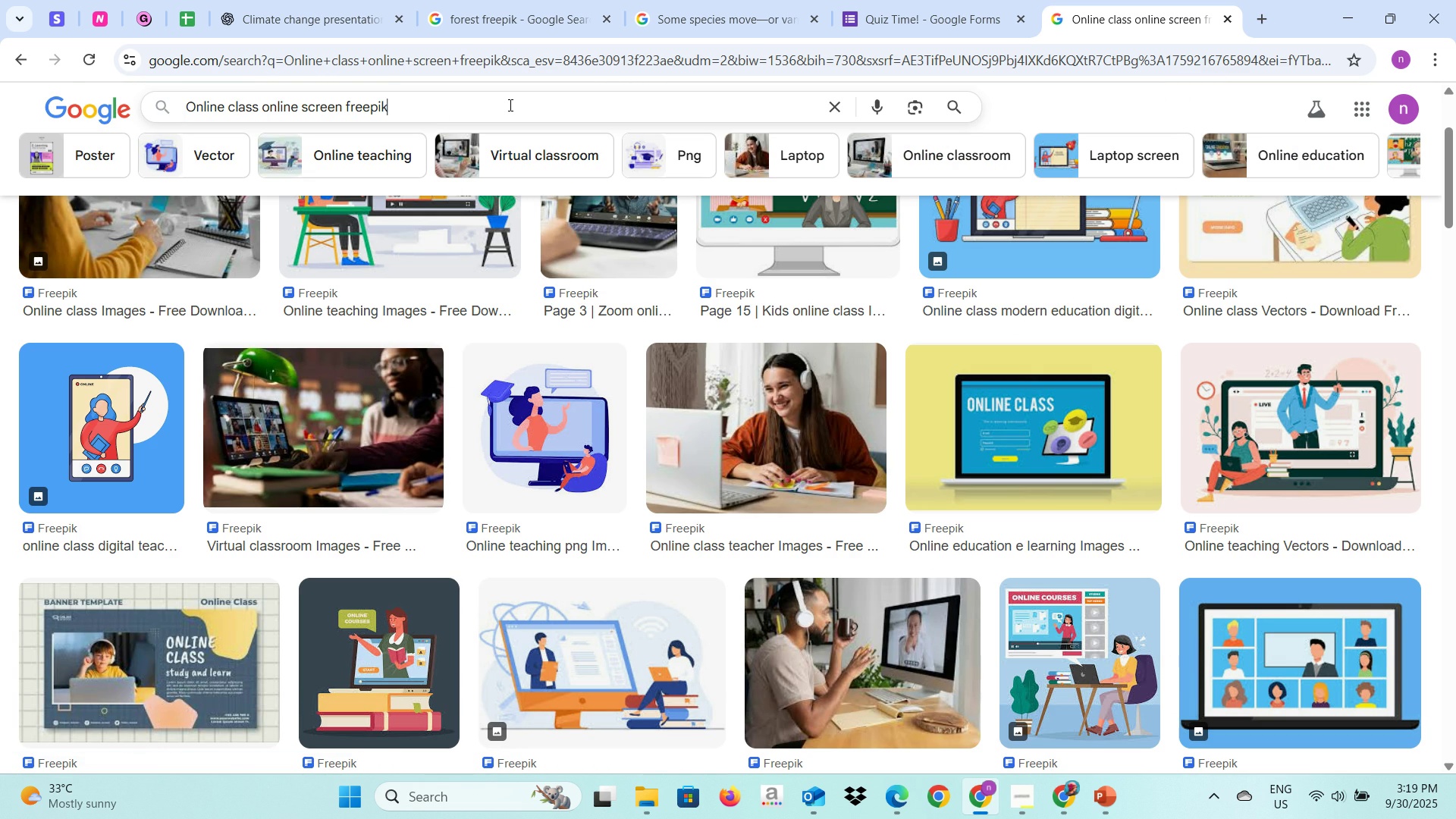 
left_click_drag(start_coordinate=[510, 105], to_coordinate=[361, 108])
 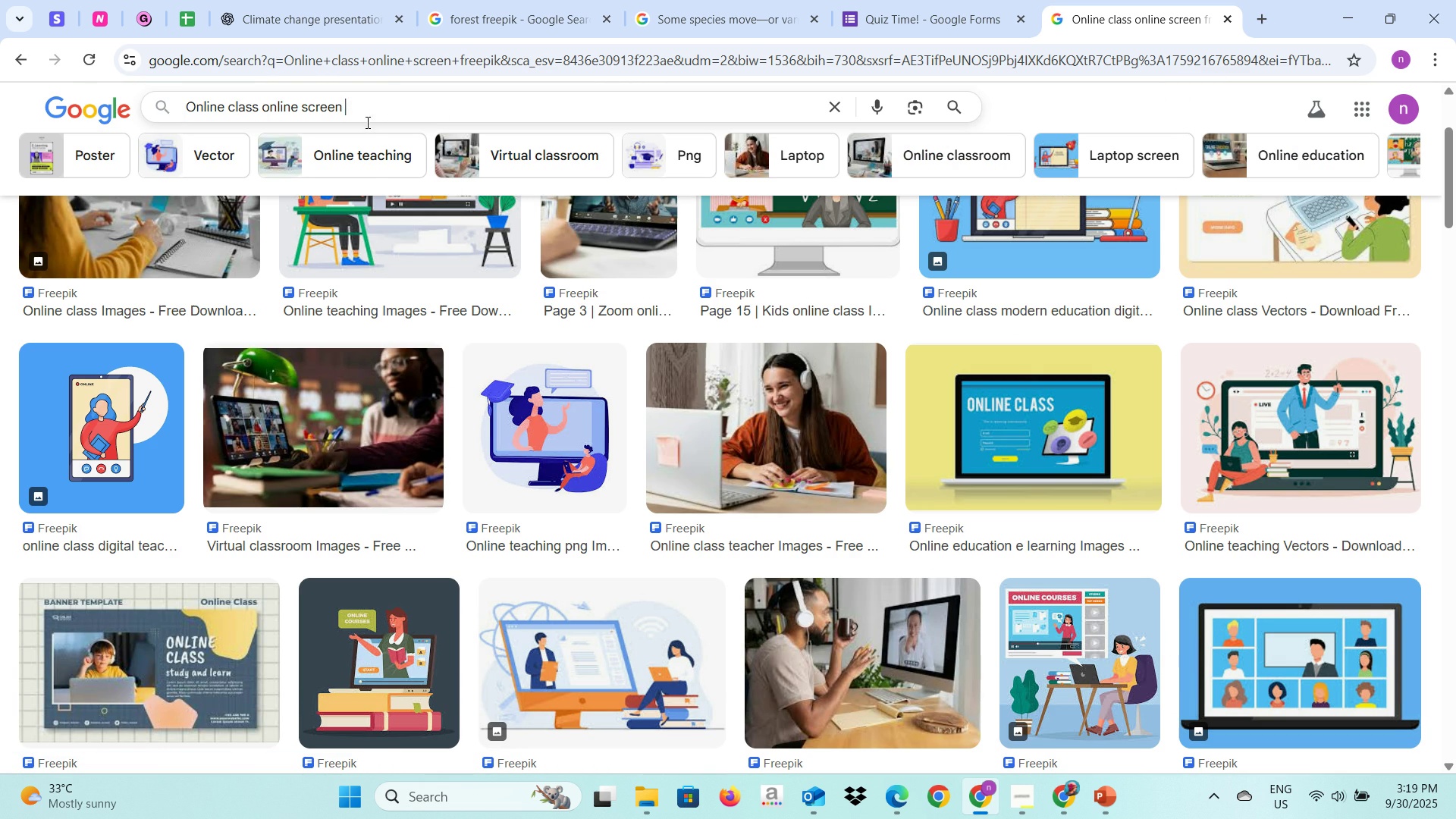 
key(Backspace)
 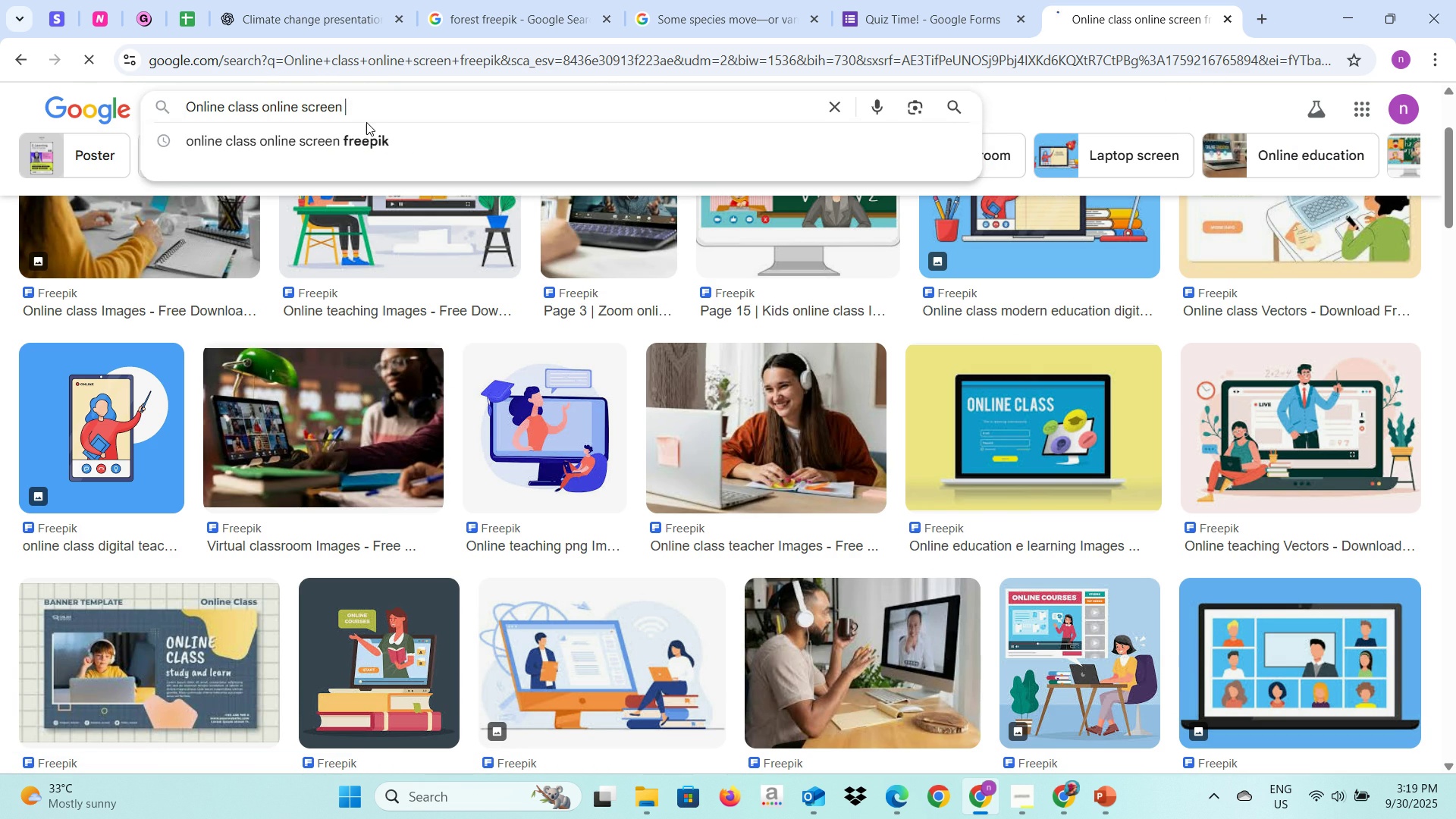 
key(Enter)
 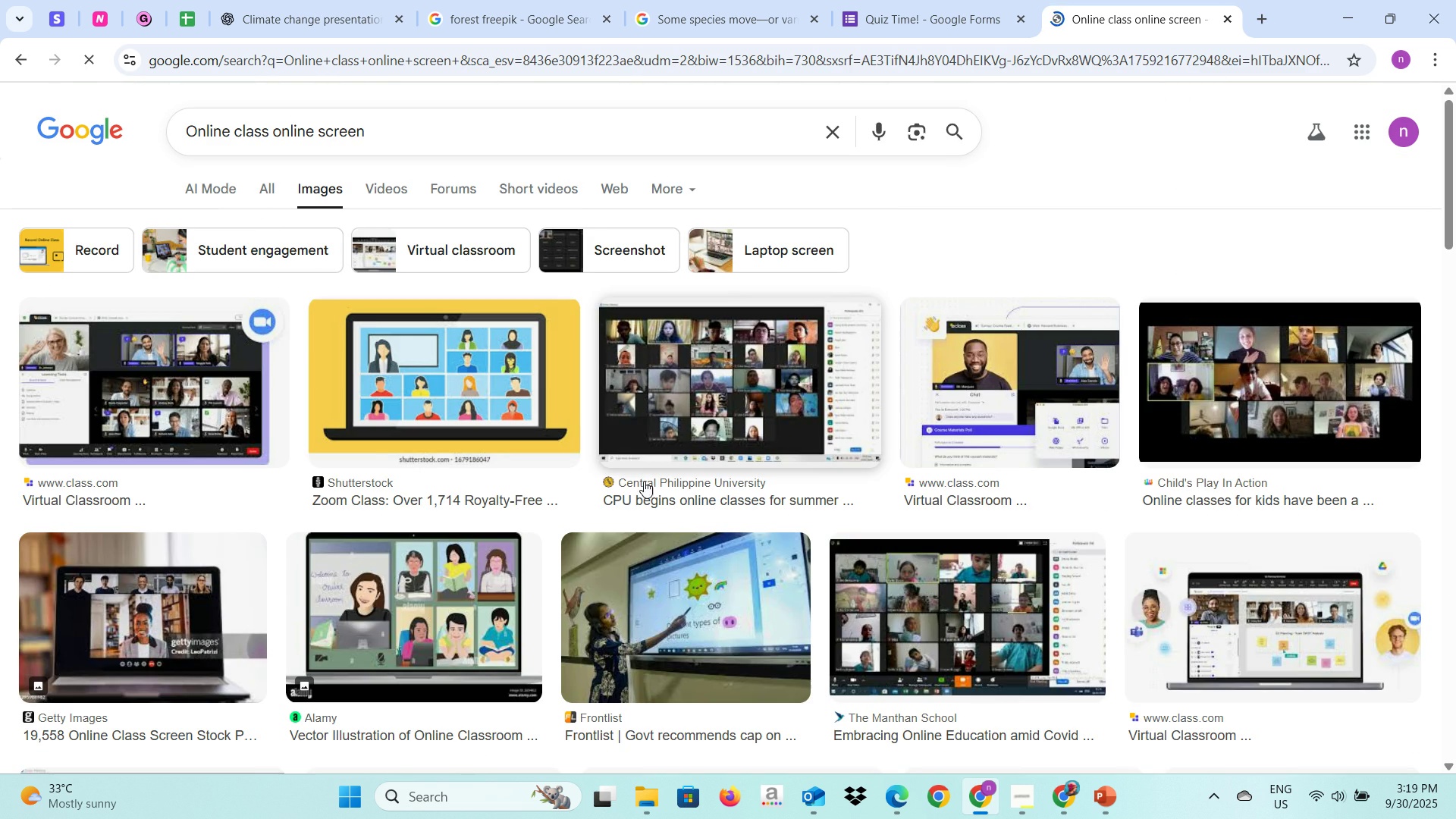 
left_click([654, 406])
 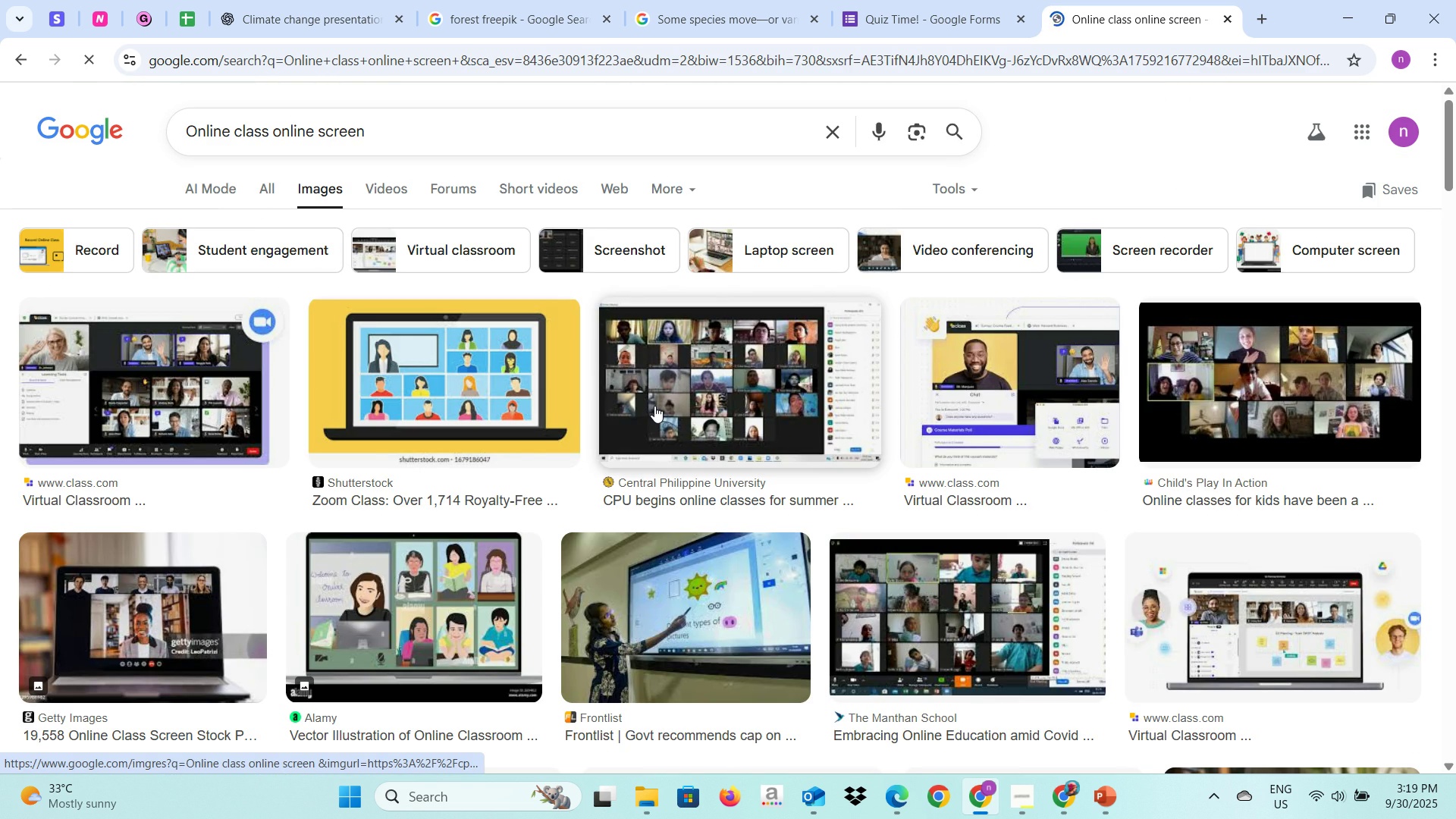 
left_click([457, 379])
 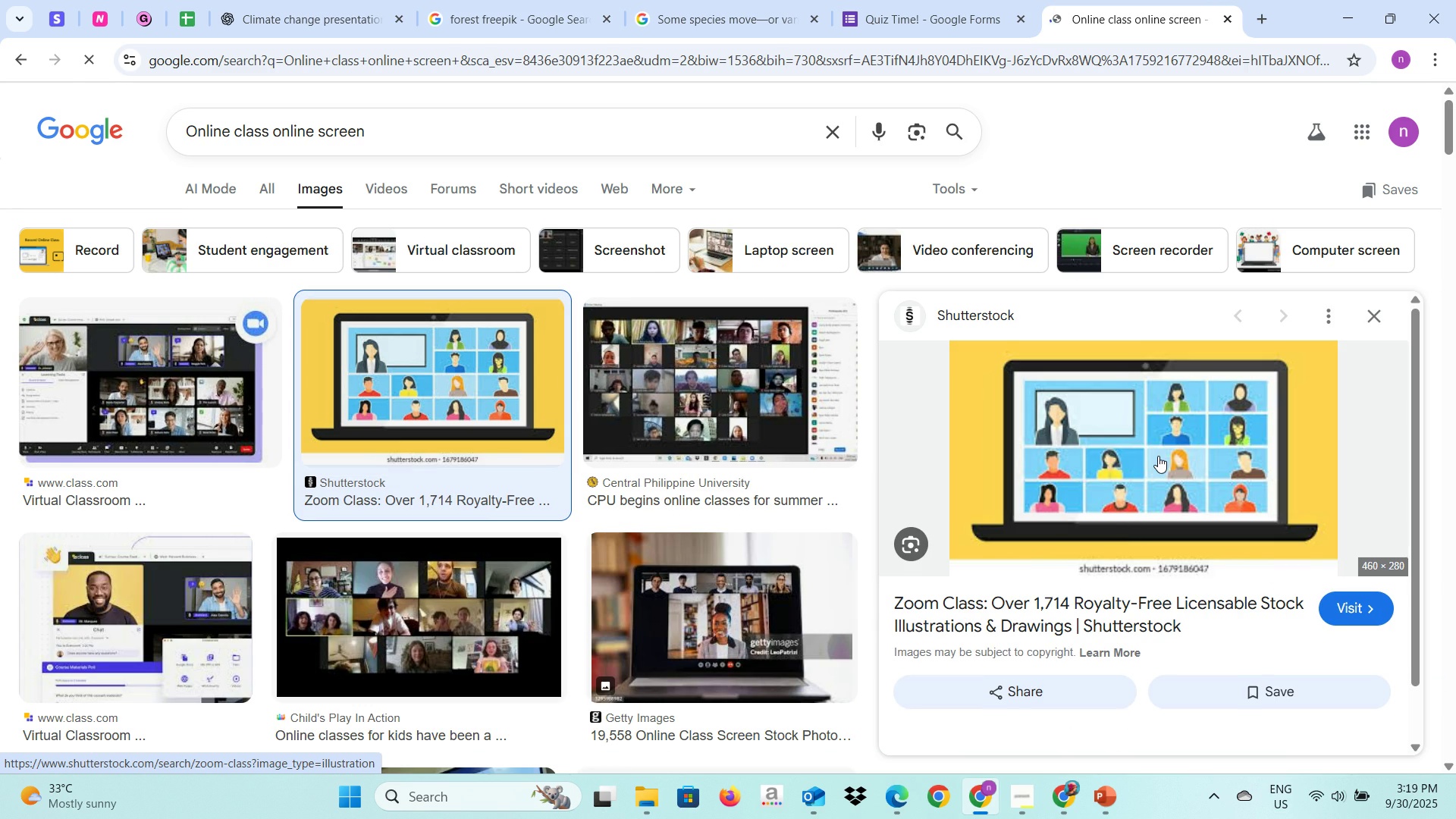 
left_click([695, 414])
 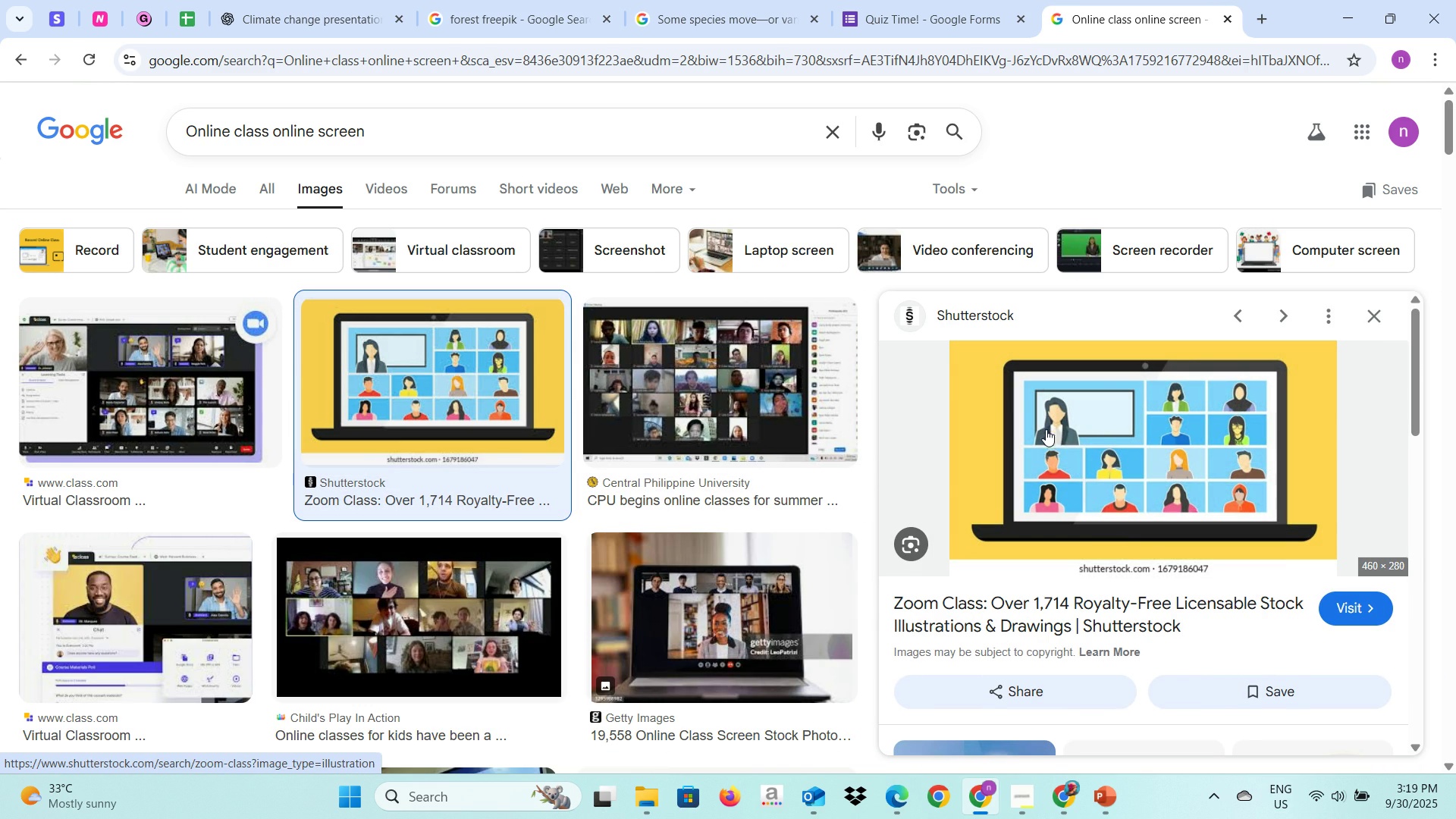 
right_click([1050, 425])
 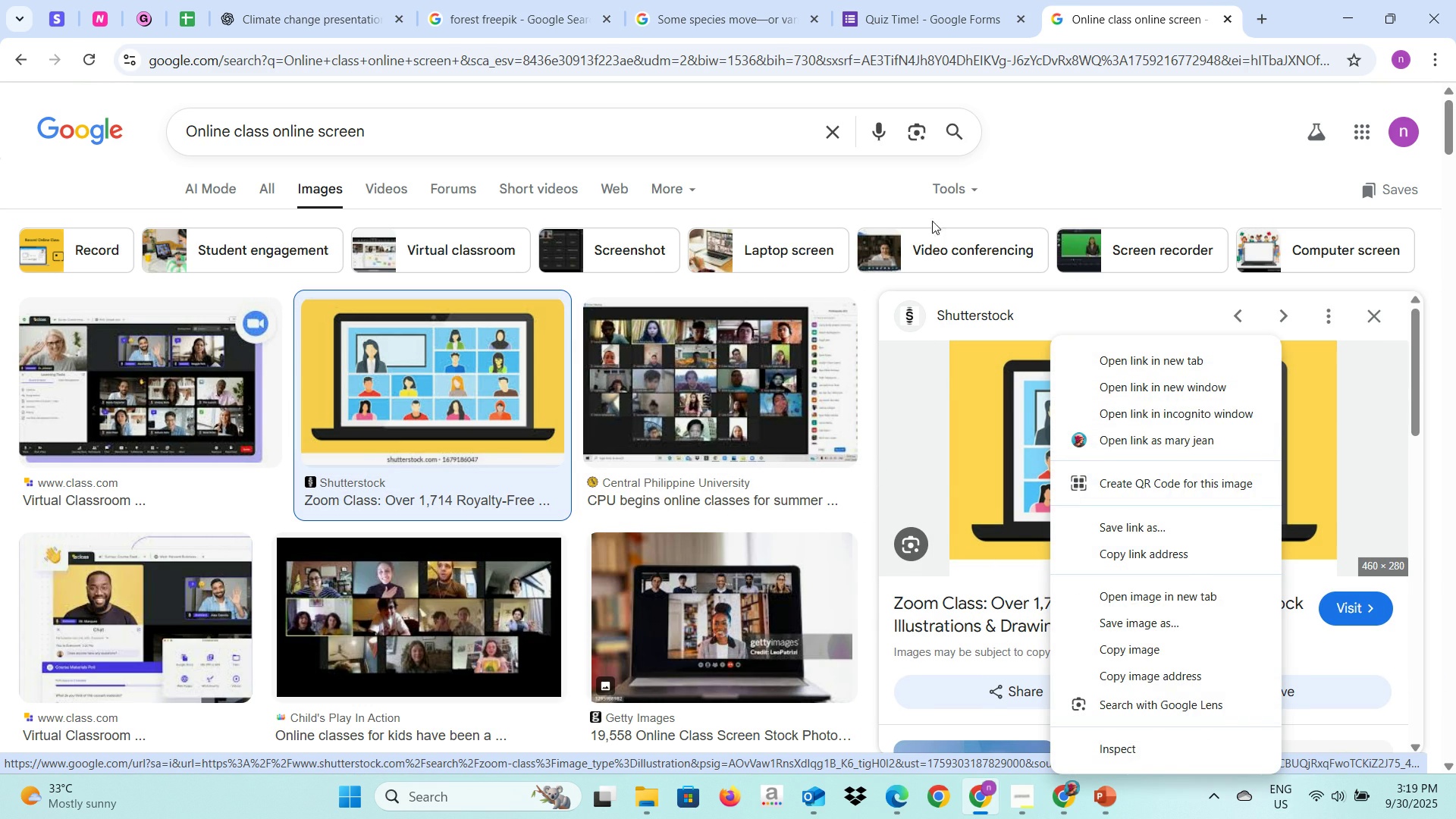 
left_click([1100, 165])
 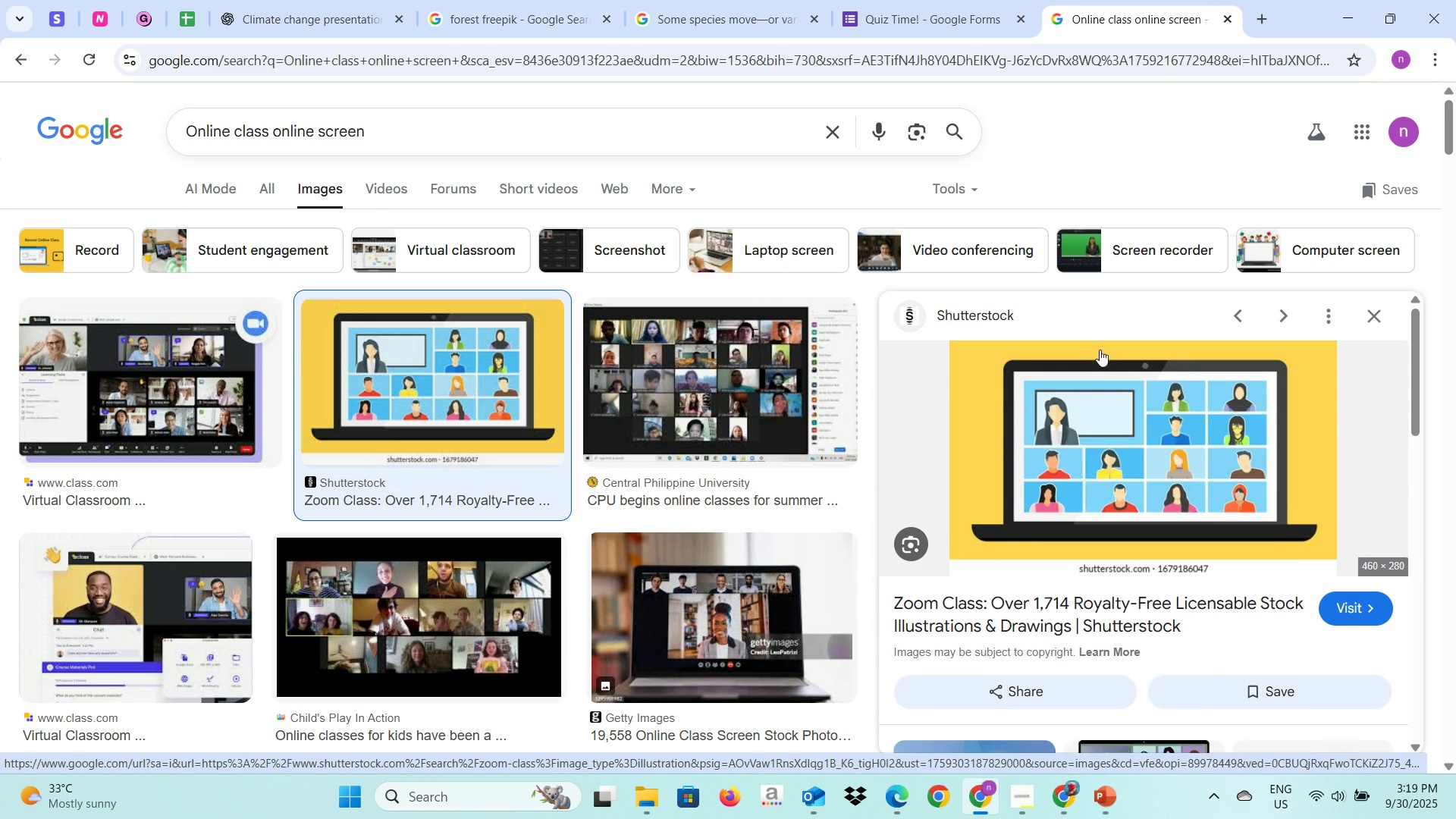 
scroll: coordinate [1100, 362], scroll_direction: down, amount: 3.0
 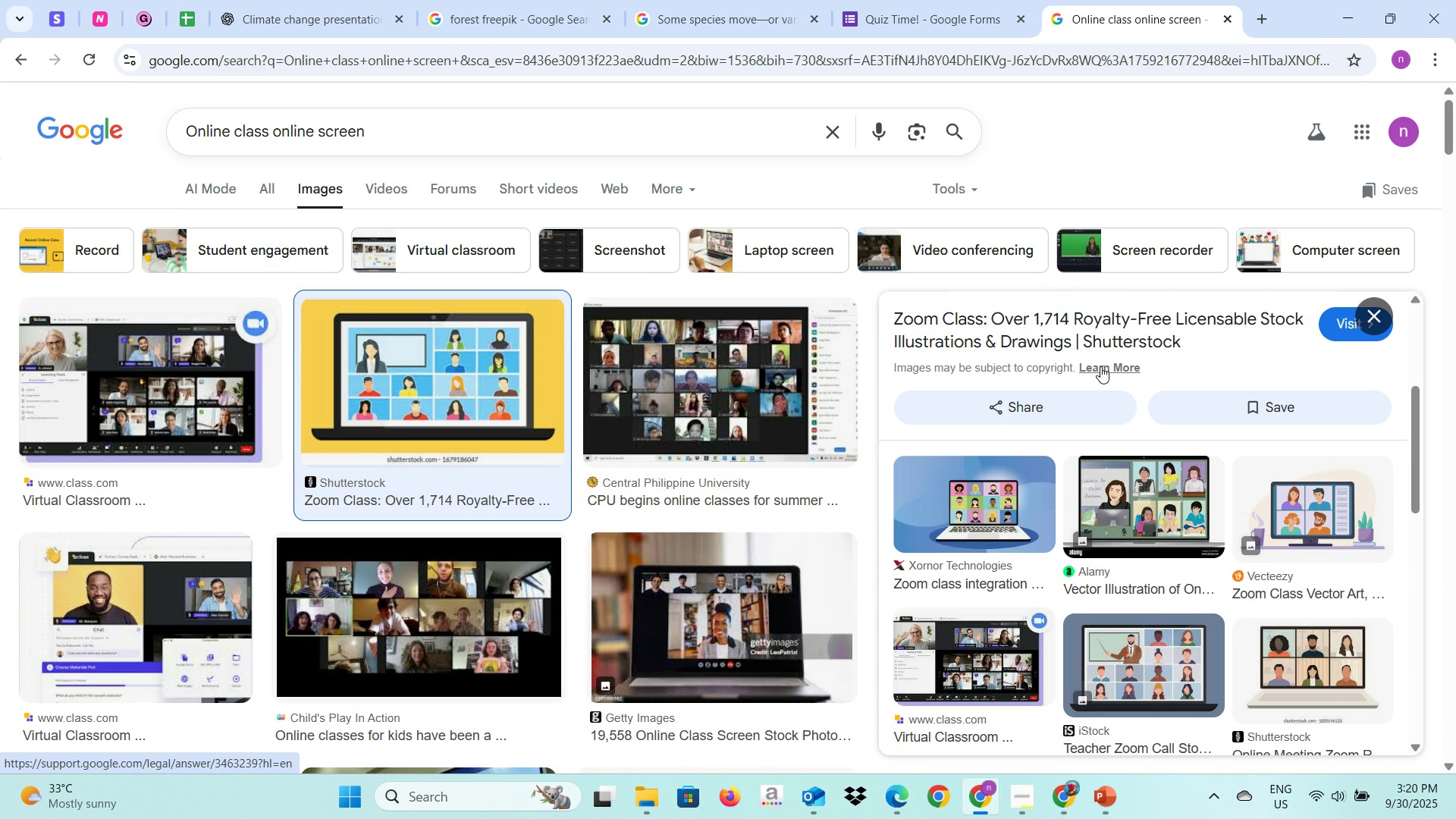 
scroll: coordinate [1123, 566], scroll_direction: up, amount: 5.0
 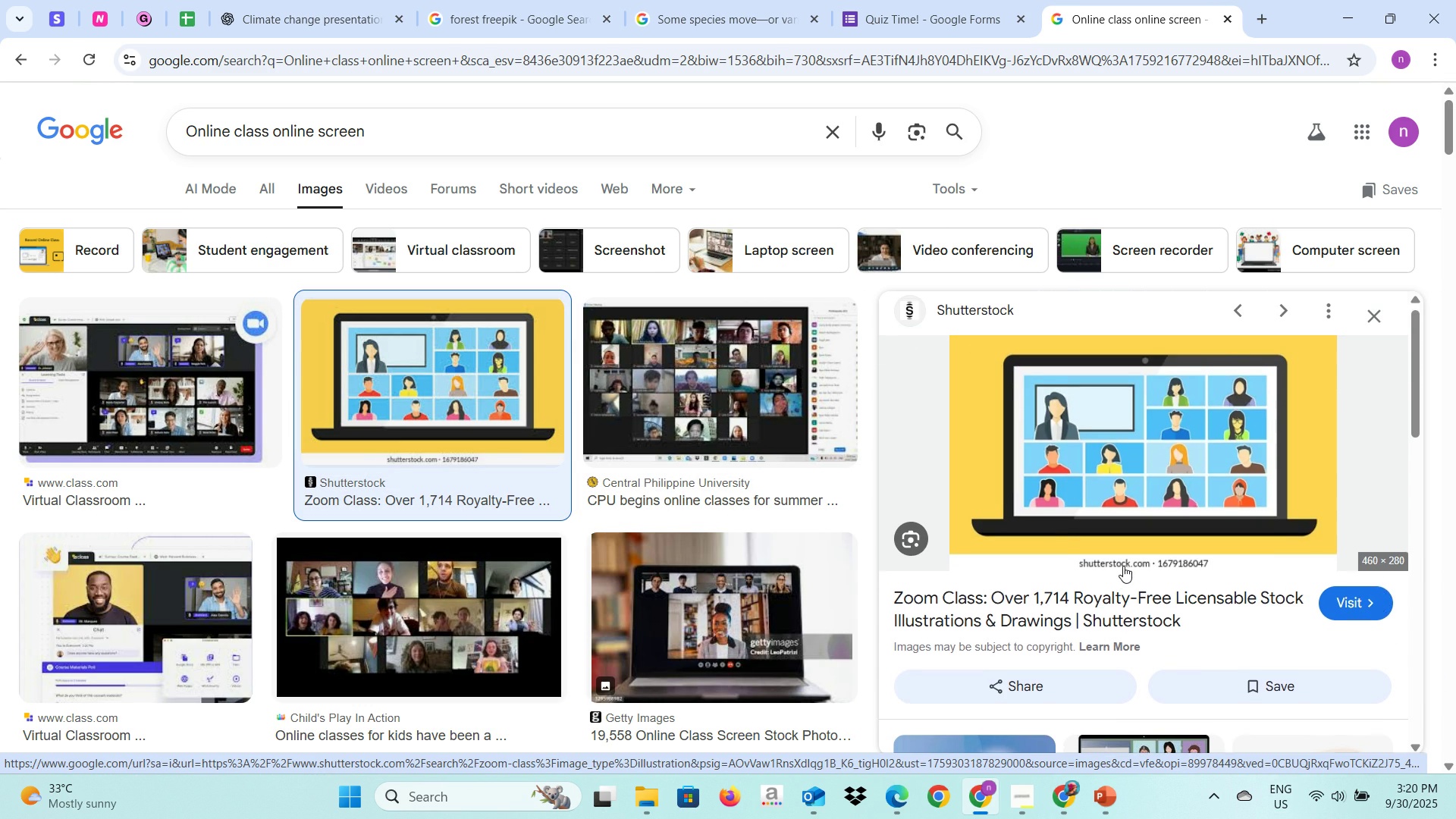 
scroll: coordinate [1123, 566], scroll_direction: down, amount: 3.0
 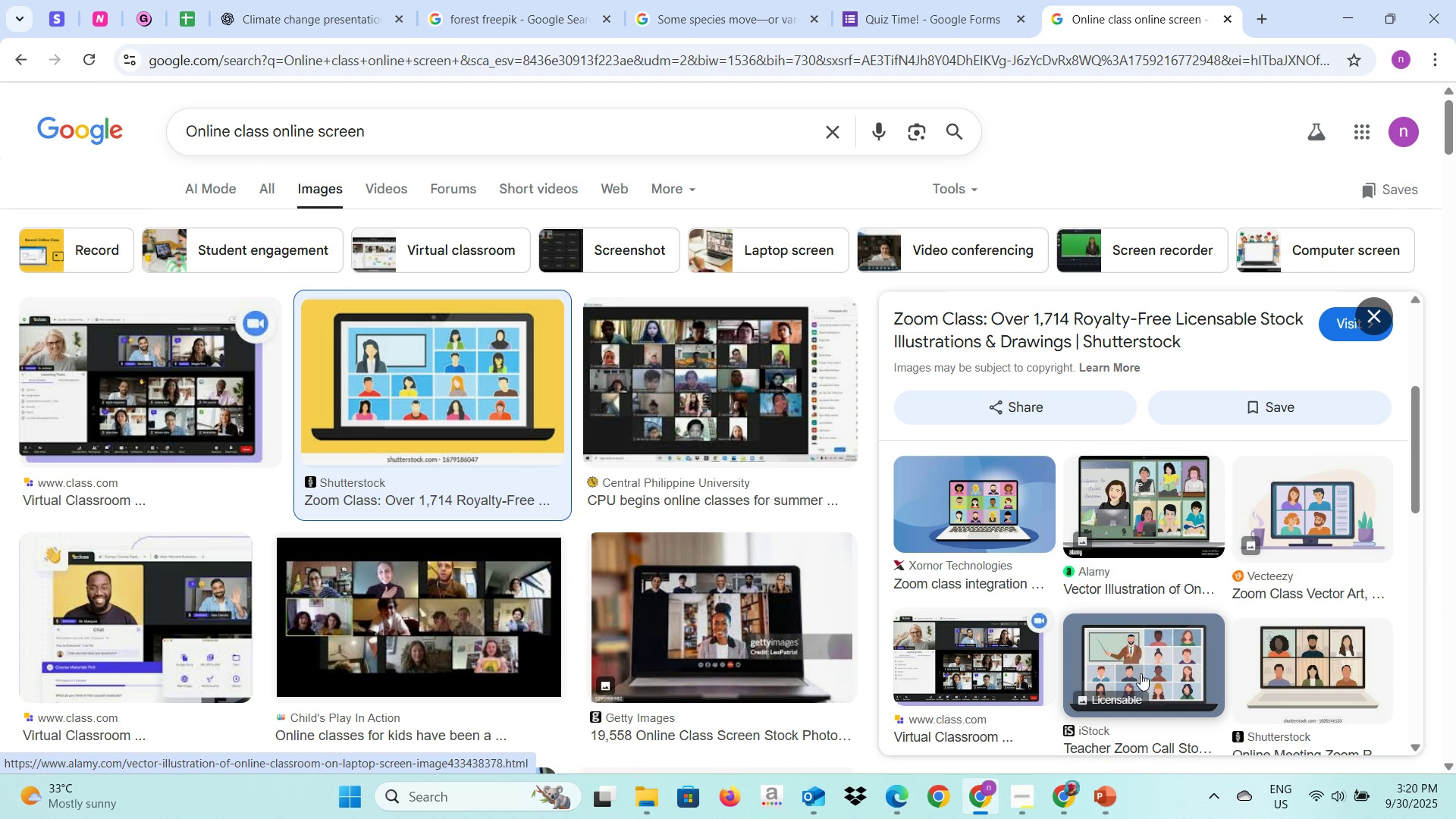 
left_click([1145, 681])
 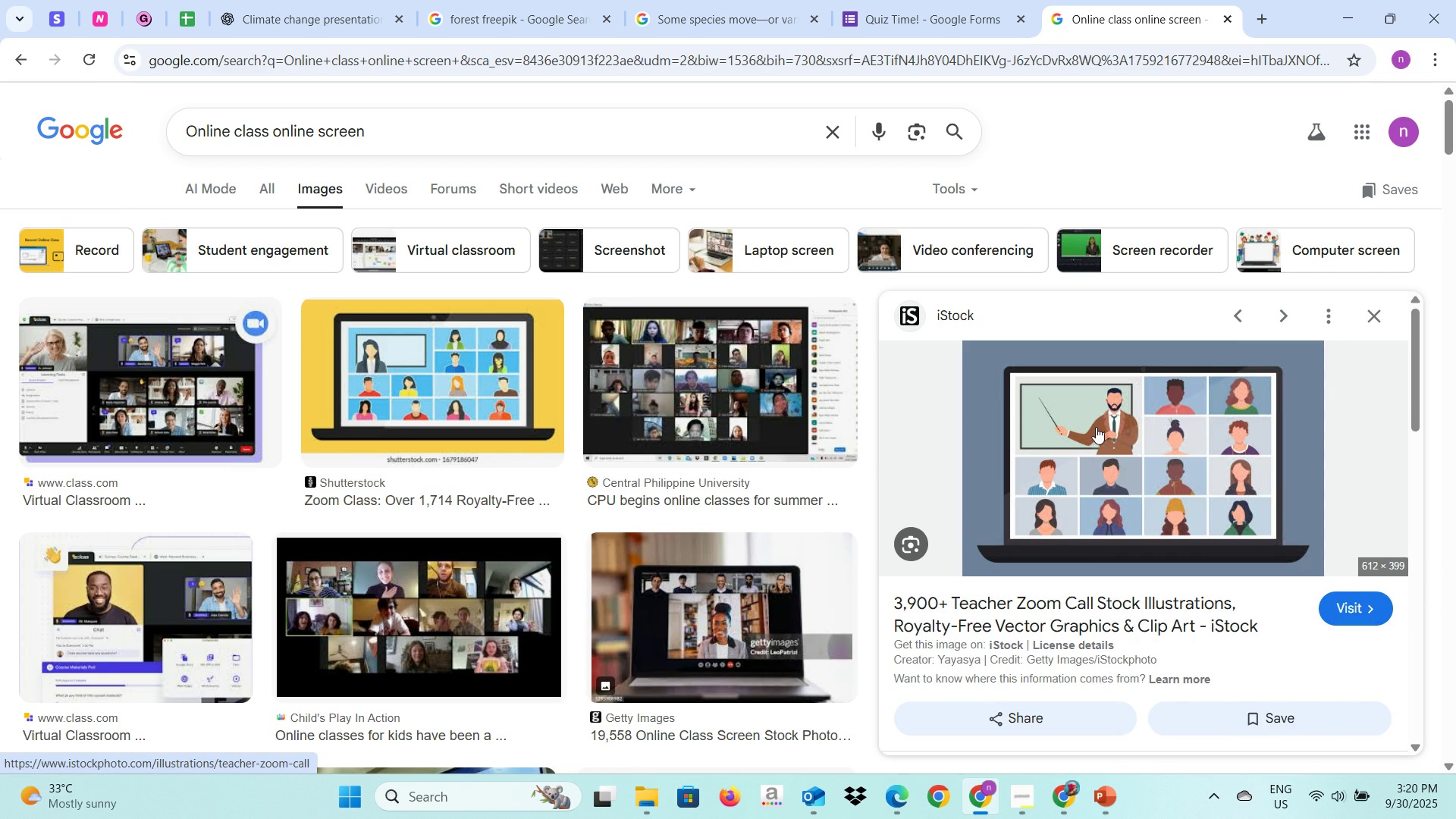 
right_click([1096, 429])
 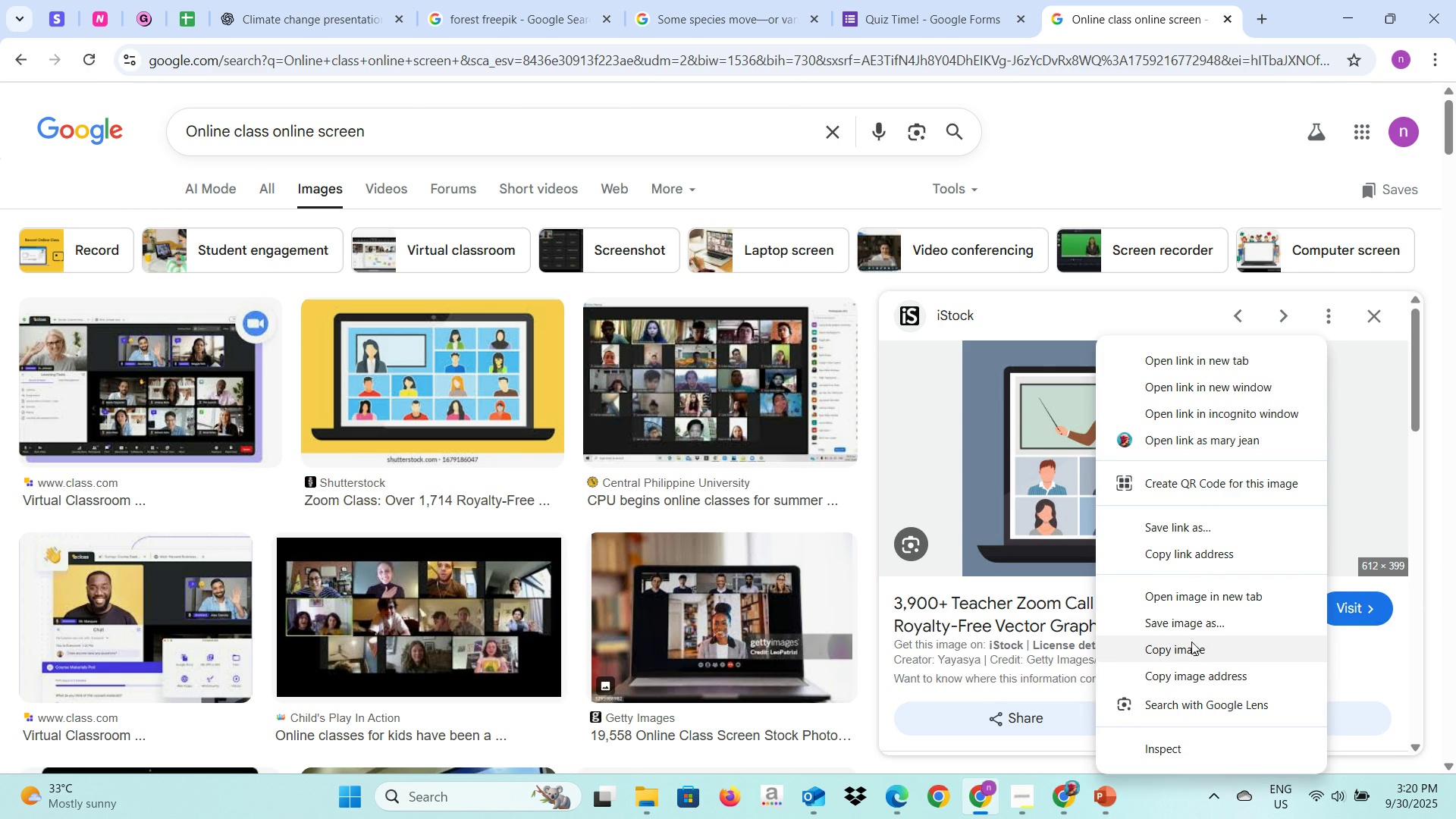 
left_click([1190, 652])
 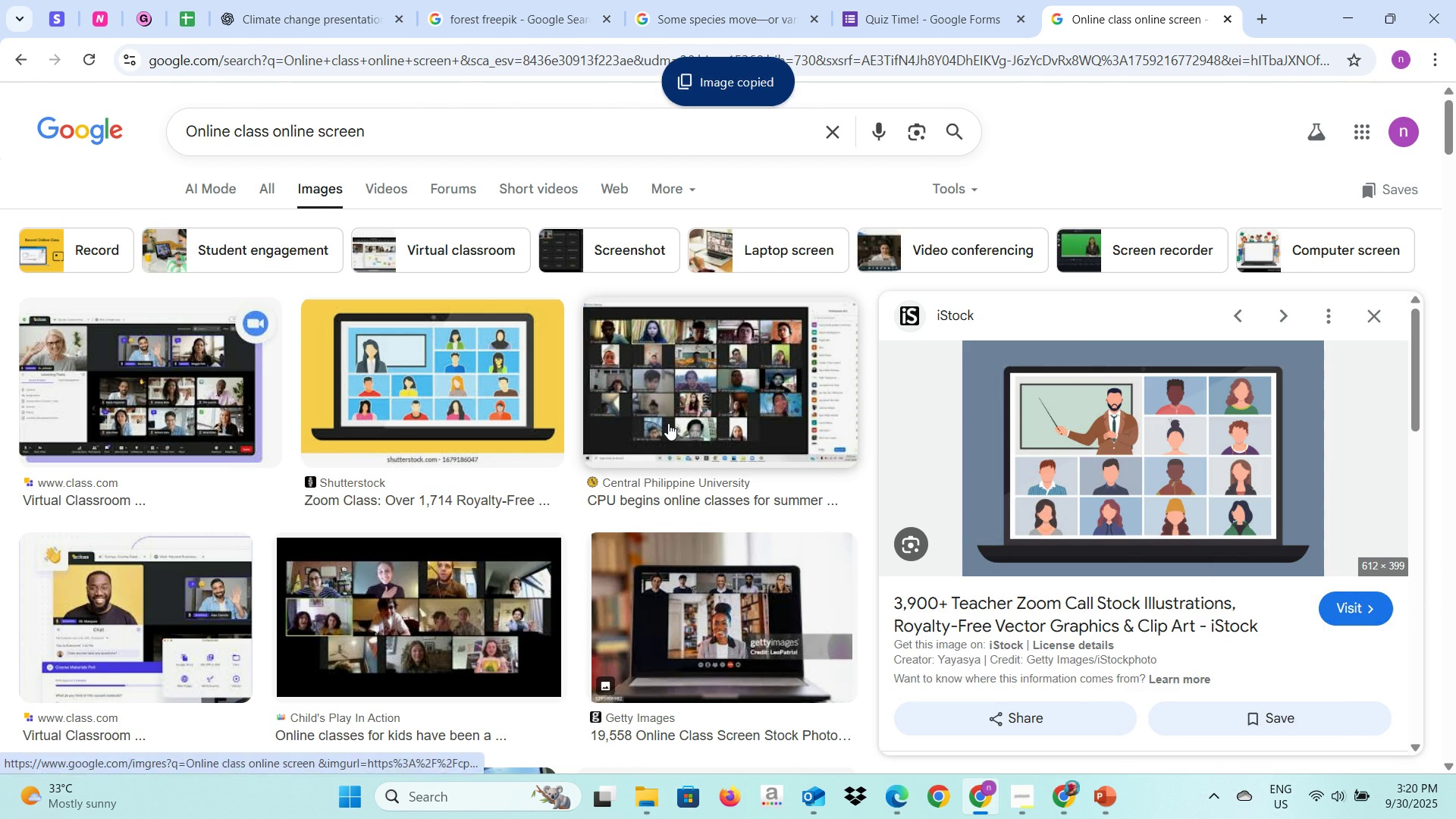 
key(Alt+AltLeft)
 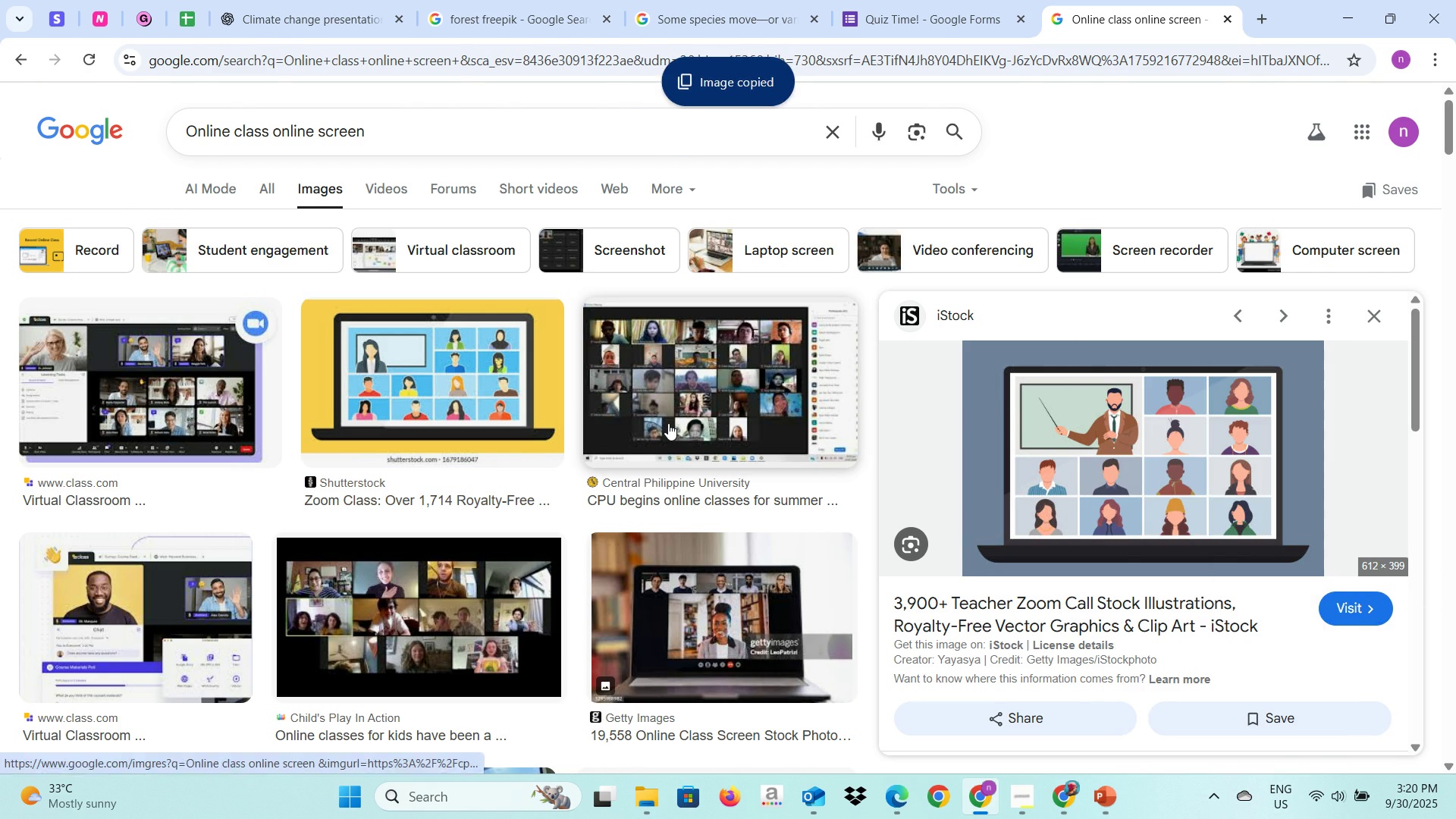 
key(Alt+Tab)
 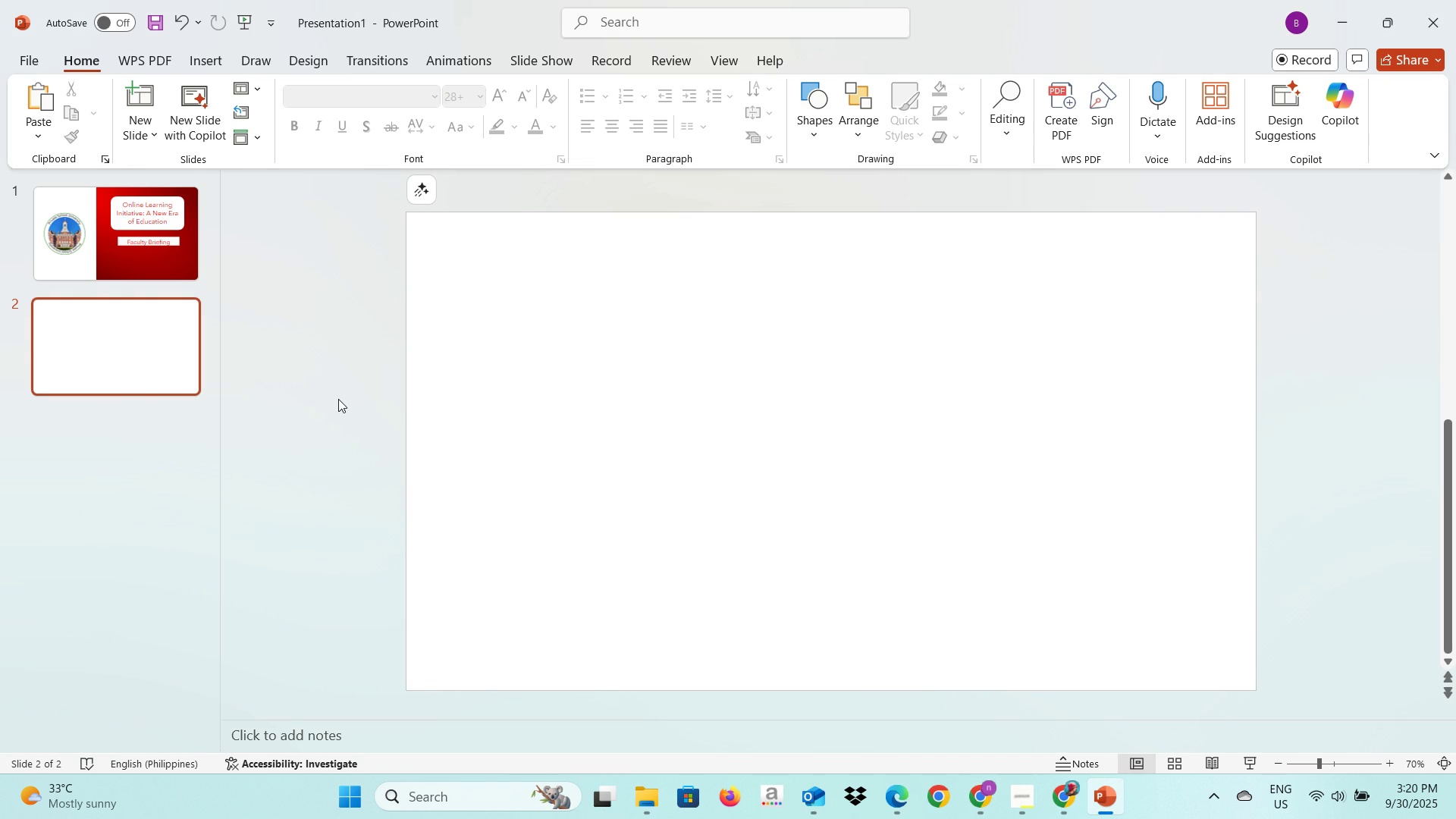 
left_click([336, 399])
 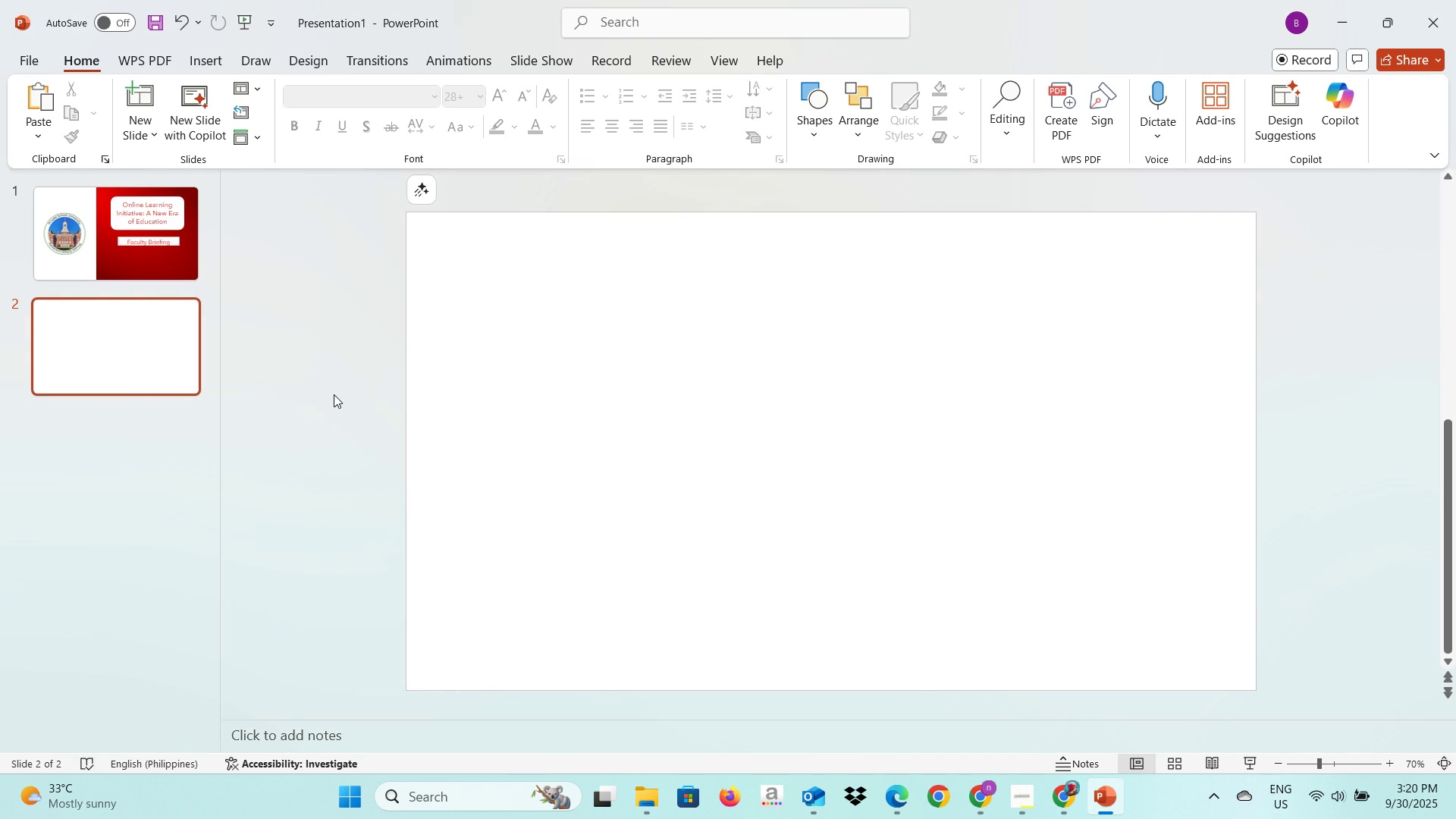 
key(Control+V)
 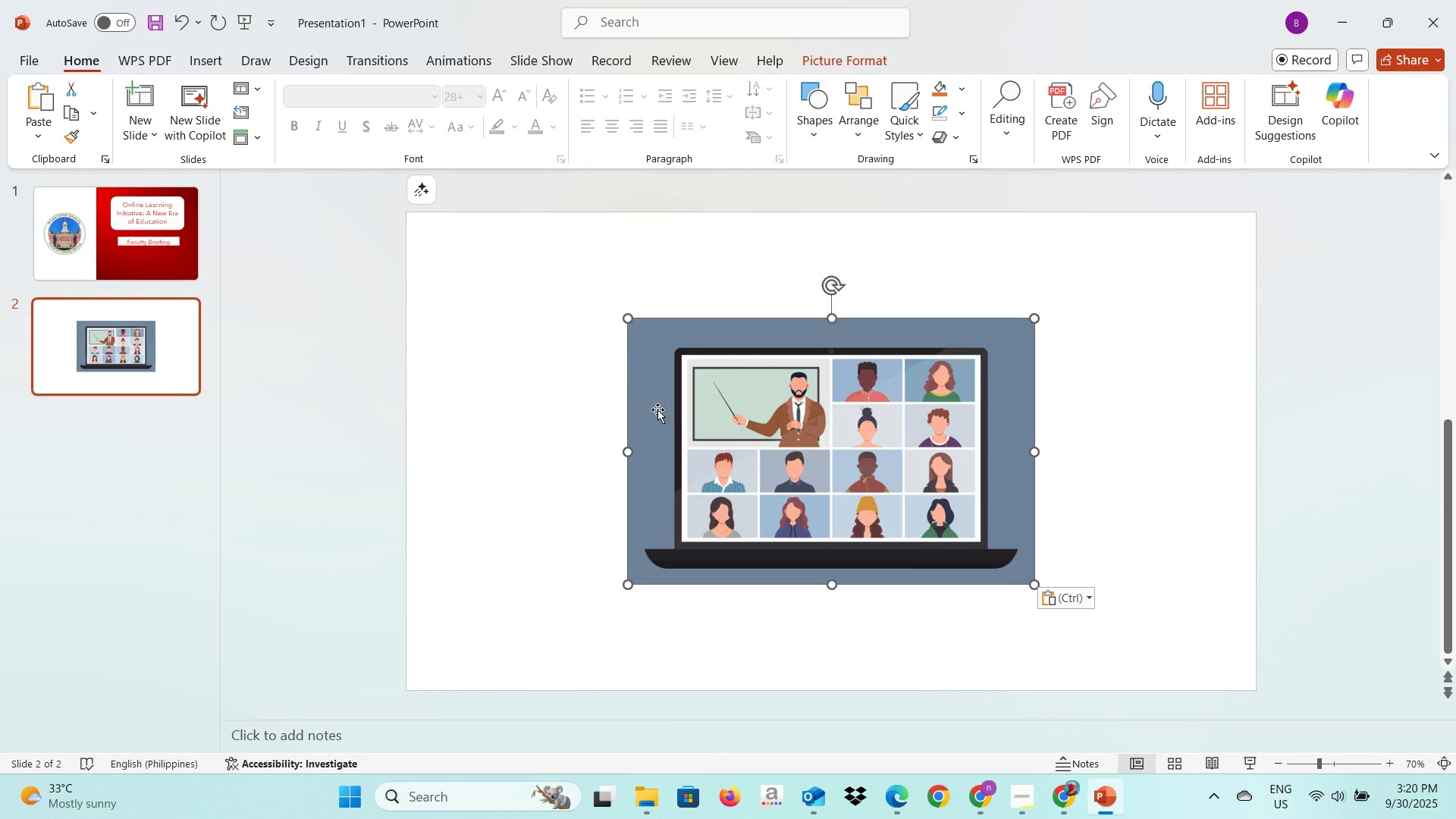 
left_click_drag(start_coordinate=[666, 428], to_coordinate=[441, 325])
 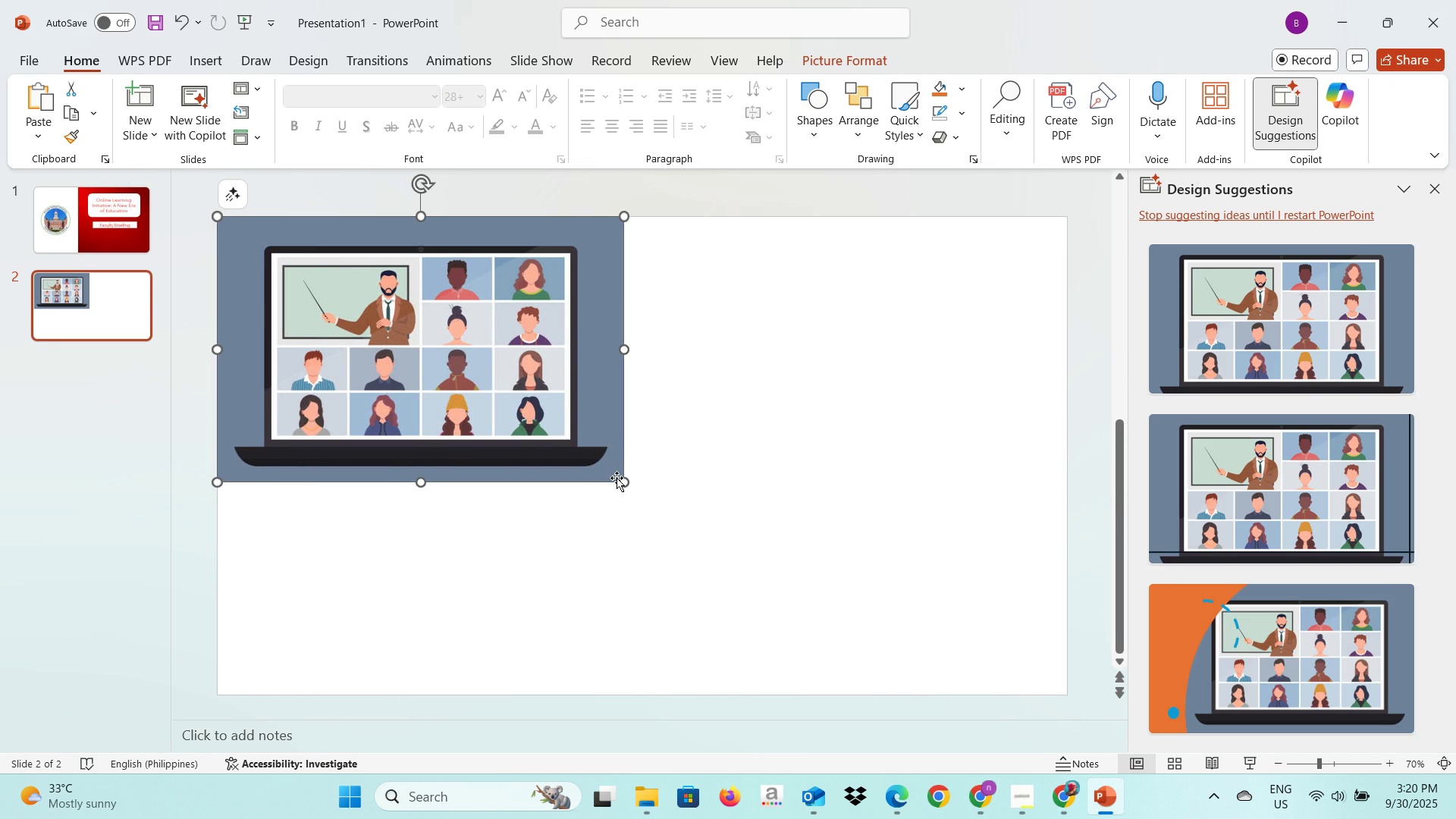 
left_click_drag(start_coordinate=[623, 482], to_coordinate=[950, 567])
 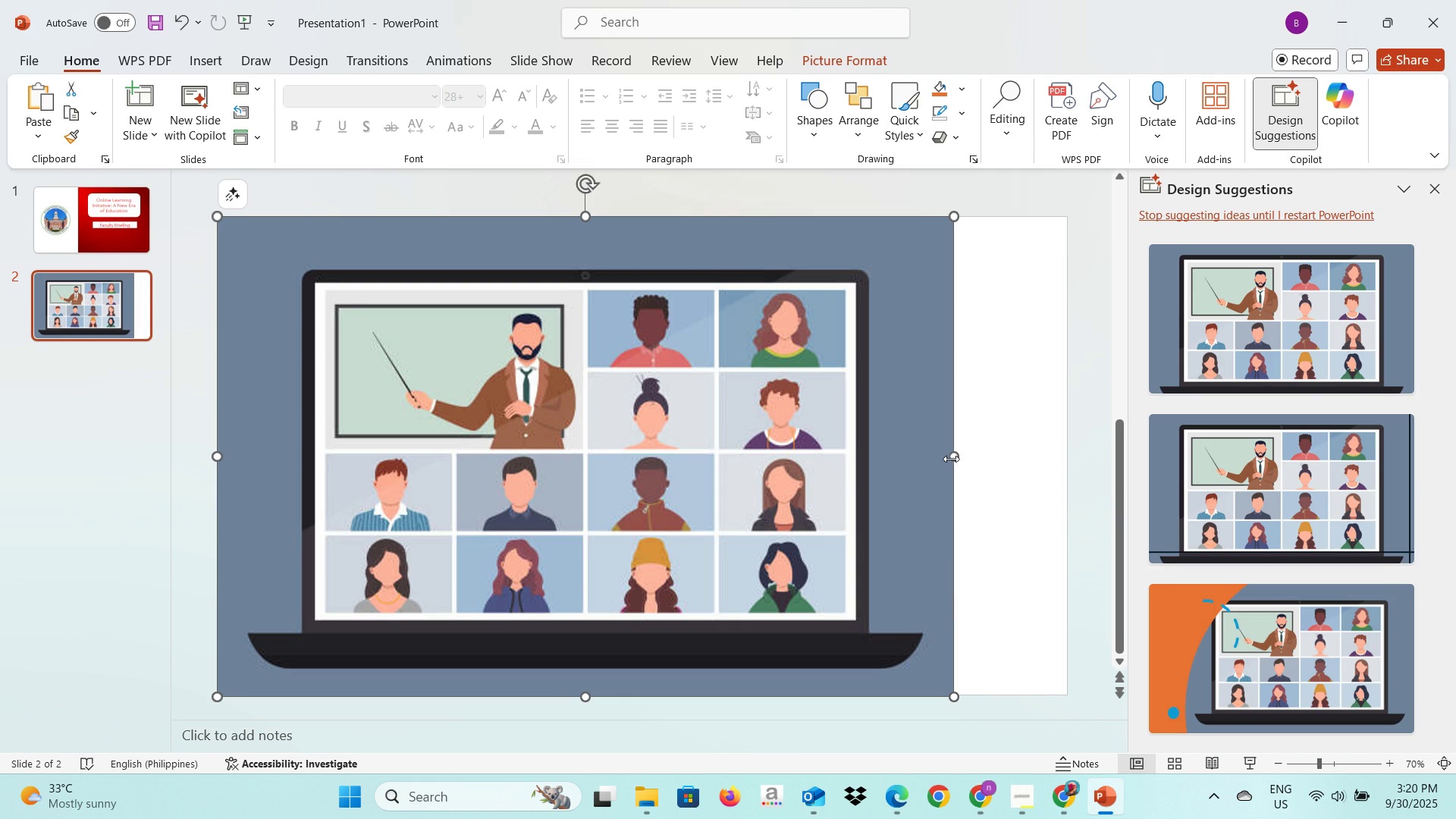 
left_click_drag(start_coordinate=[951, 459], to_coordinate=[1067, 470])
 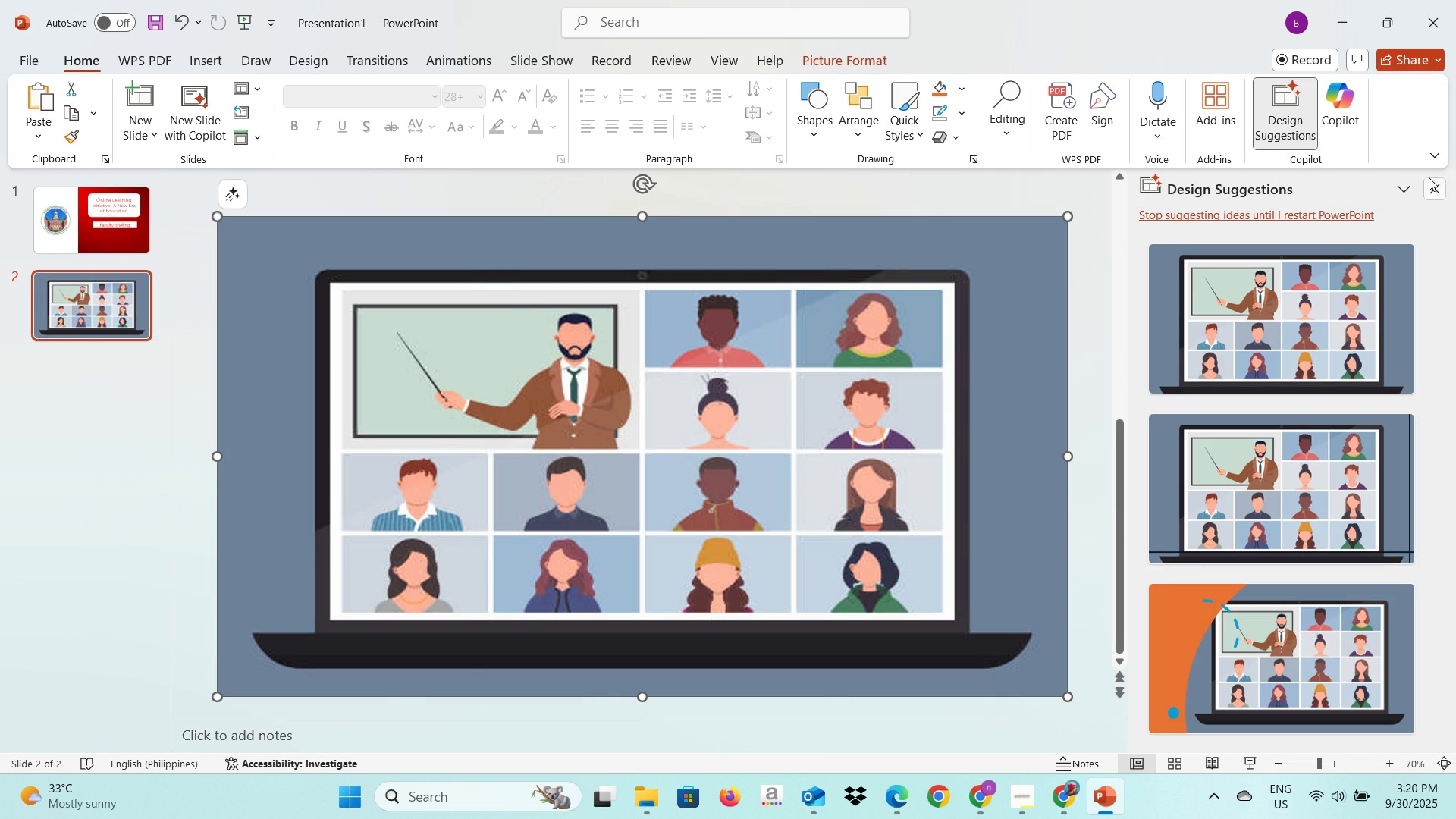 
left_click([1436, 185])
 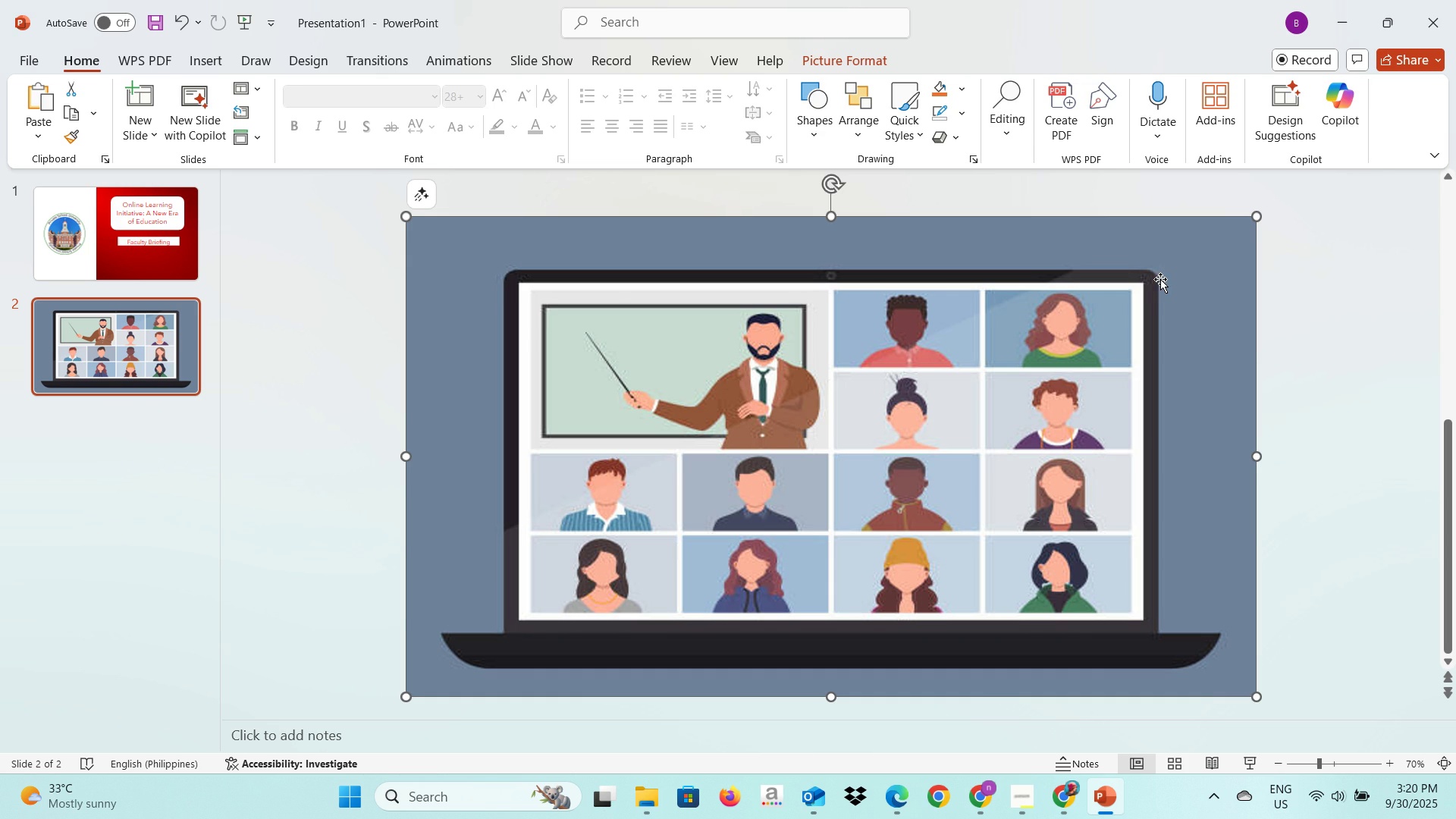 
double_click([1160, 278])
 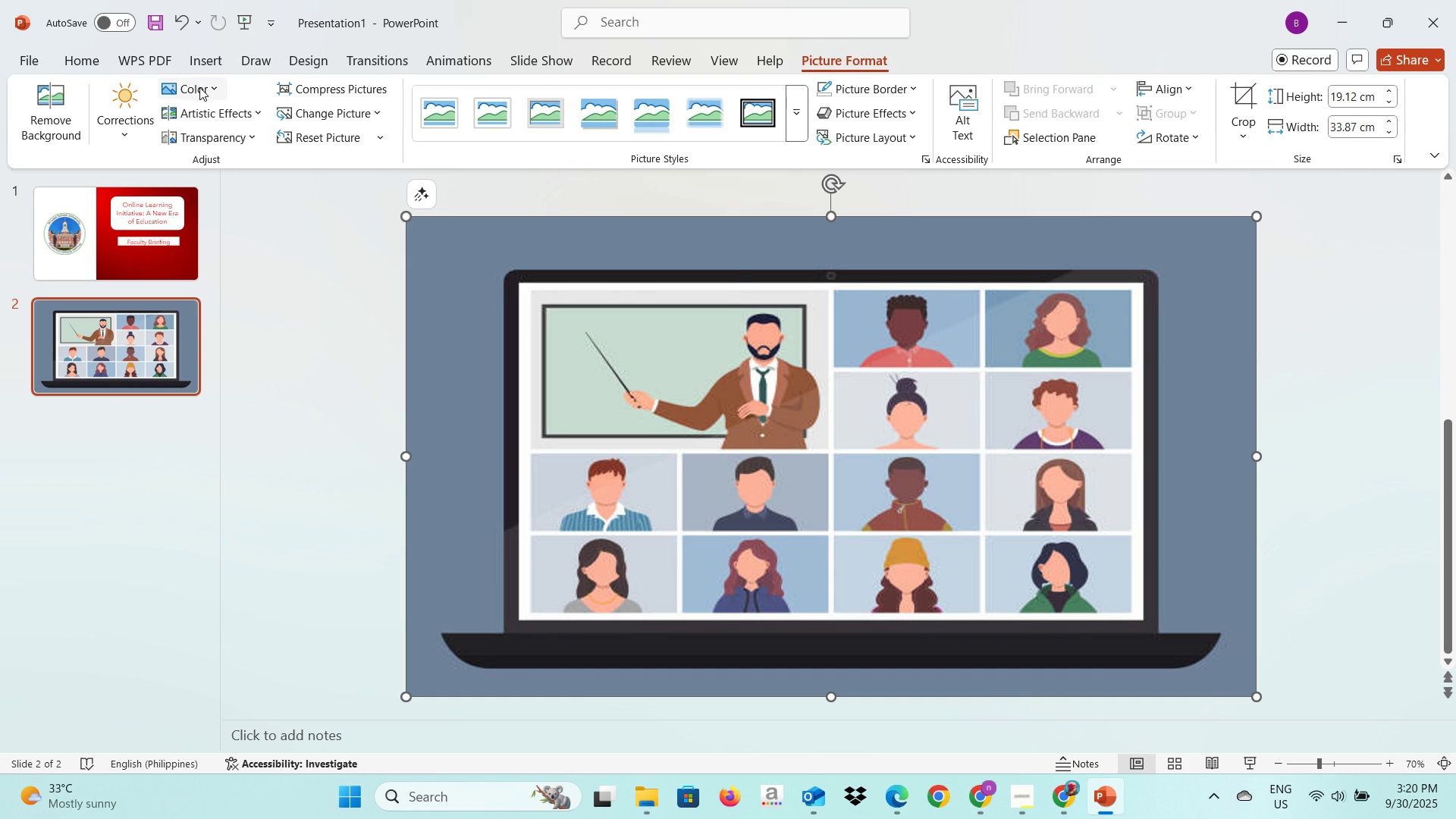 
left_click([199, 82])
 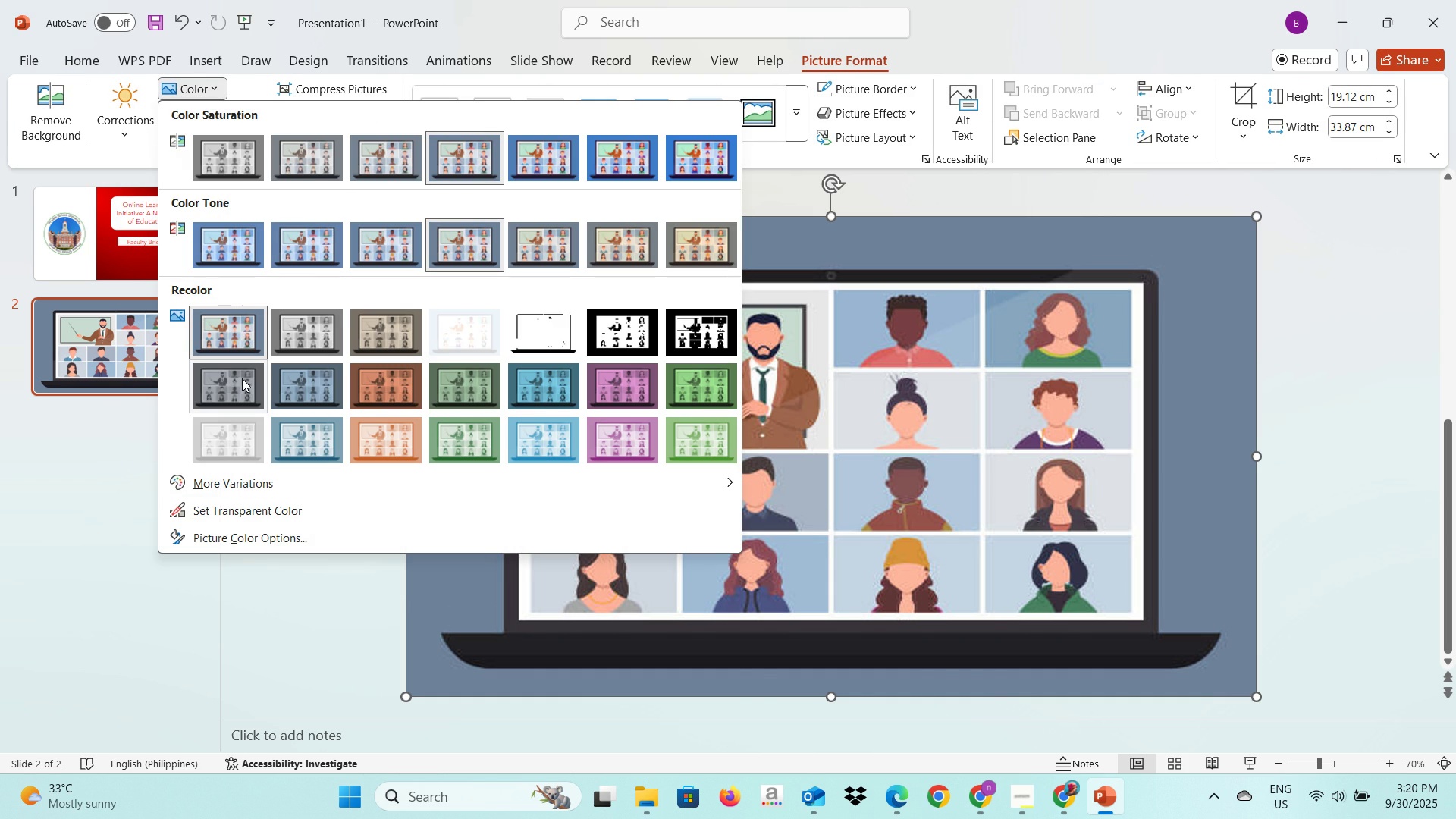 
wait(5.1)
 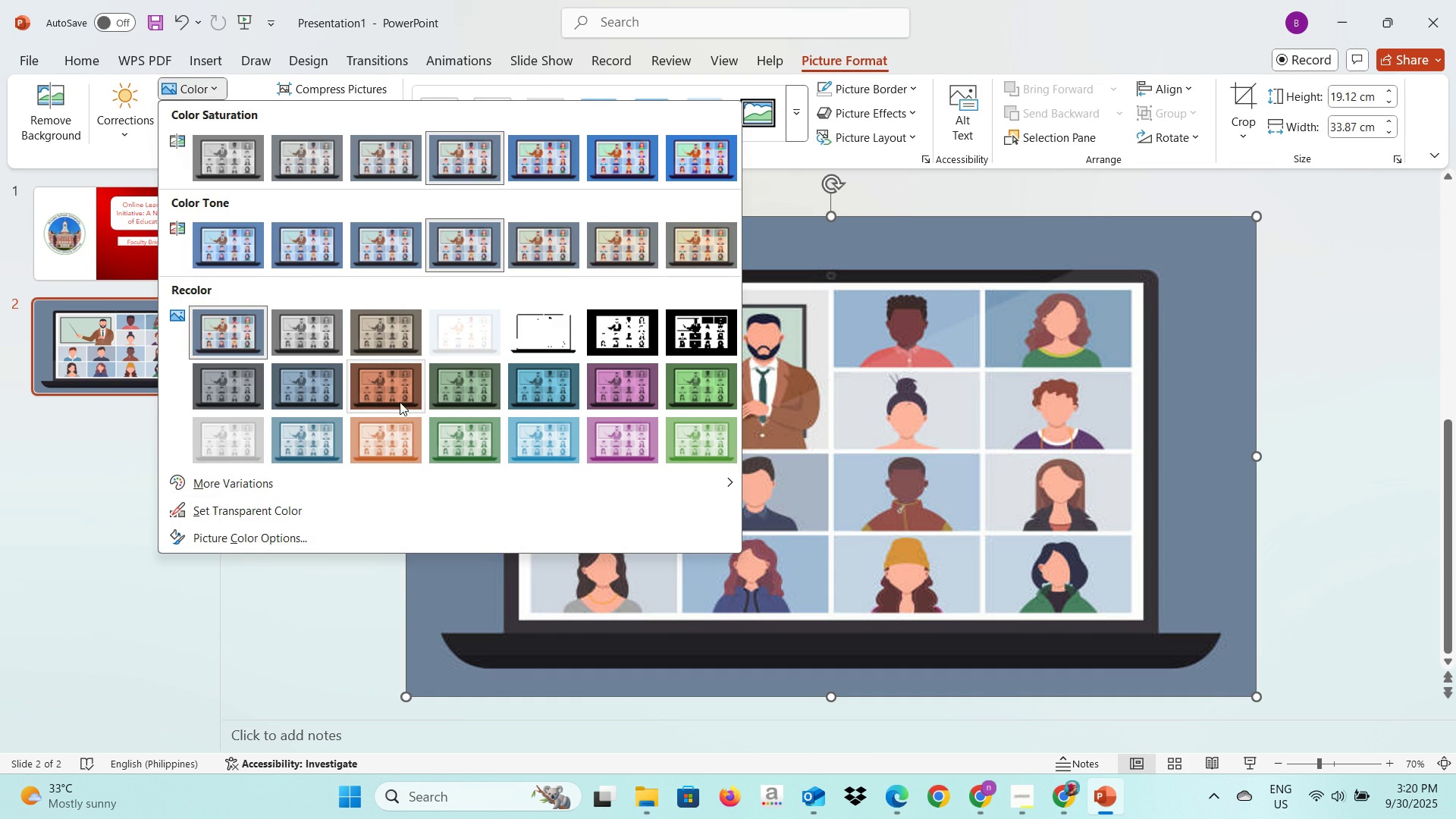 
left_click([241, 483])
 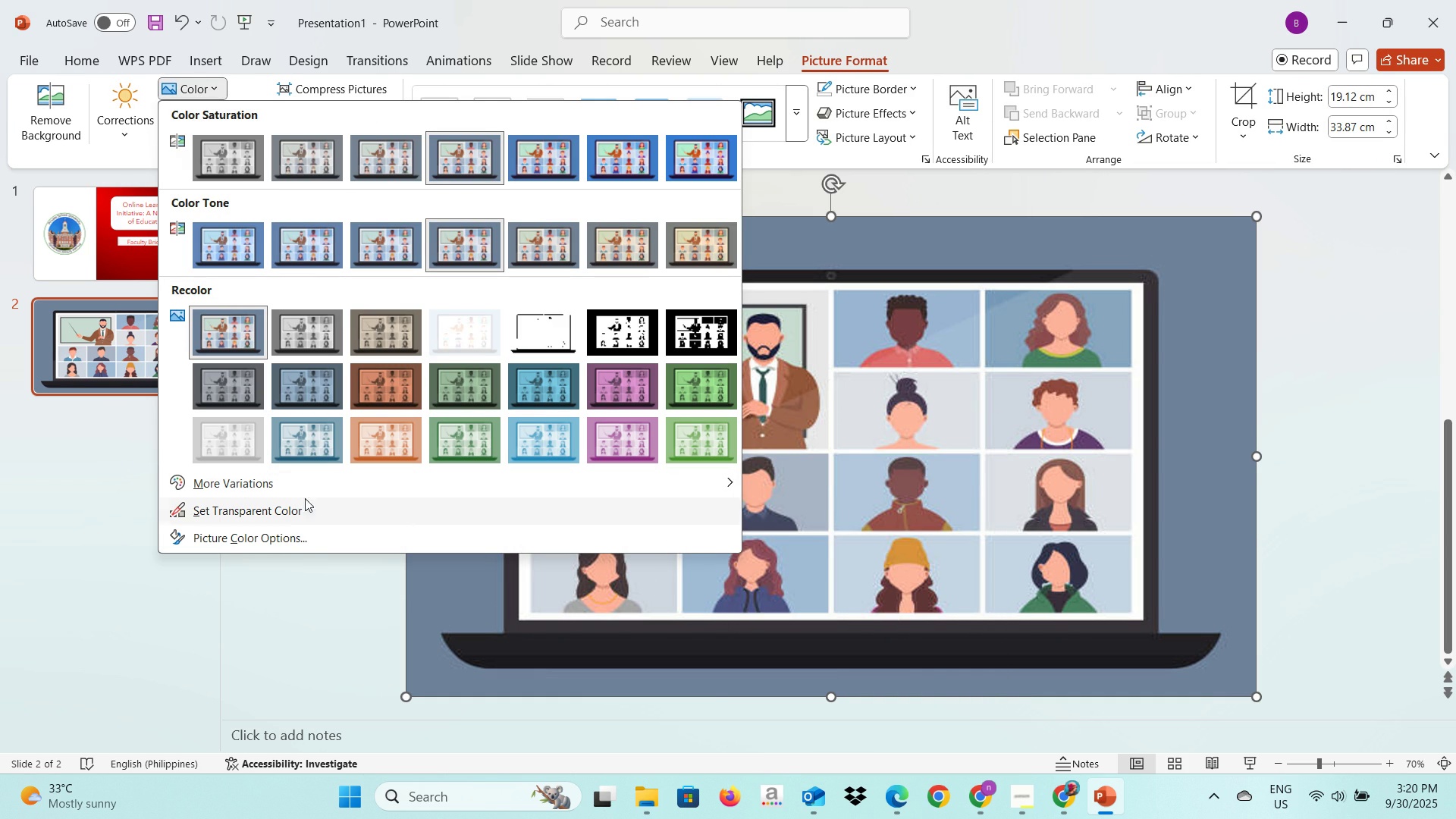 
left_click([267, 482])
 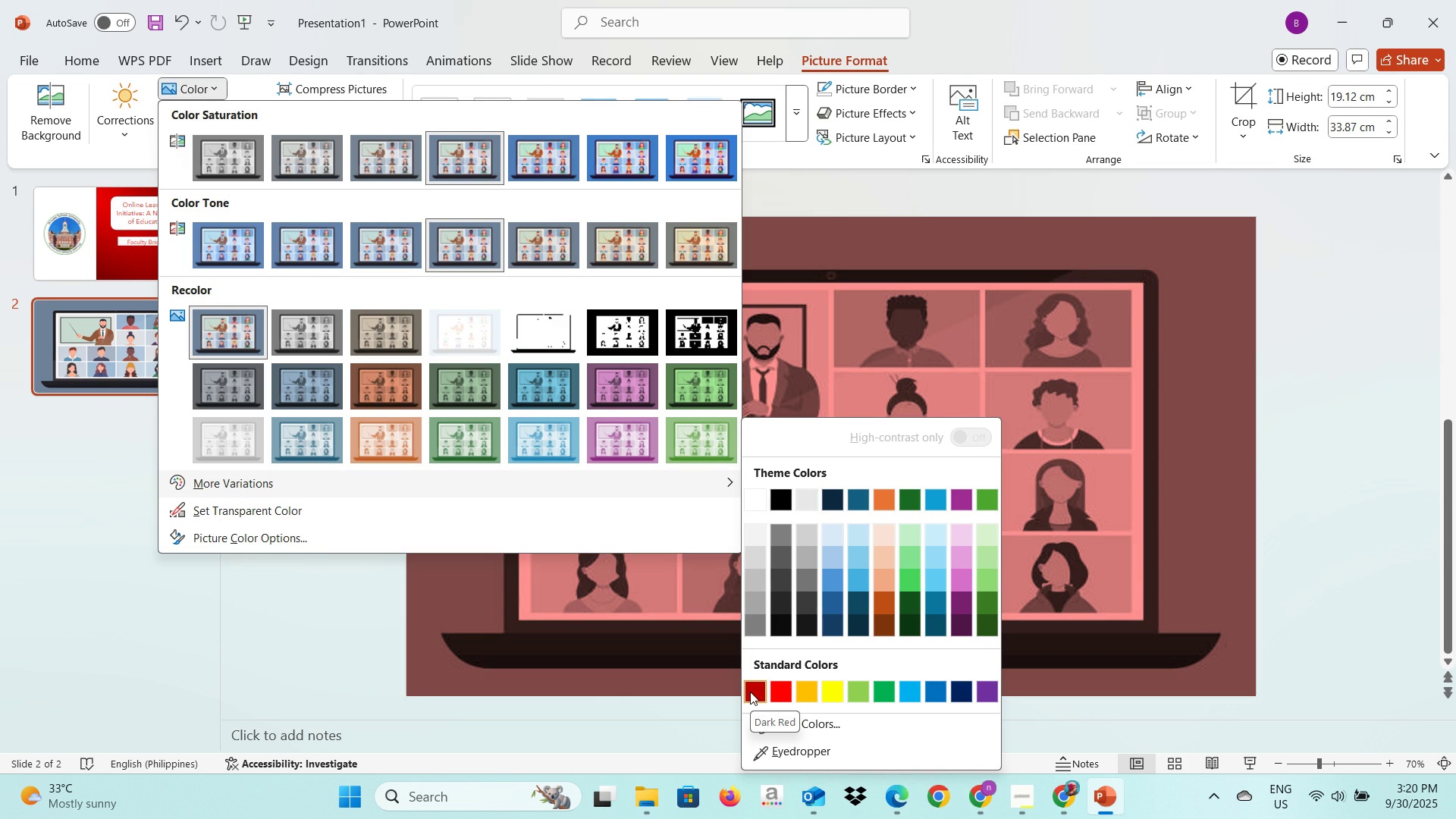 
wait(5.75)
 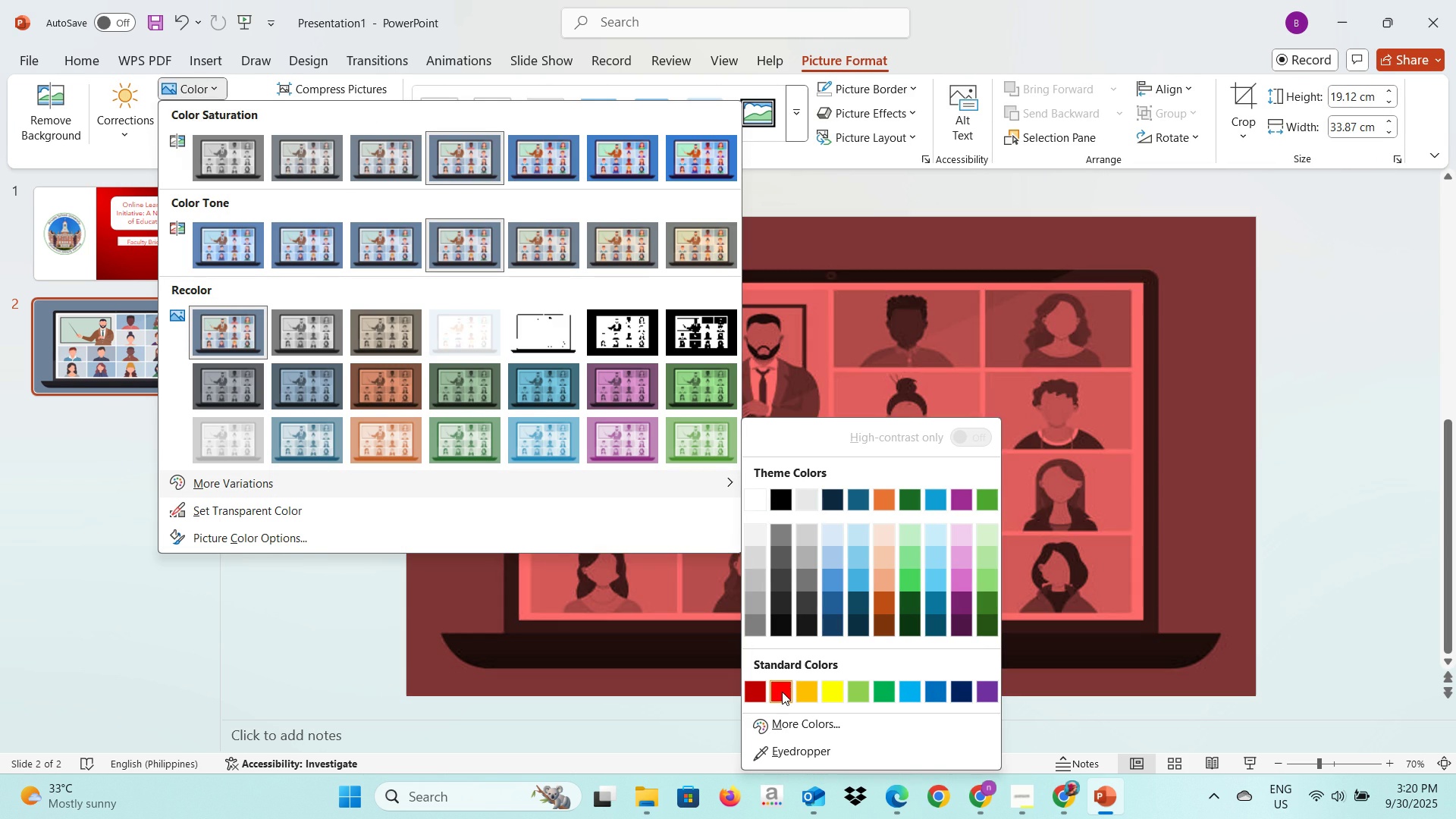 
left_click([1414, 397])
 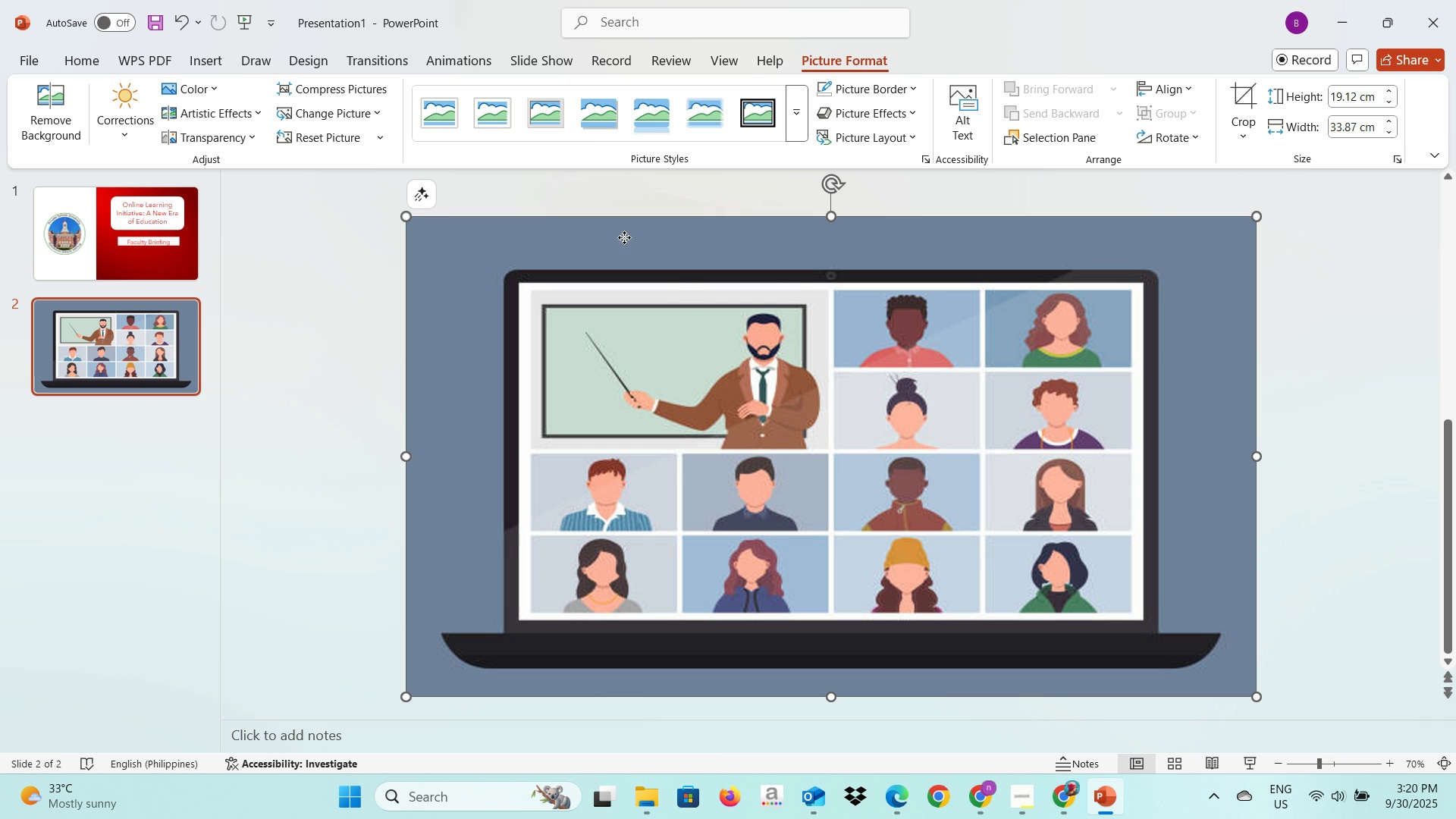 
double_click([624, 237])
 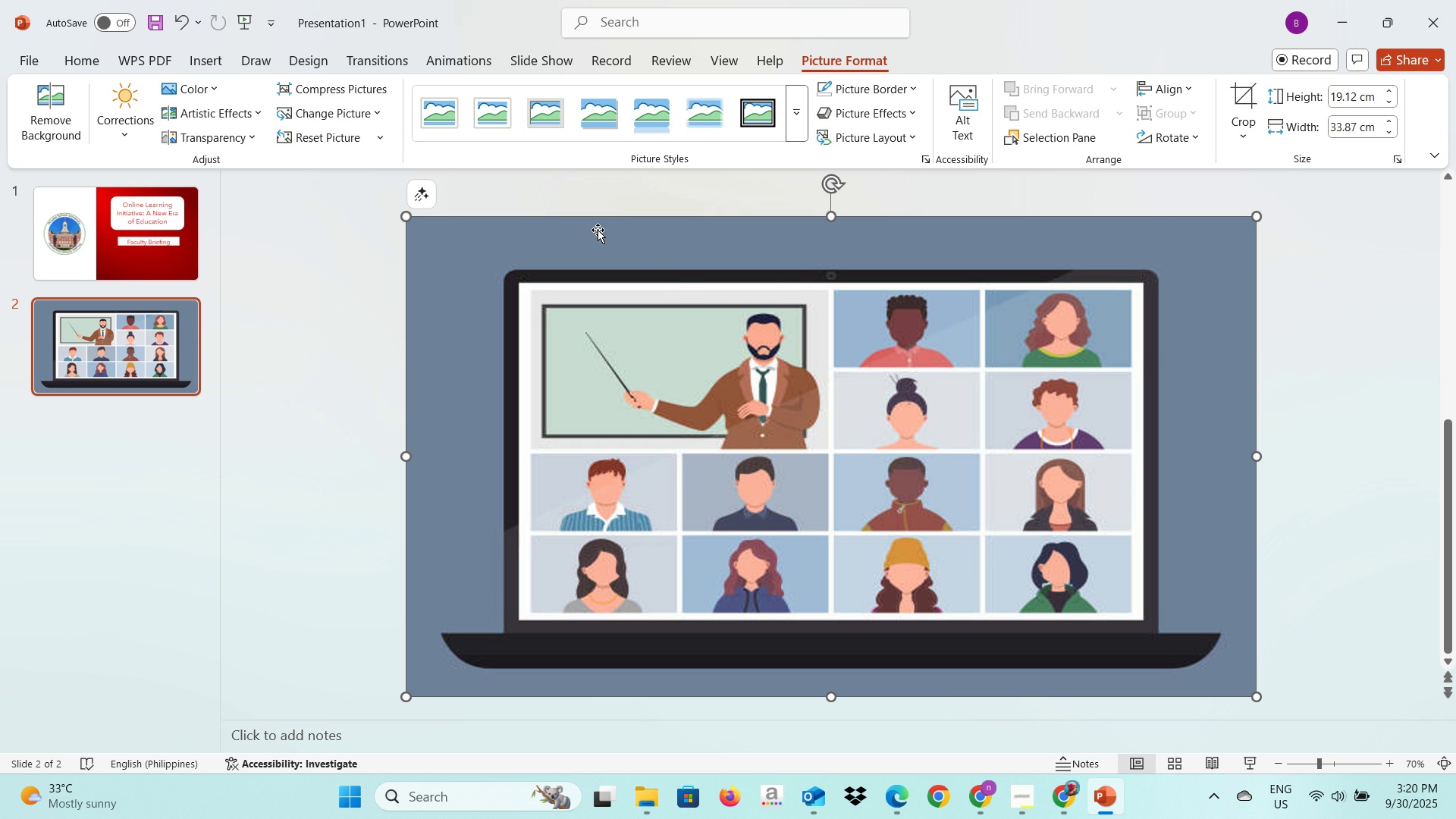 
double_click([598, 230])
 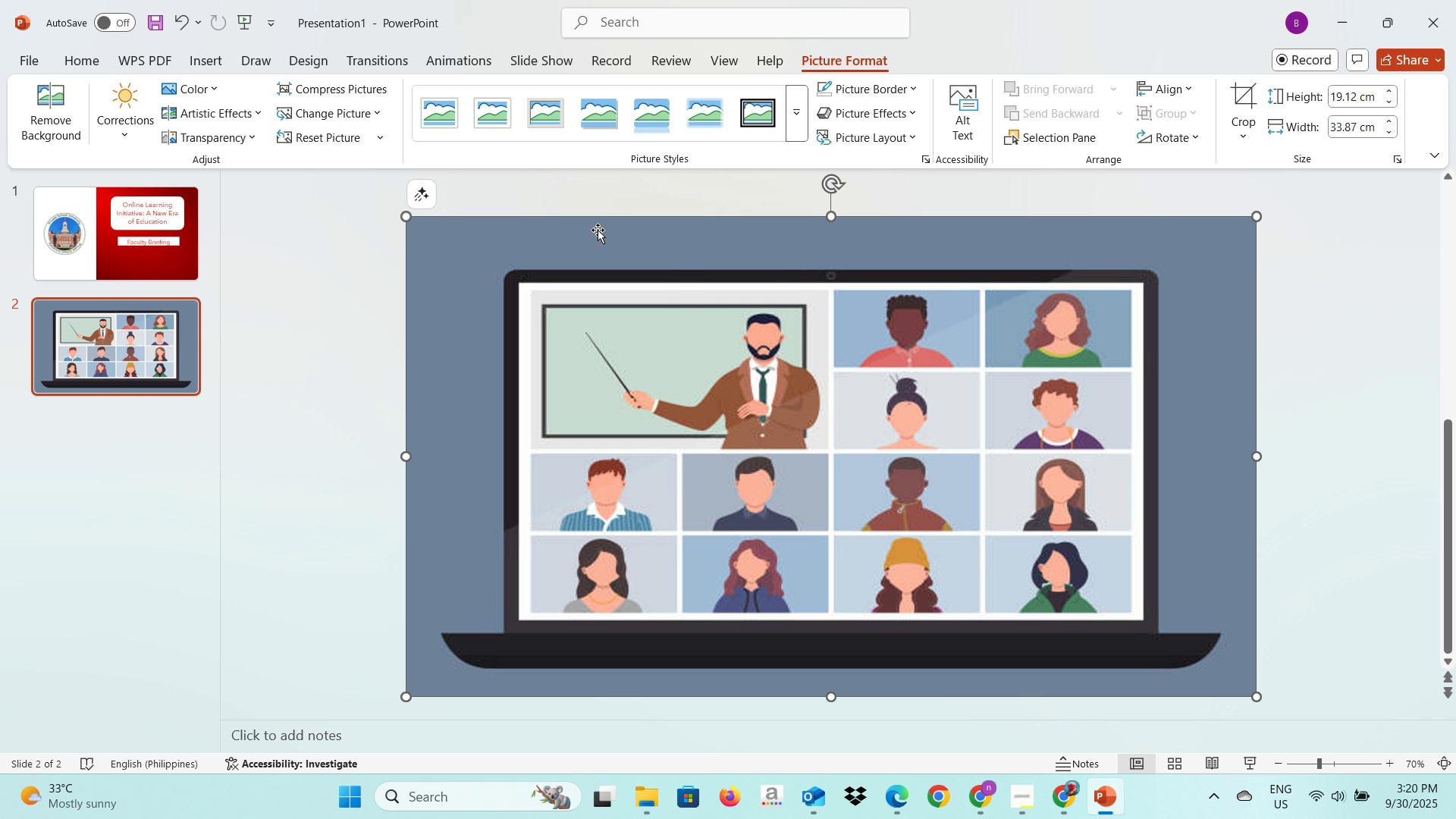 
triple_click([598, 230])
 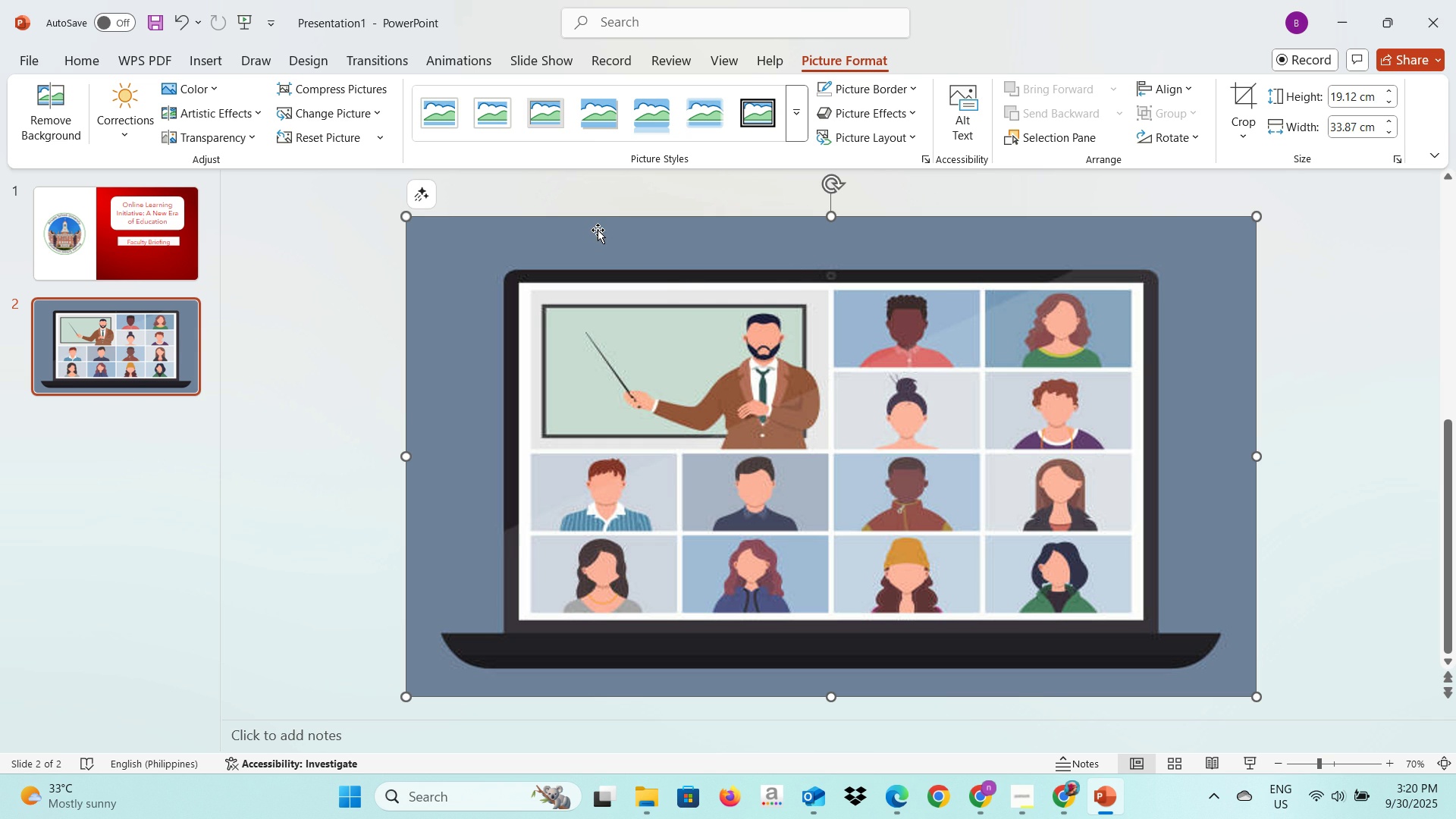 
key(Alt+AltLeft)
 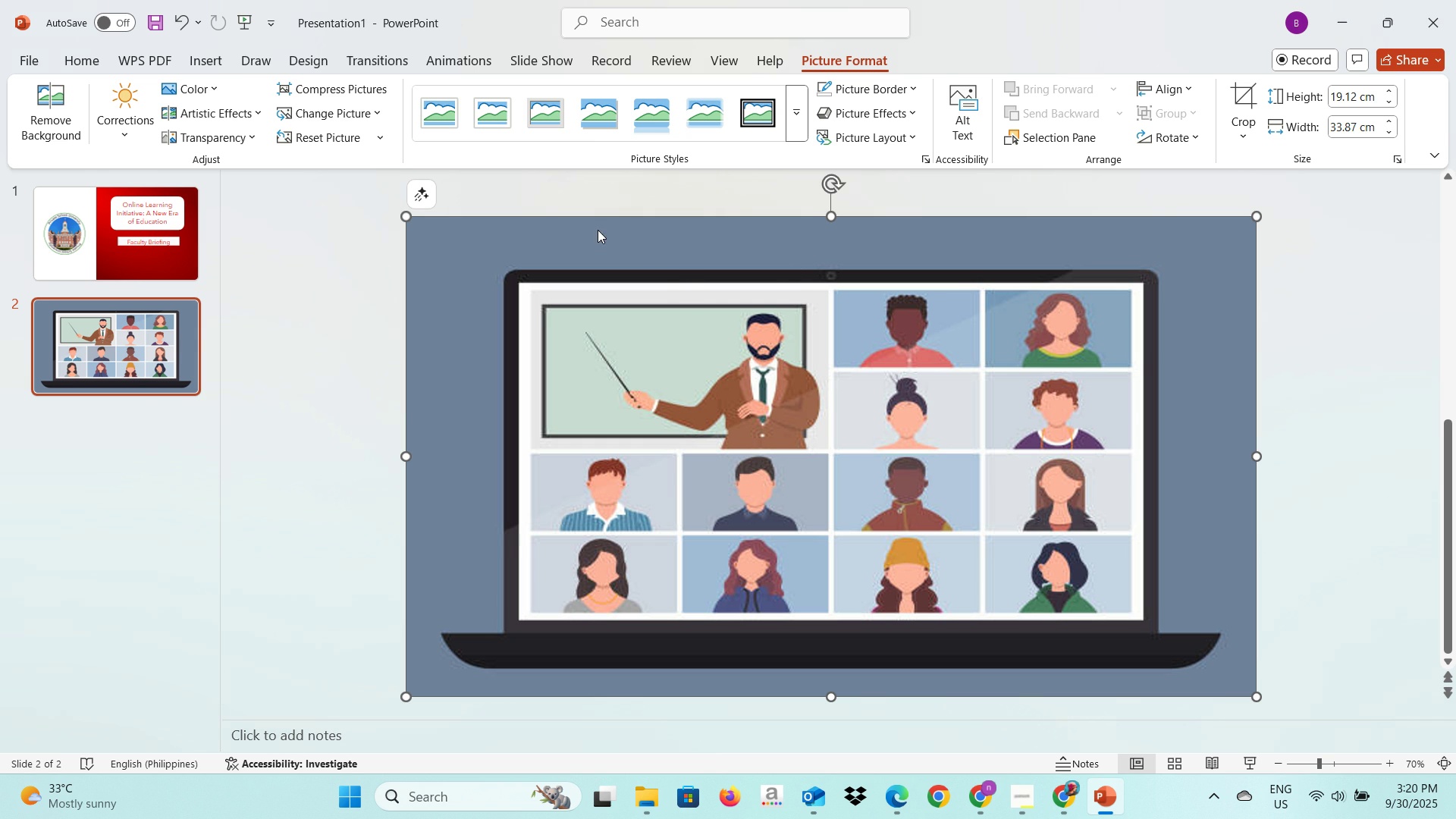 
key(Alt+Tab)
 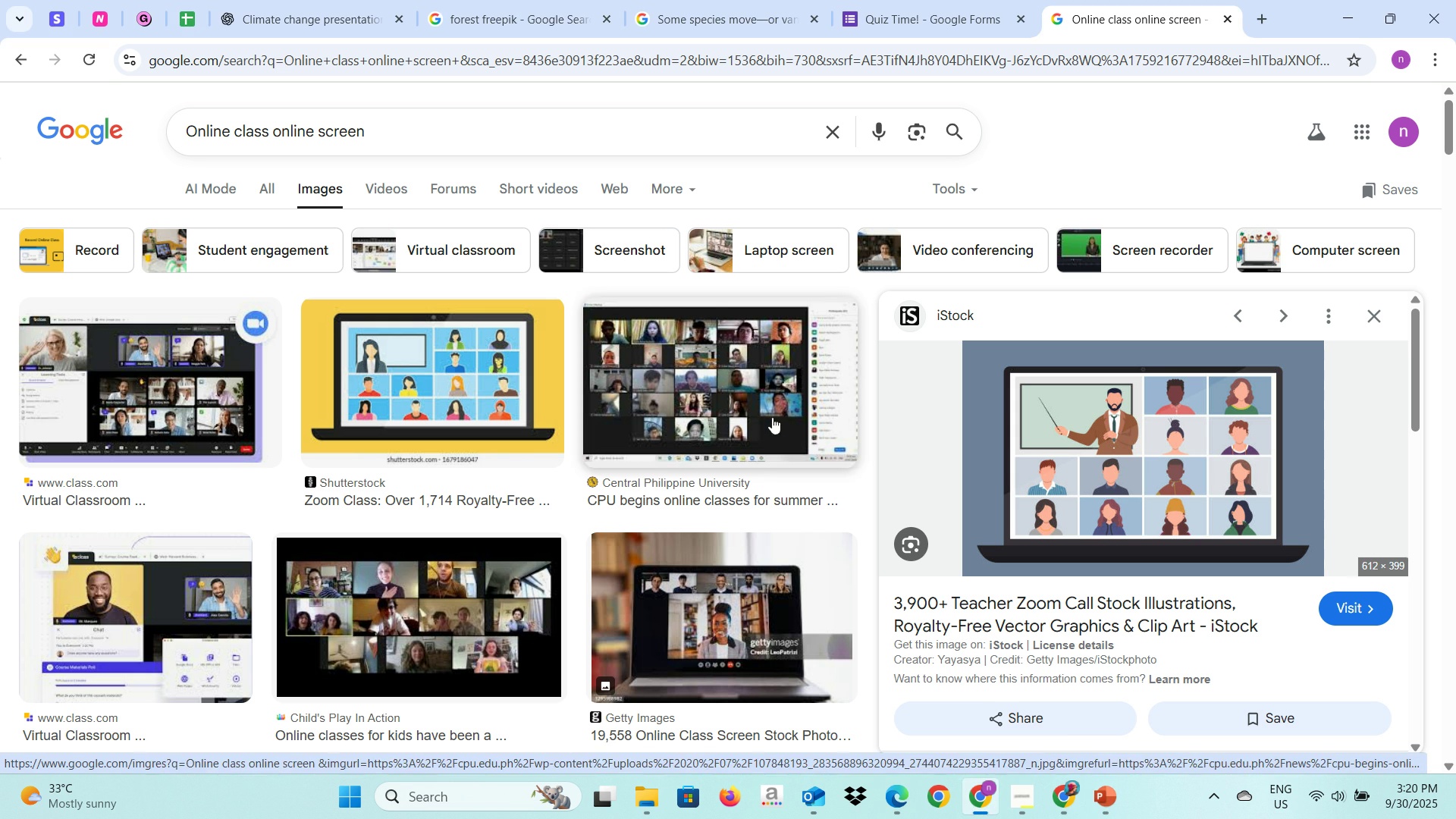 
scroll: coordinate [1132, 463], scroll_direction: down, amount: 6.0
 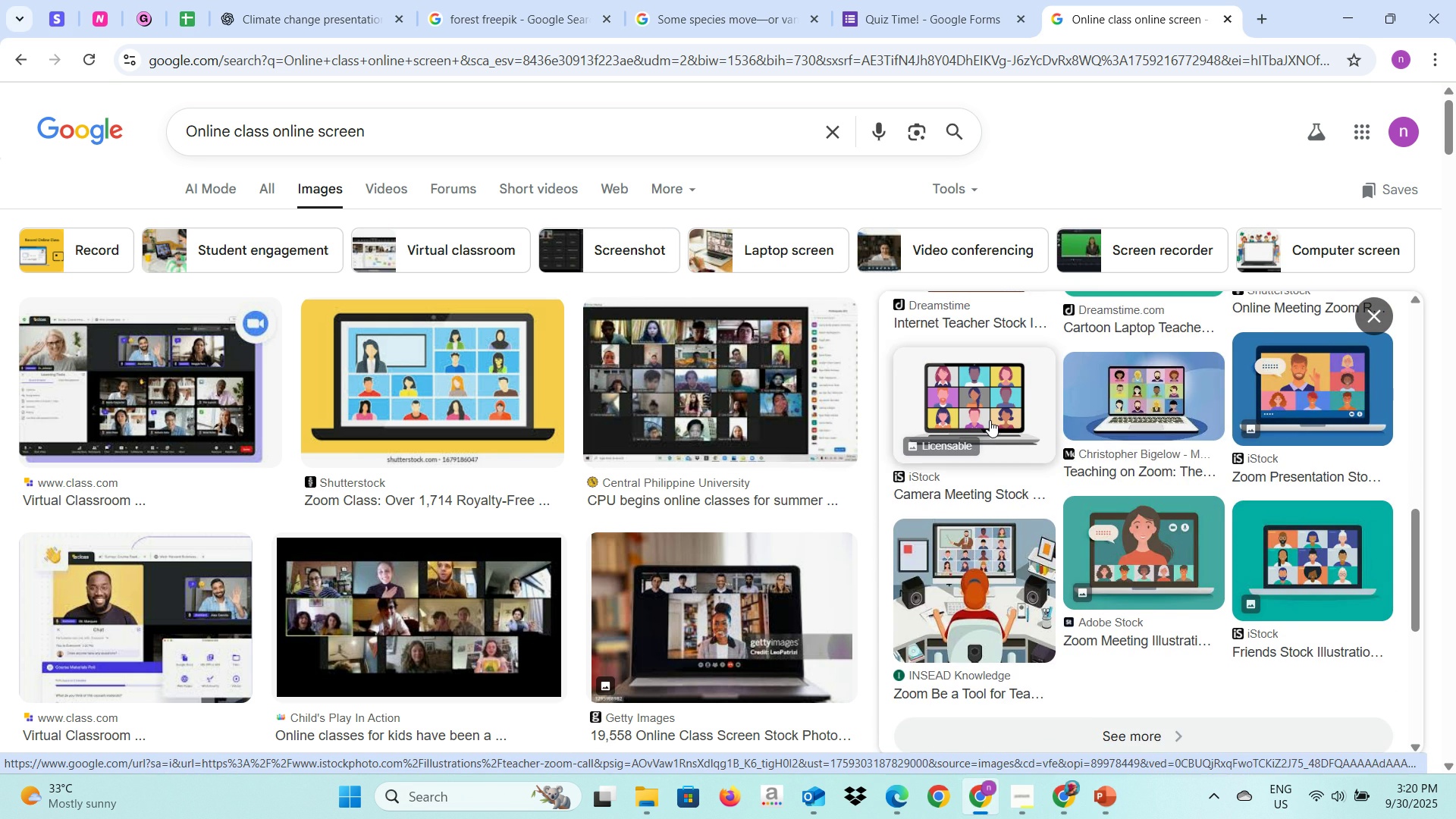 
left_click([989, 419])
 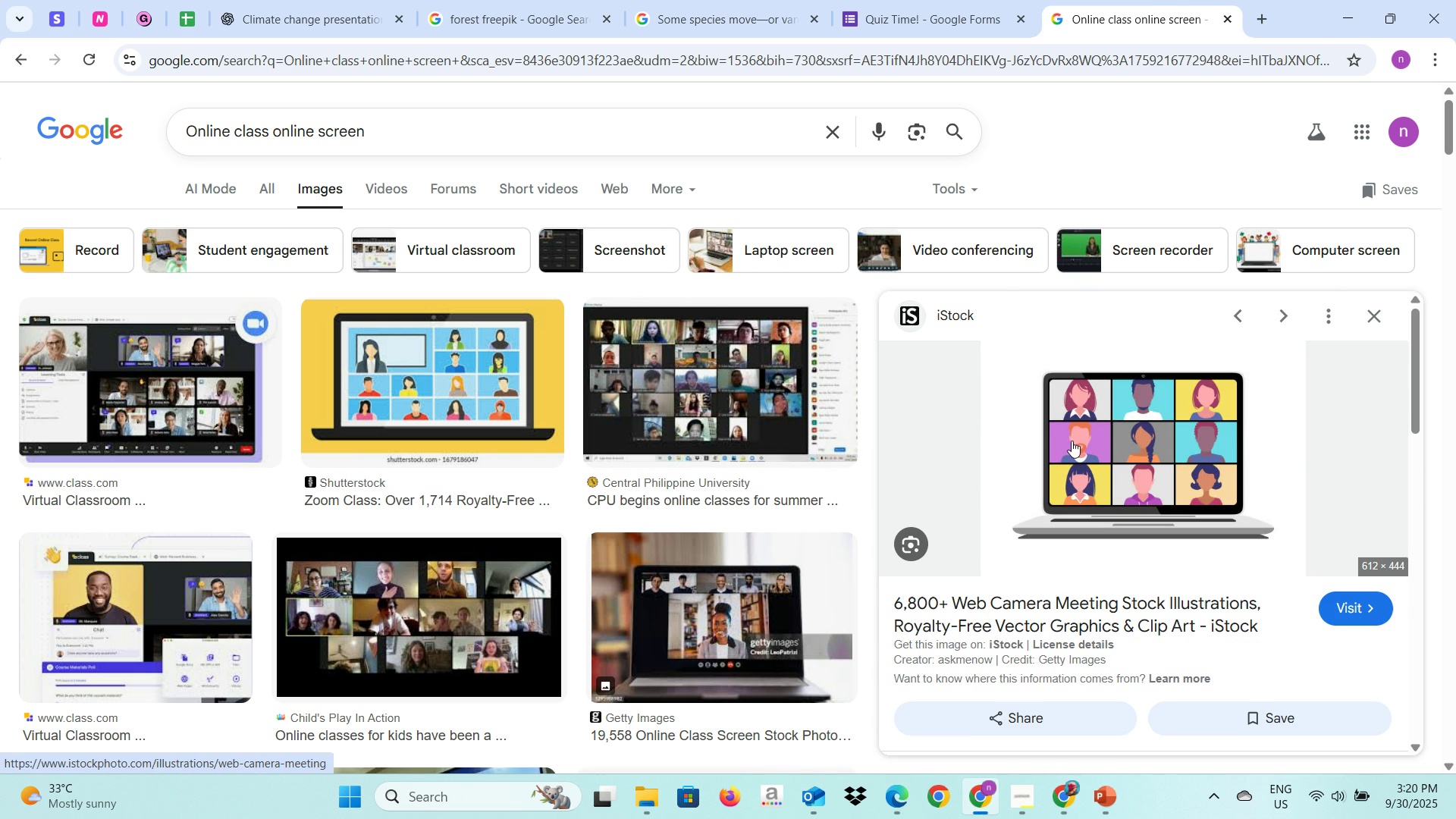 
right_click([1085, 438])
 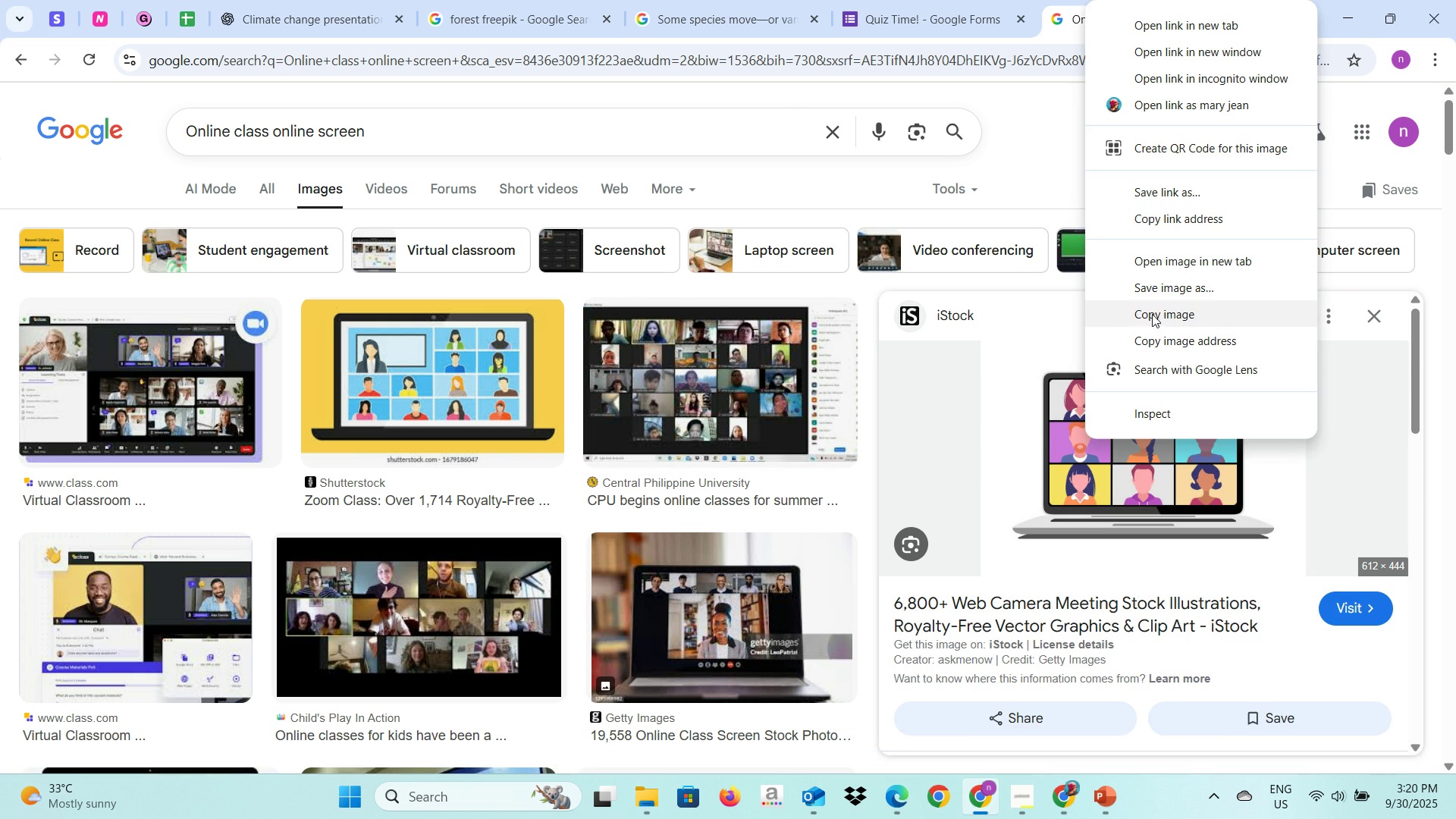 
left_click([1155, 313])
 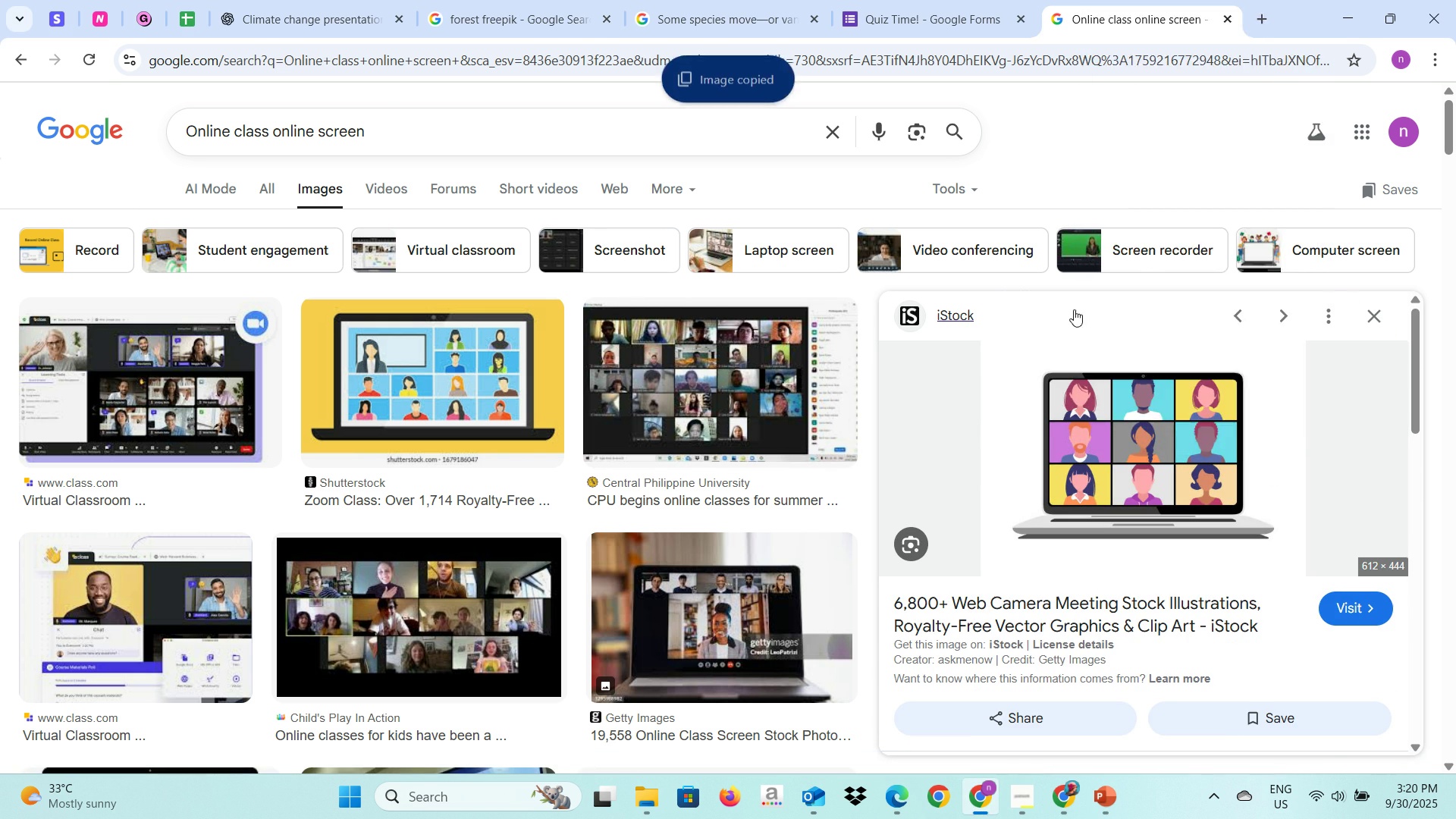 
key(Alt+AltLeft)
 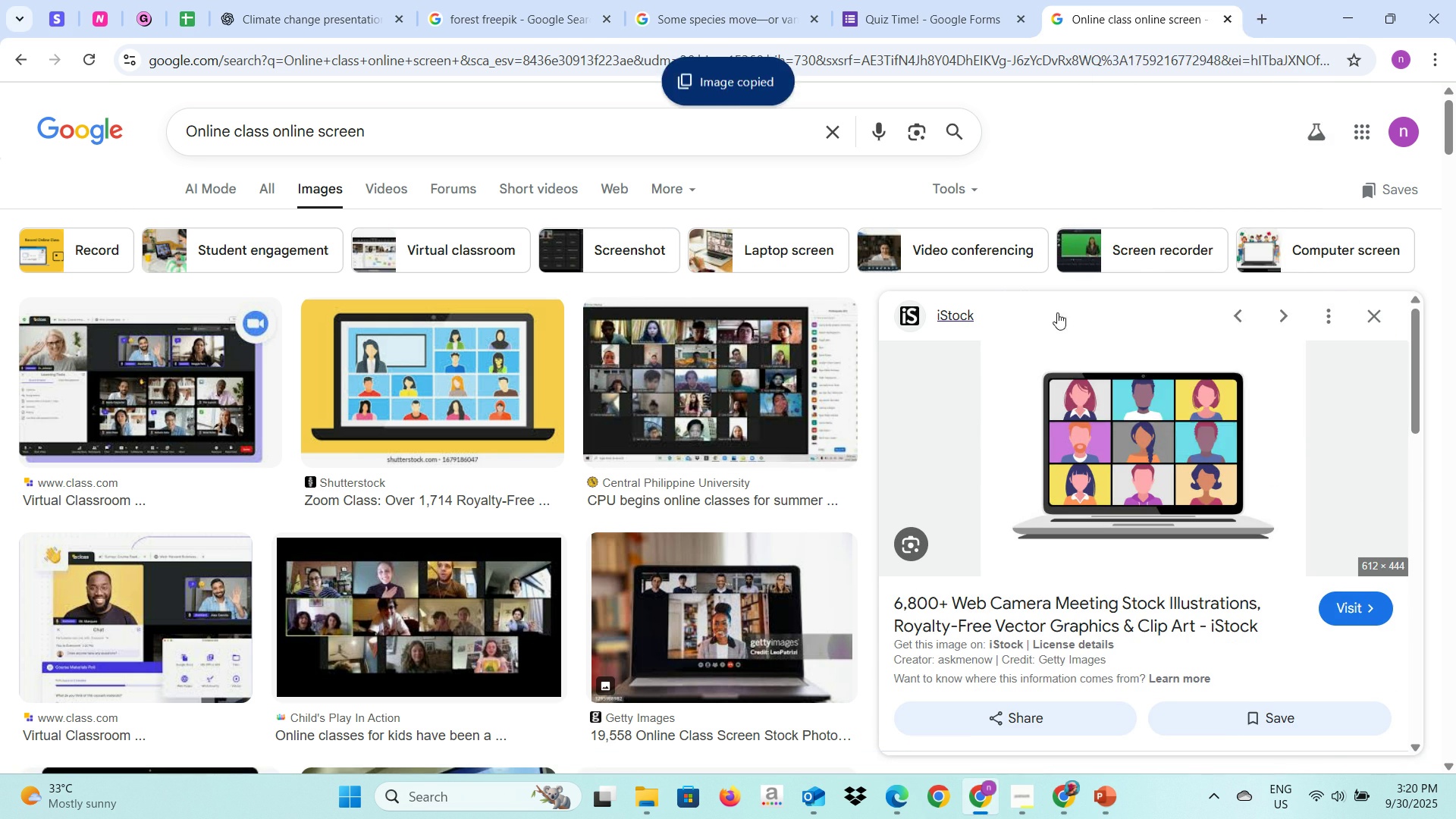 
key(Alt+Tab)
 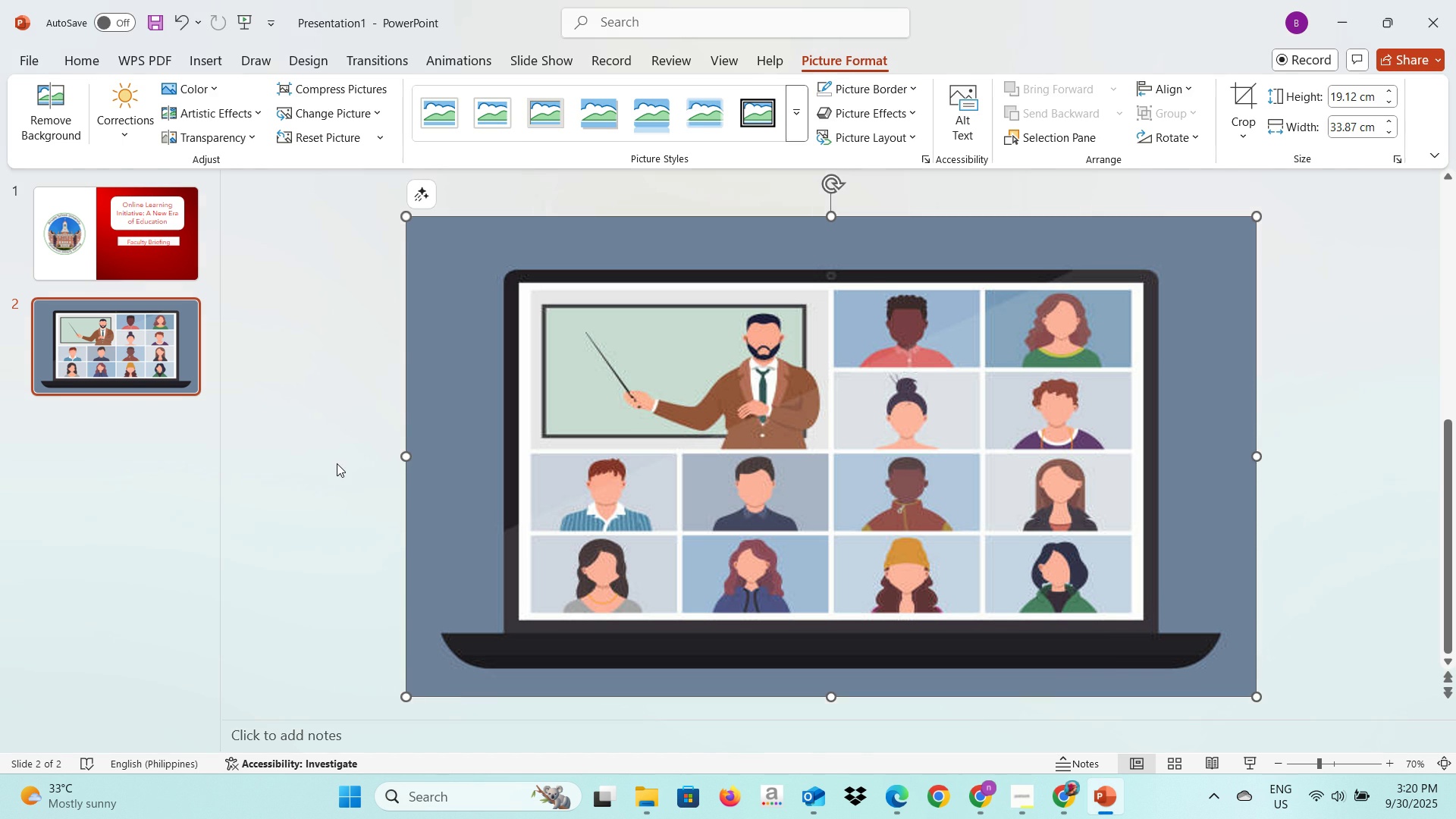 
left_click([337, 463])
 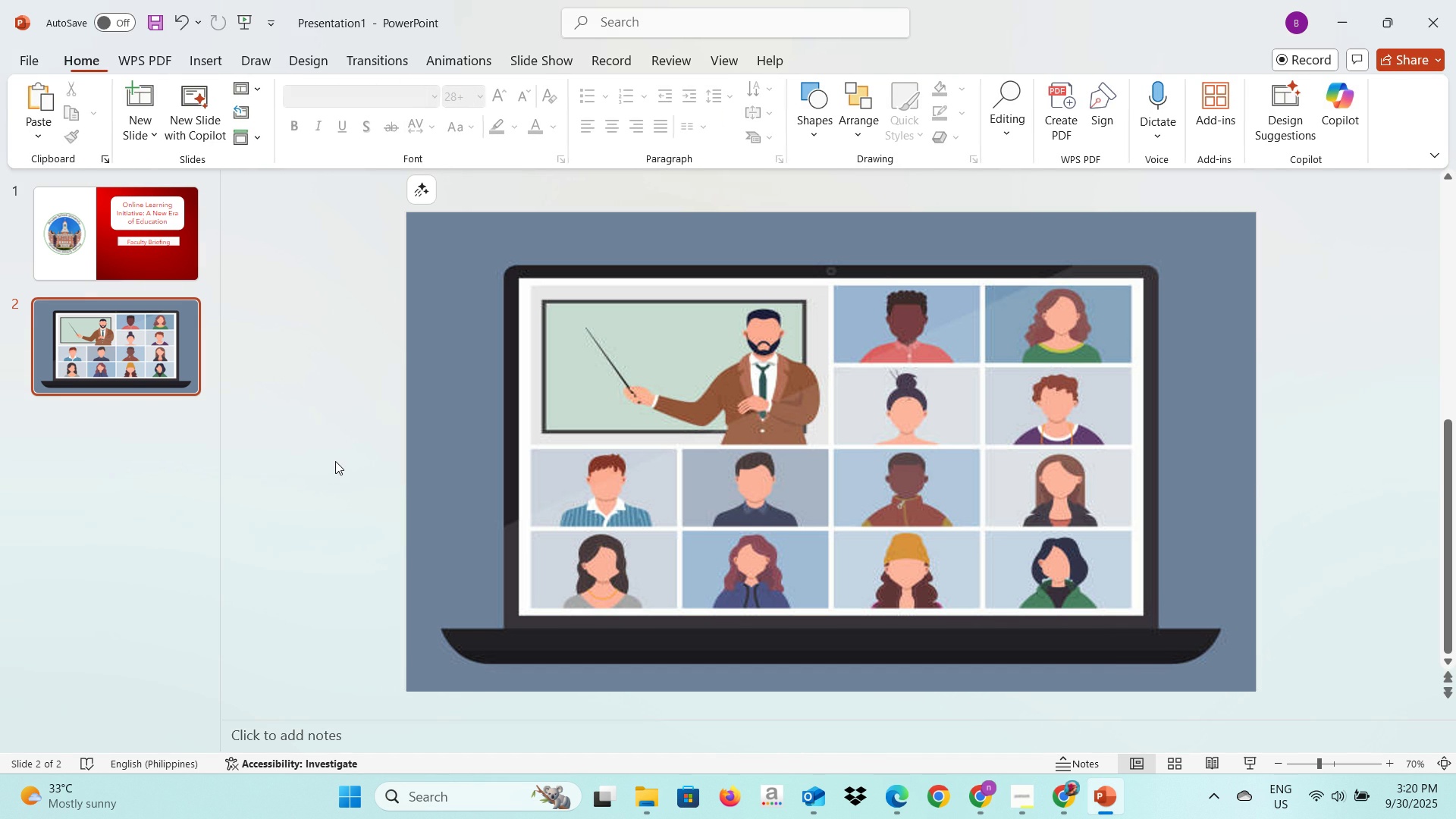 
key(Control+C)
 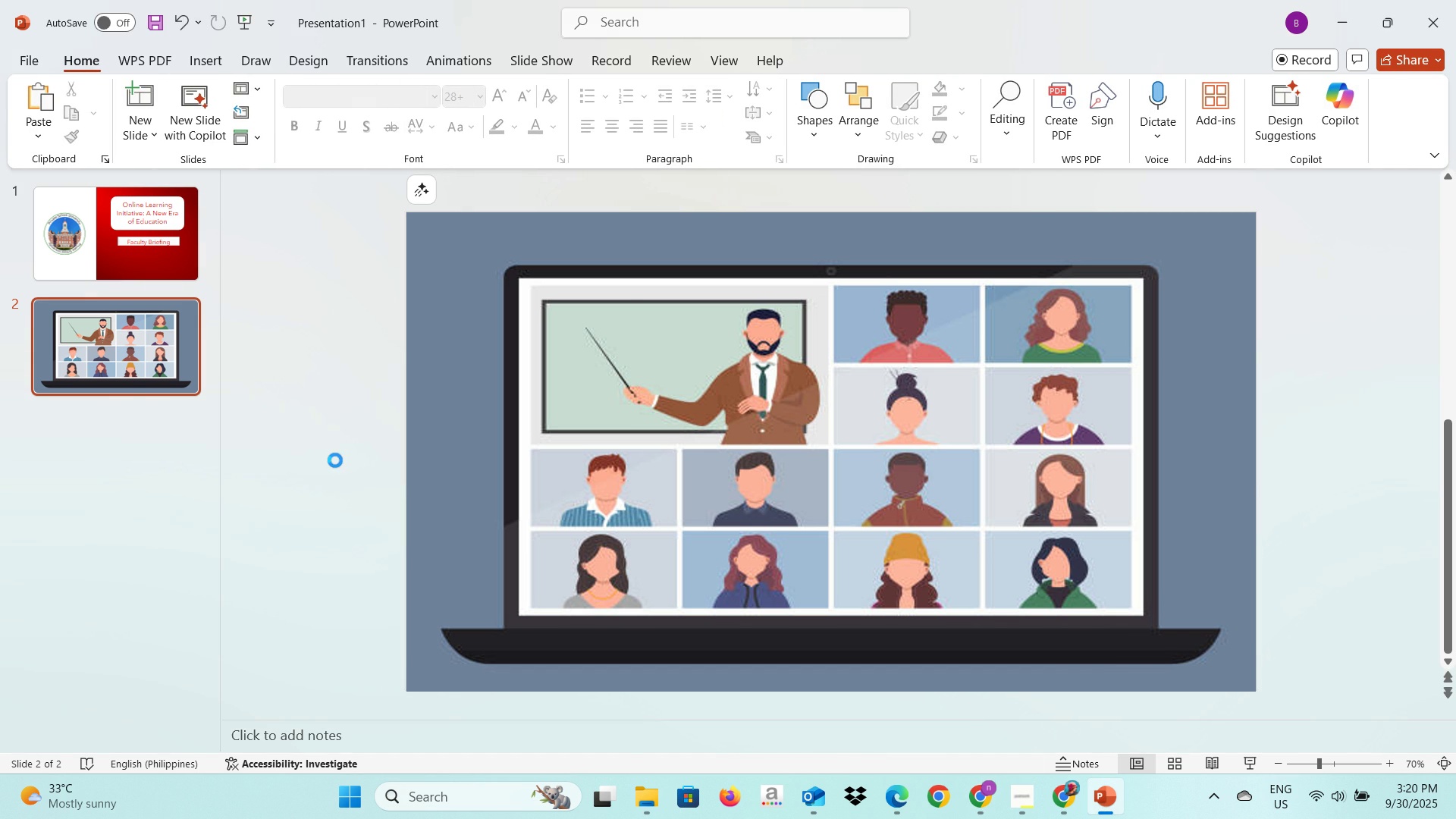 
key(Control+V)
 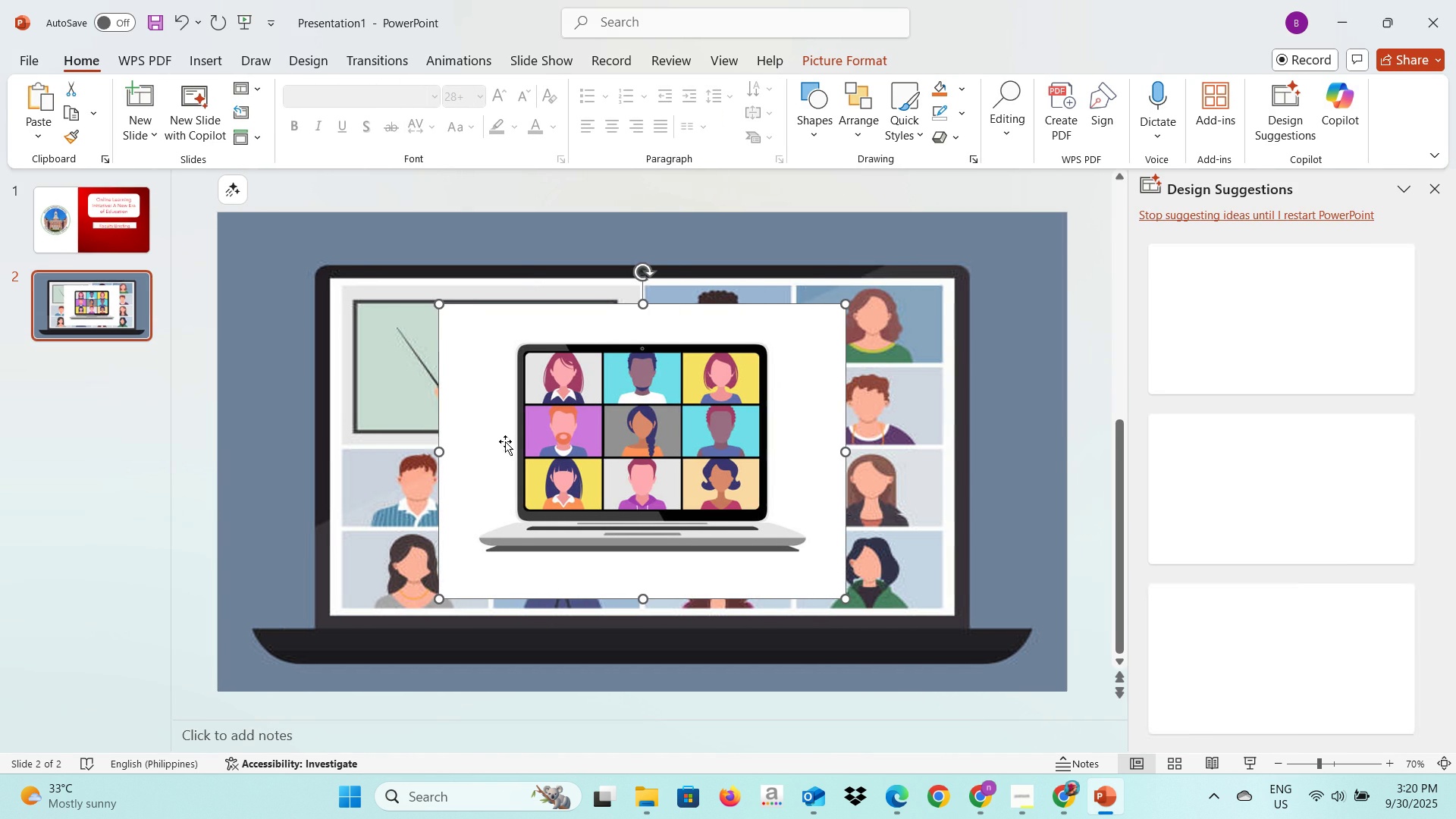 
double_click([367, 446])
 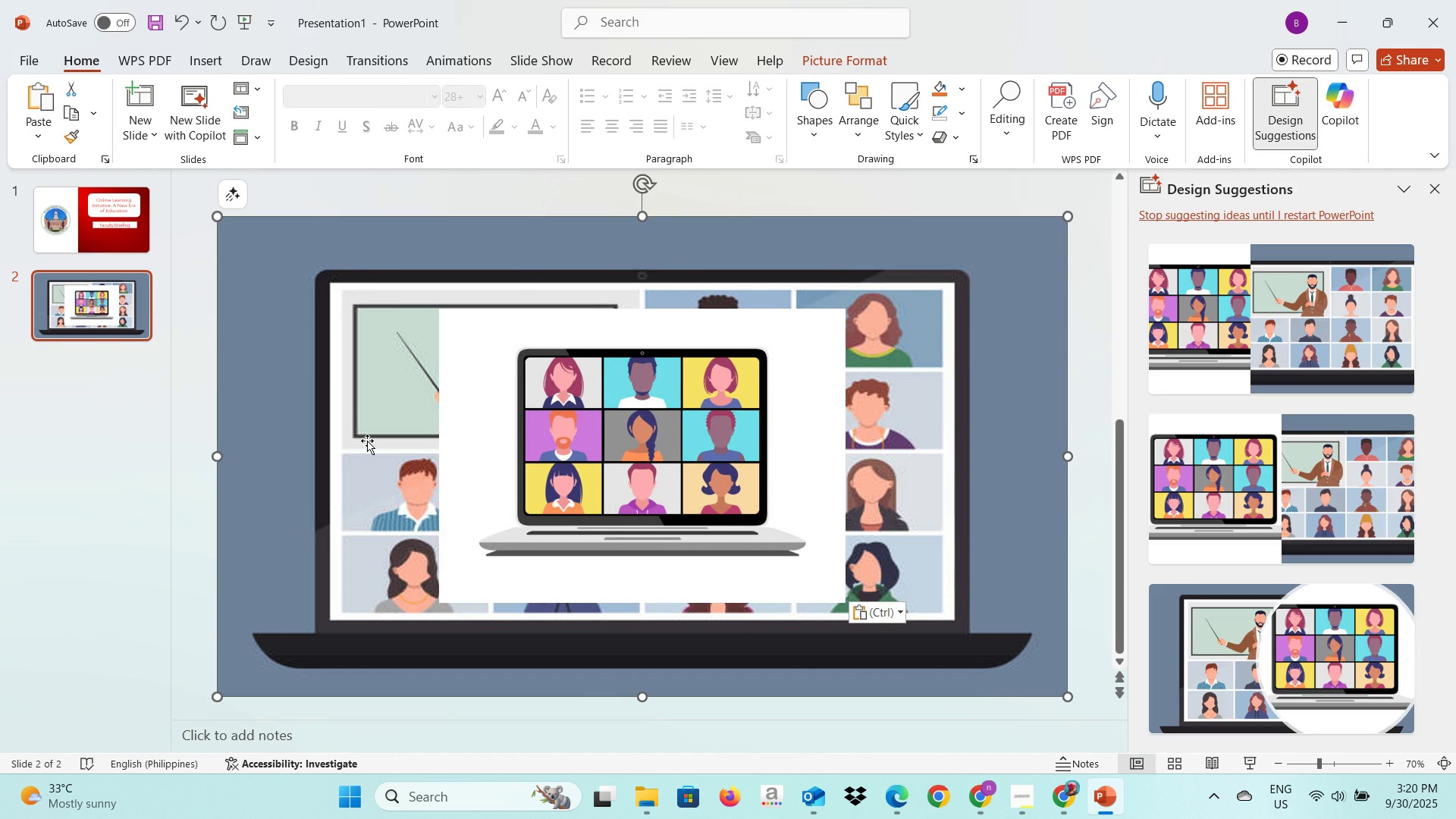 
key(Backspace)
 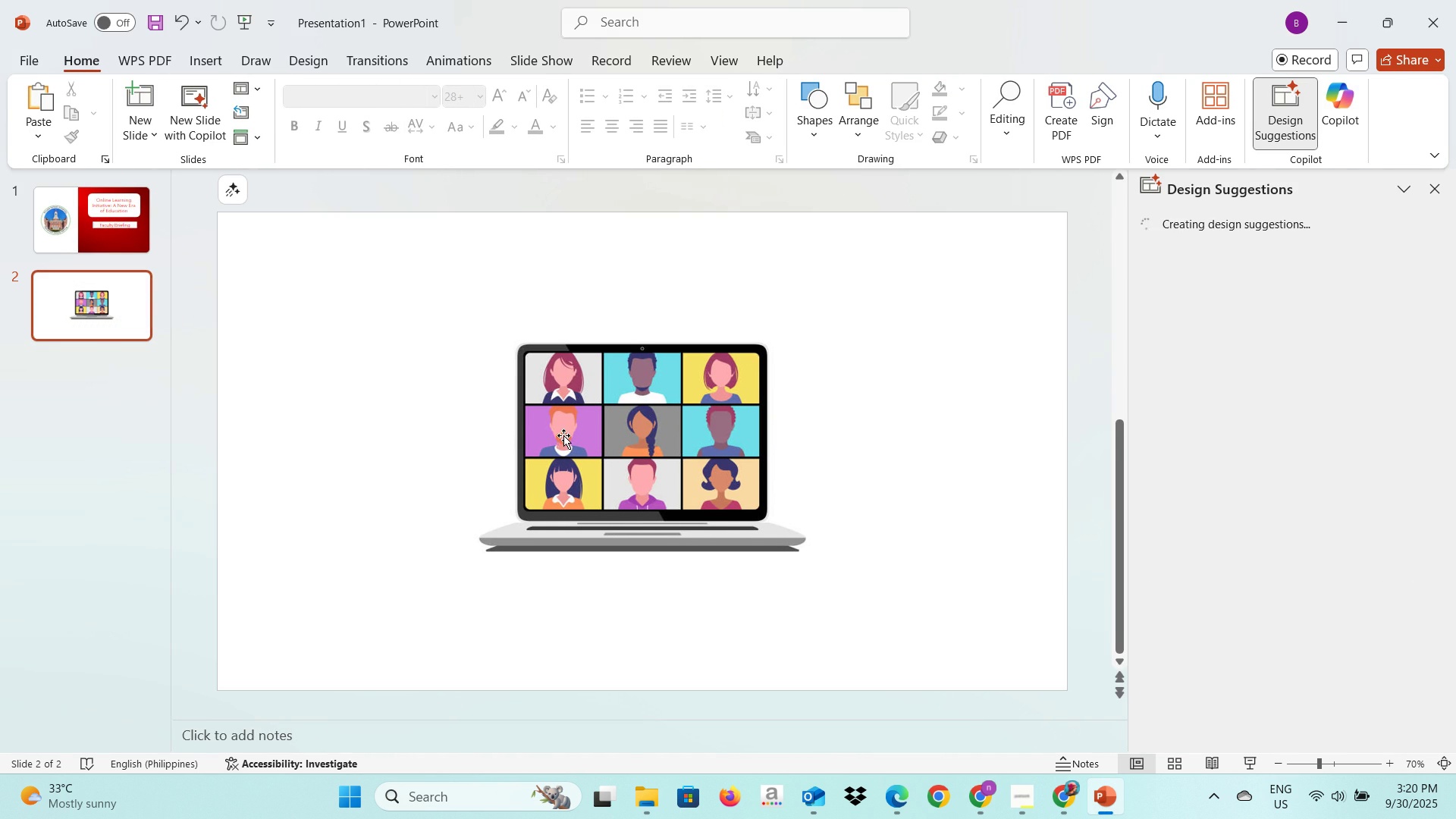 
left_click_drag(start_coordinate=[566, 438], to_coordinate=[345, 356])
 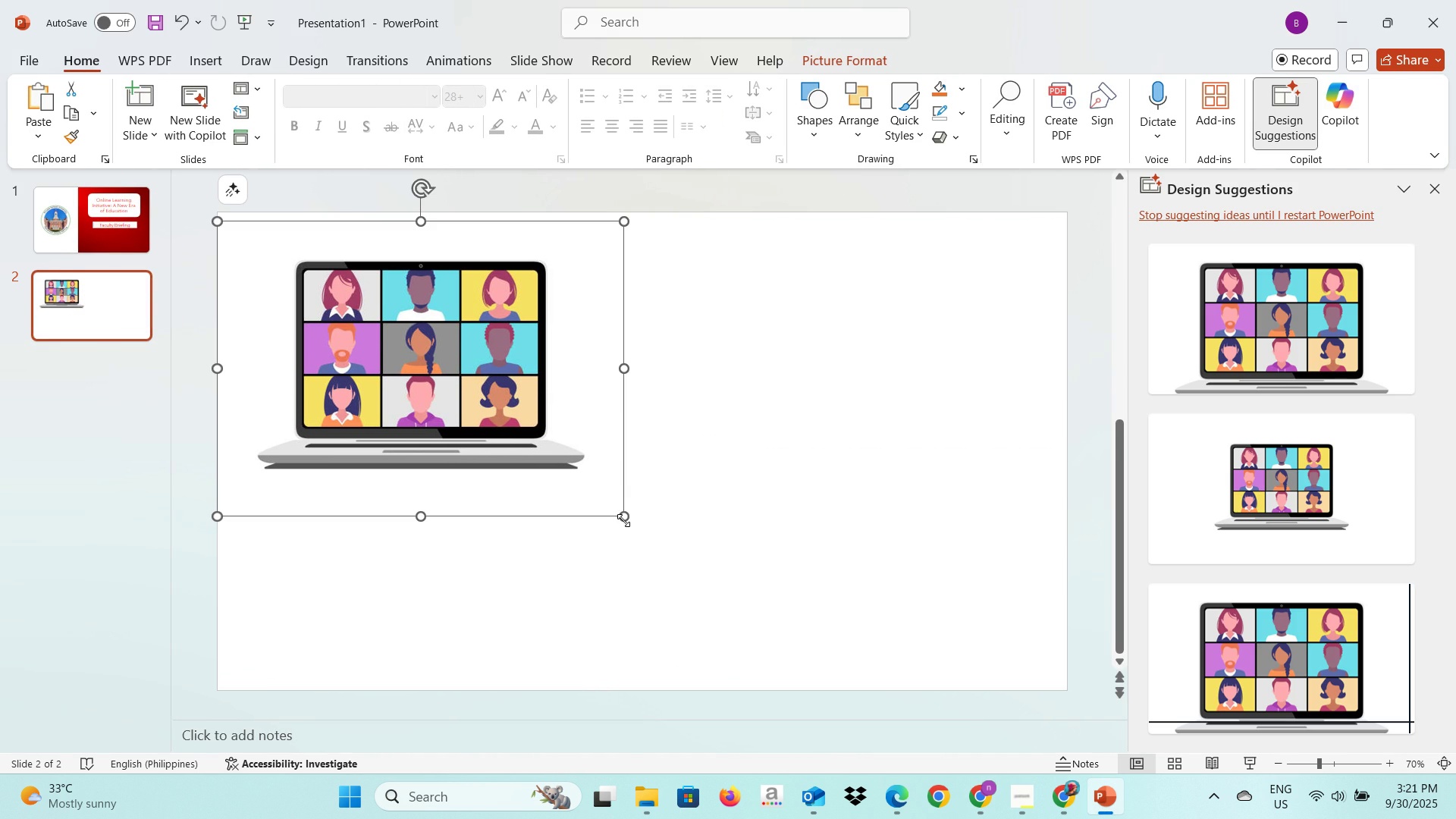 
left_click_drag(start_coordinate=[623, 520], to_coordinate=[858, 599])
 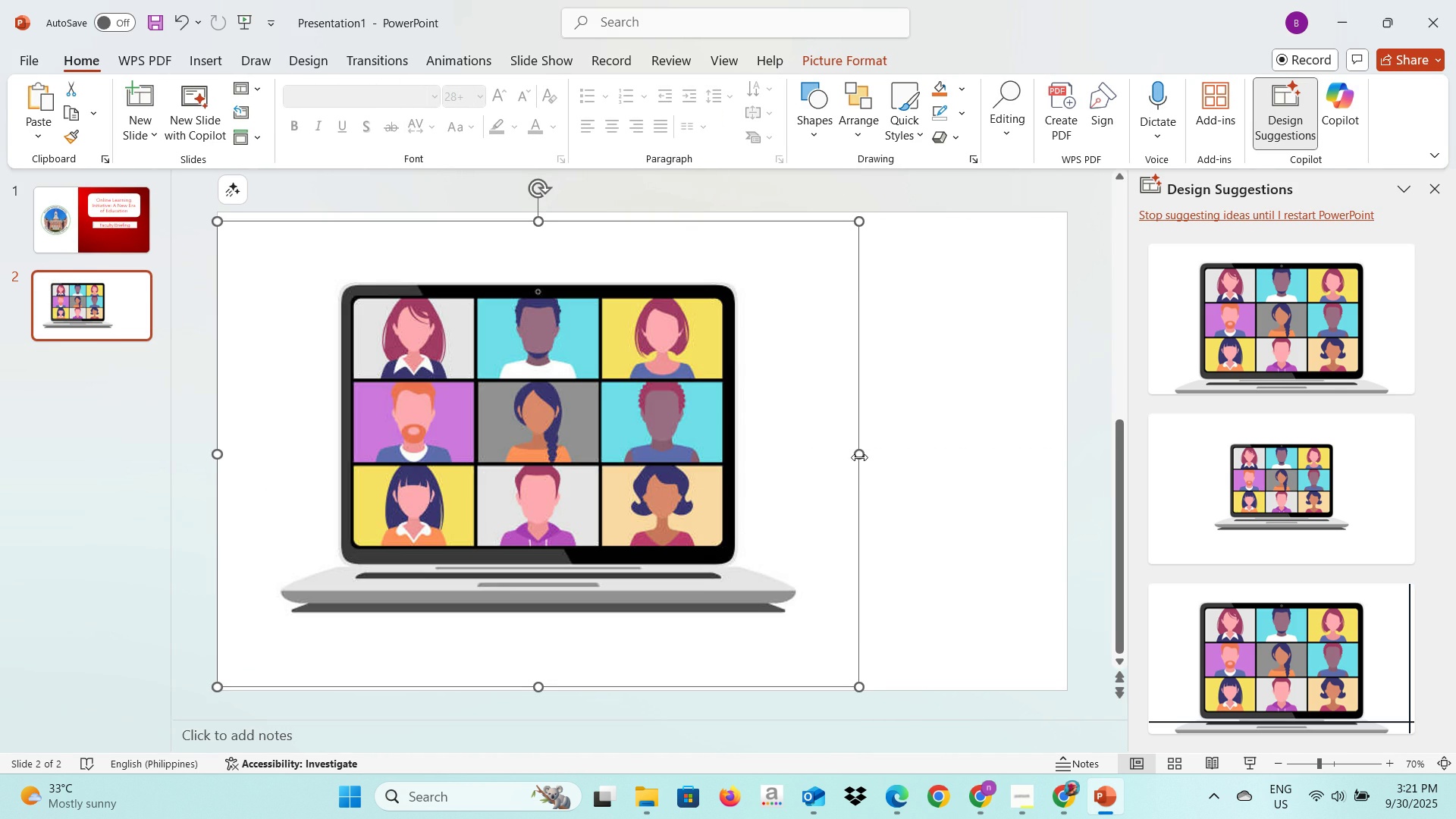 
left_click_drag(start_coordinate=[859, 457], to_coordinate=[1068, 493])
 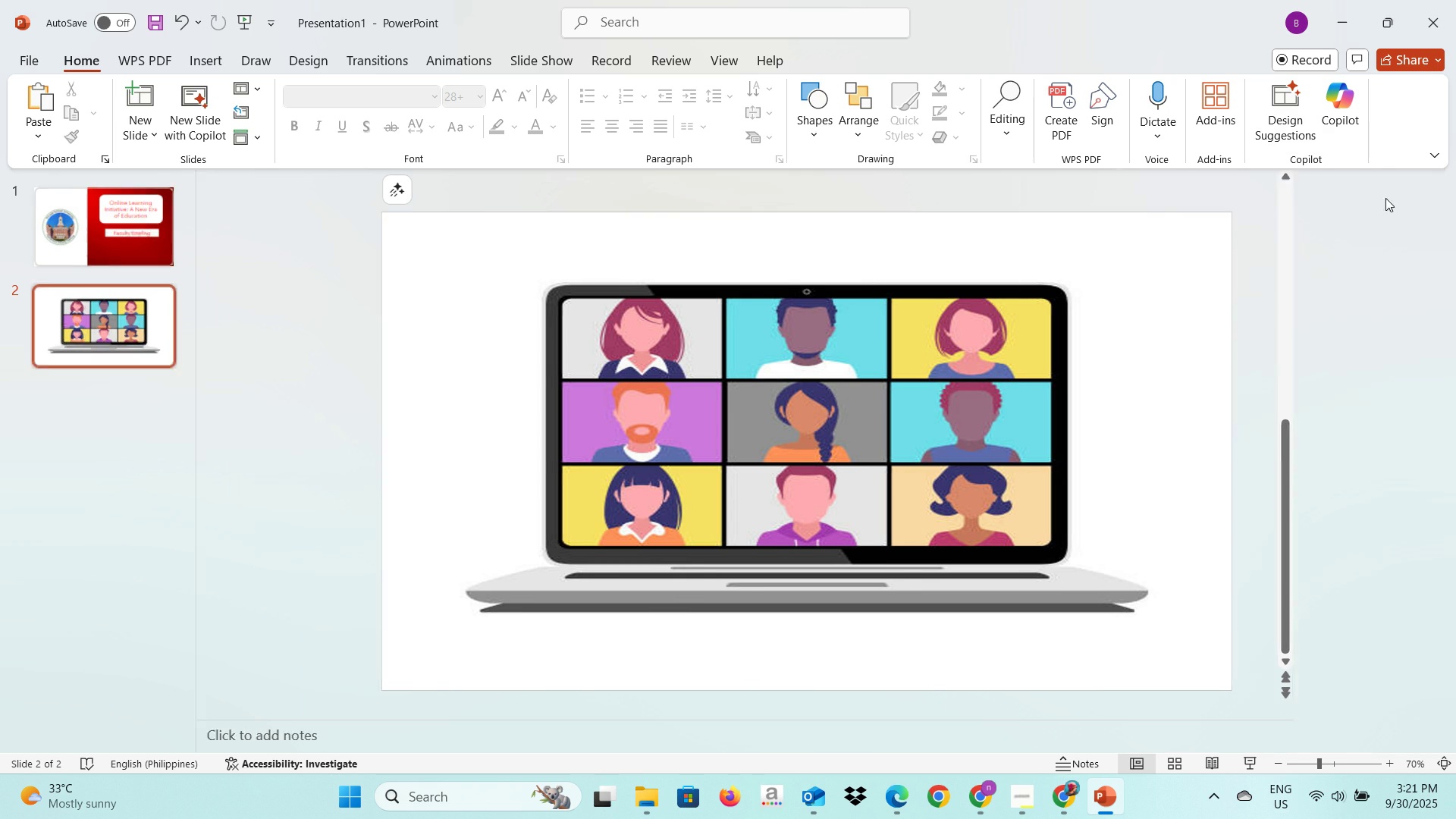 
left_click([942, 255])
 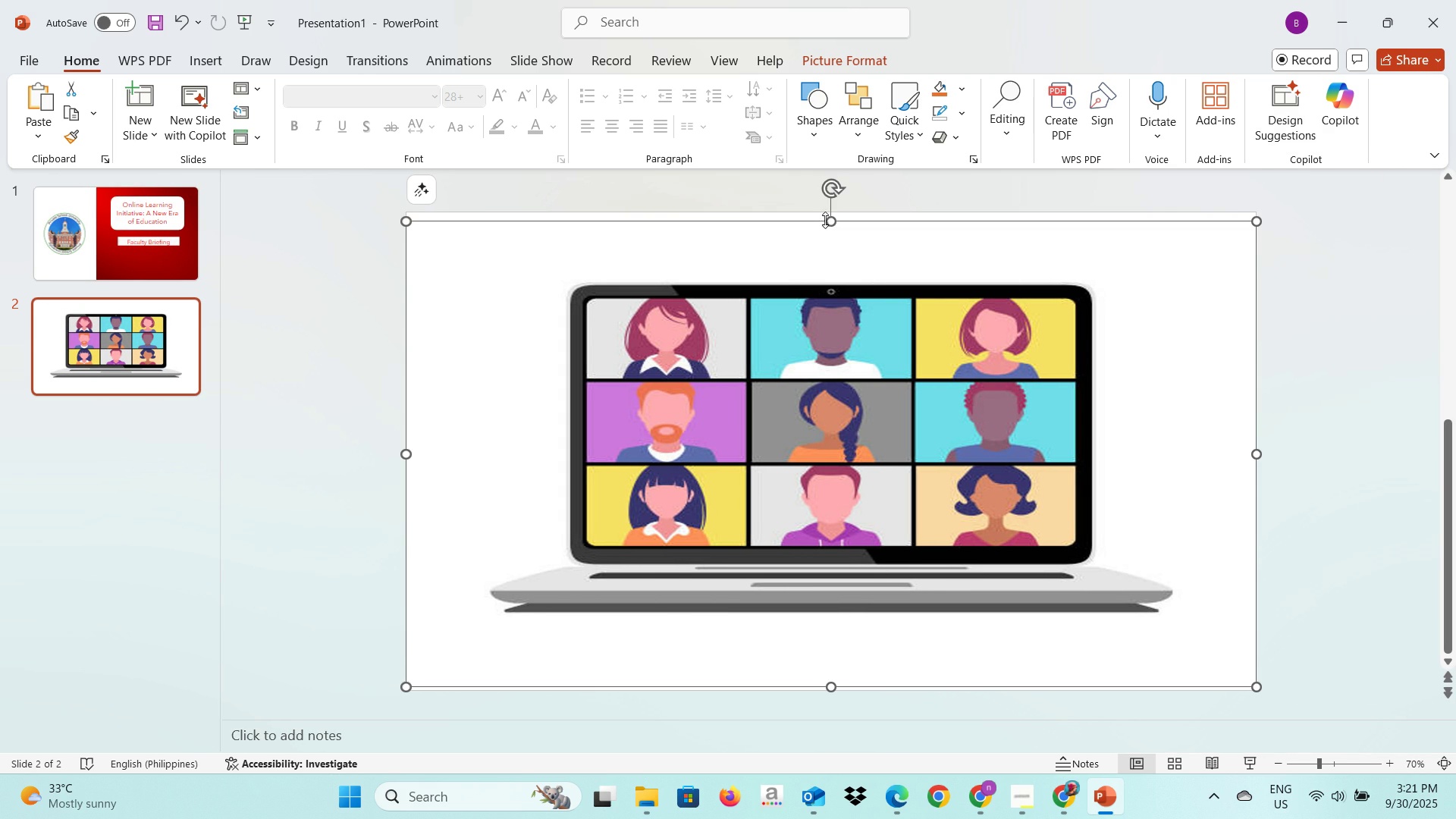 
left_click_drag(start_coordinate=[831, 220], to_coordinate=[831, 214])
 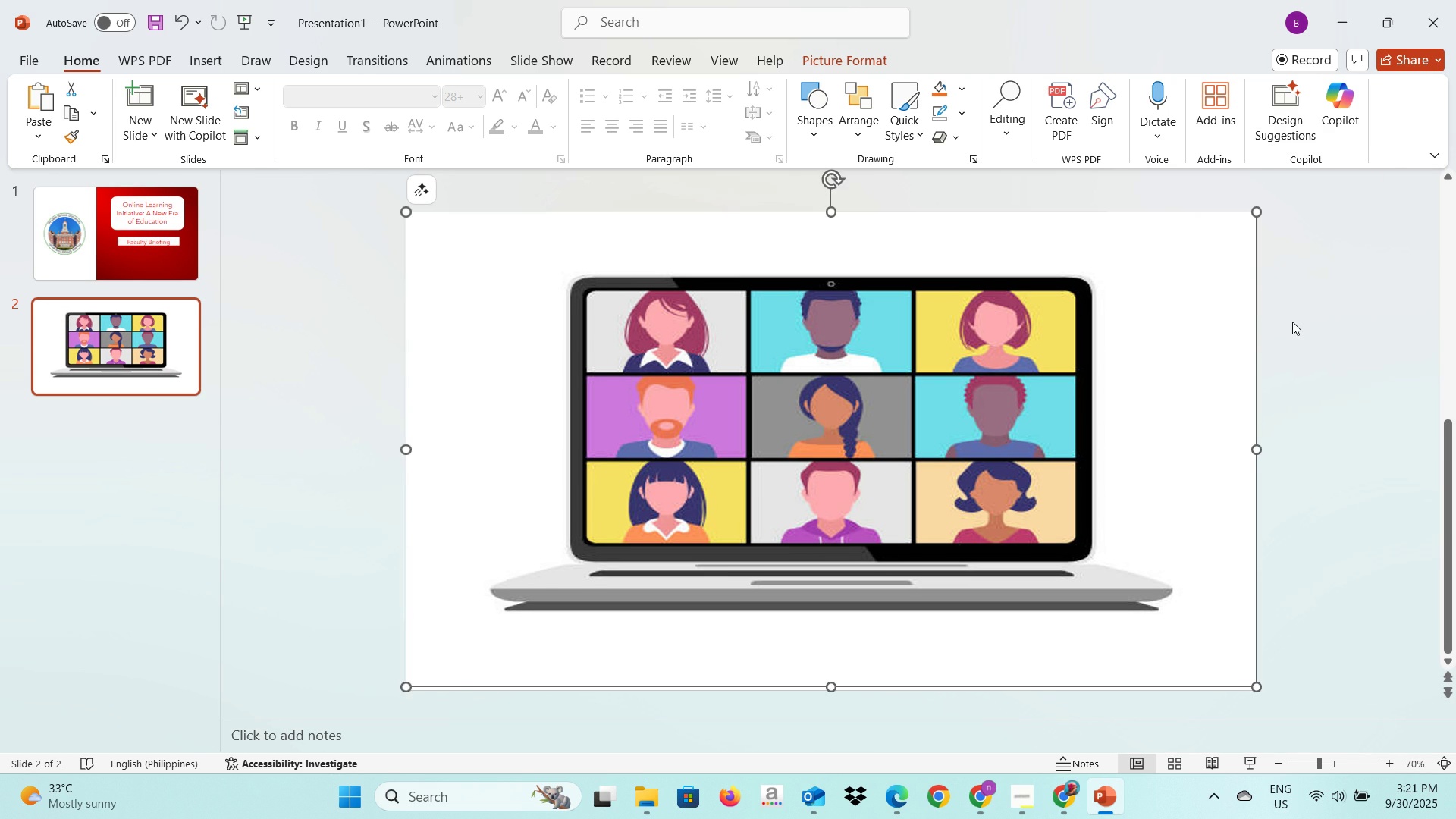 
left_click([1292, 322])
 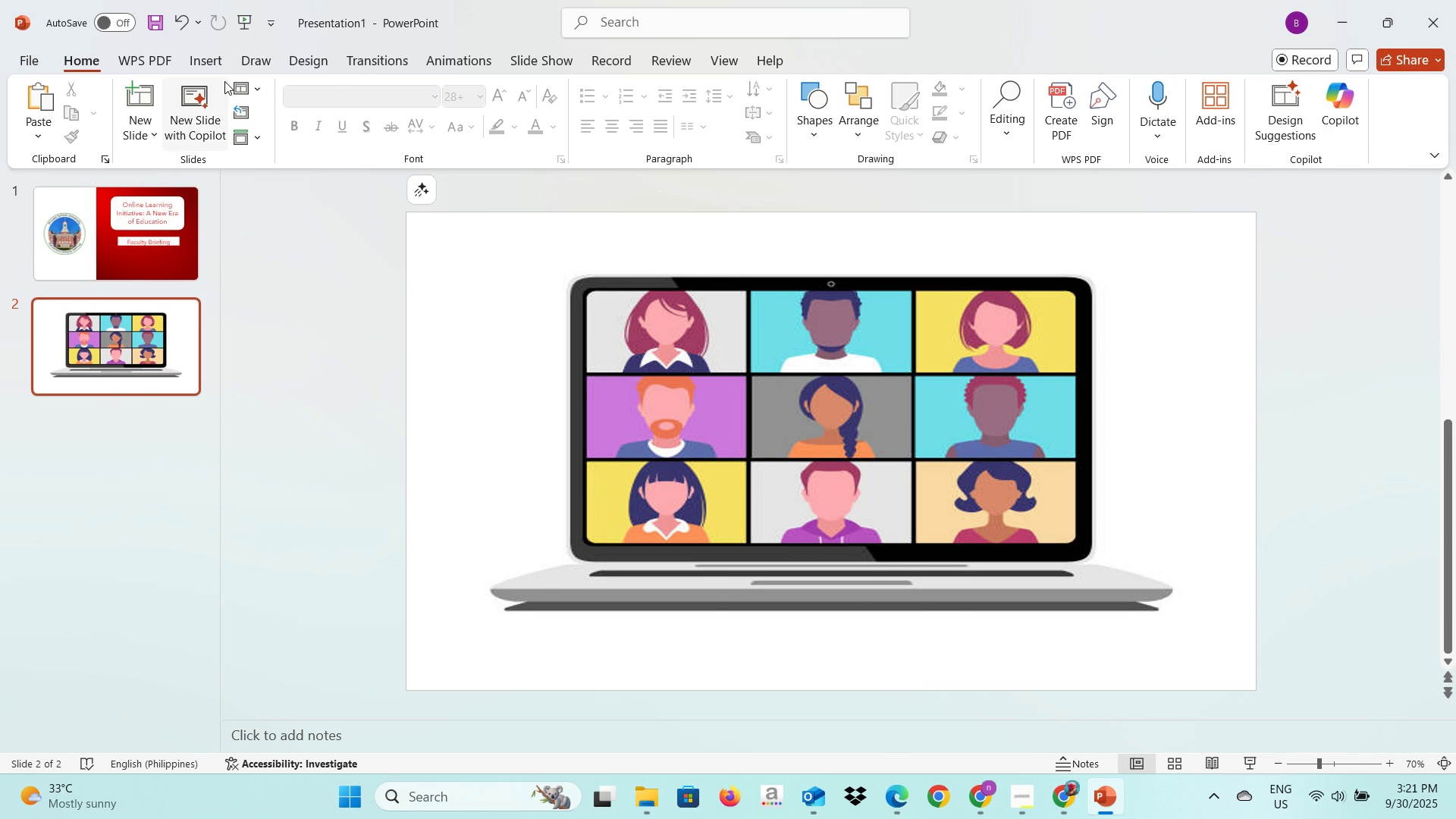 
left_click([186, 198])
 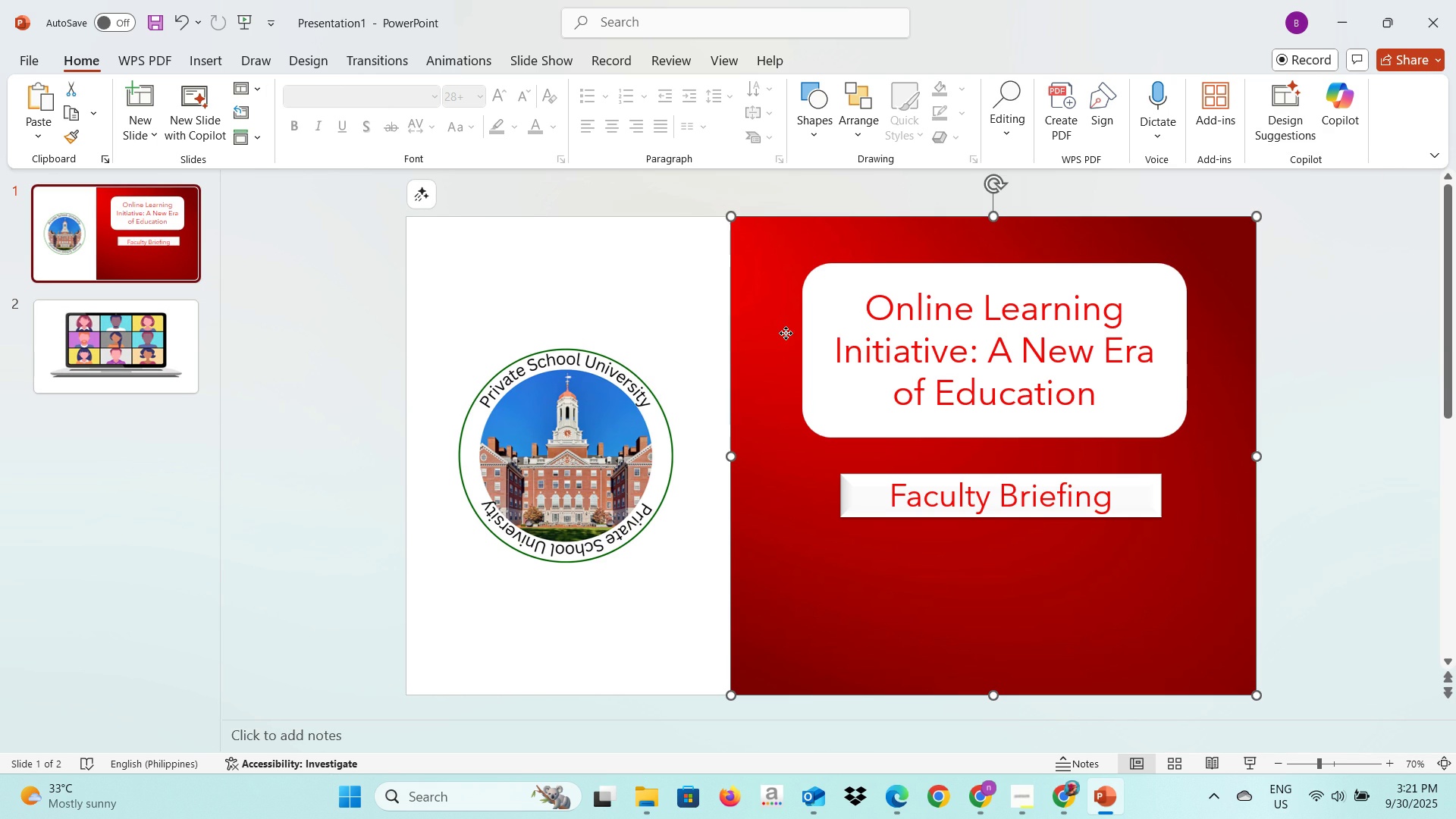 
left_click([786, 333])
 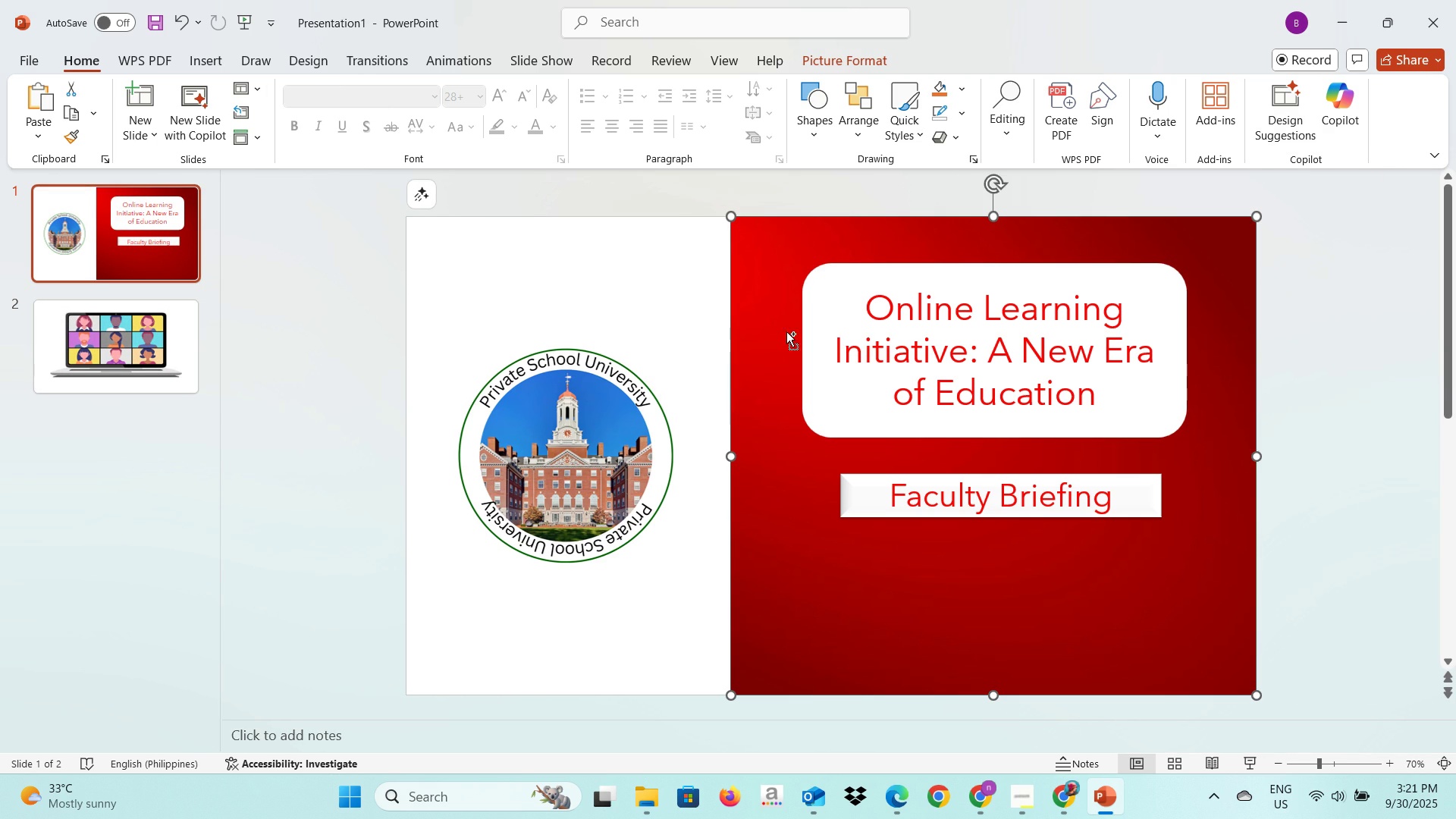 
key(Control+C)
 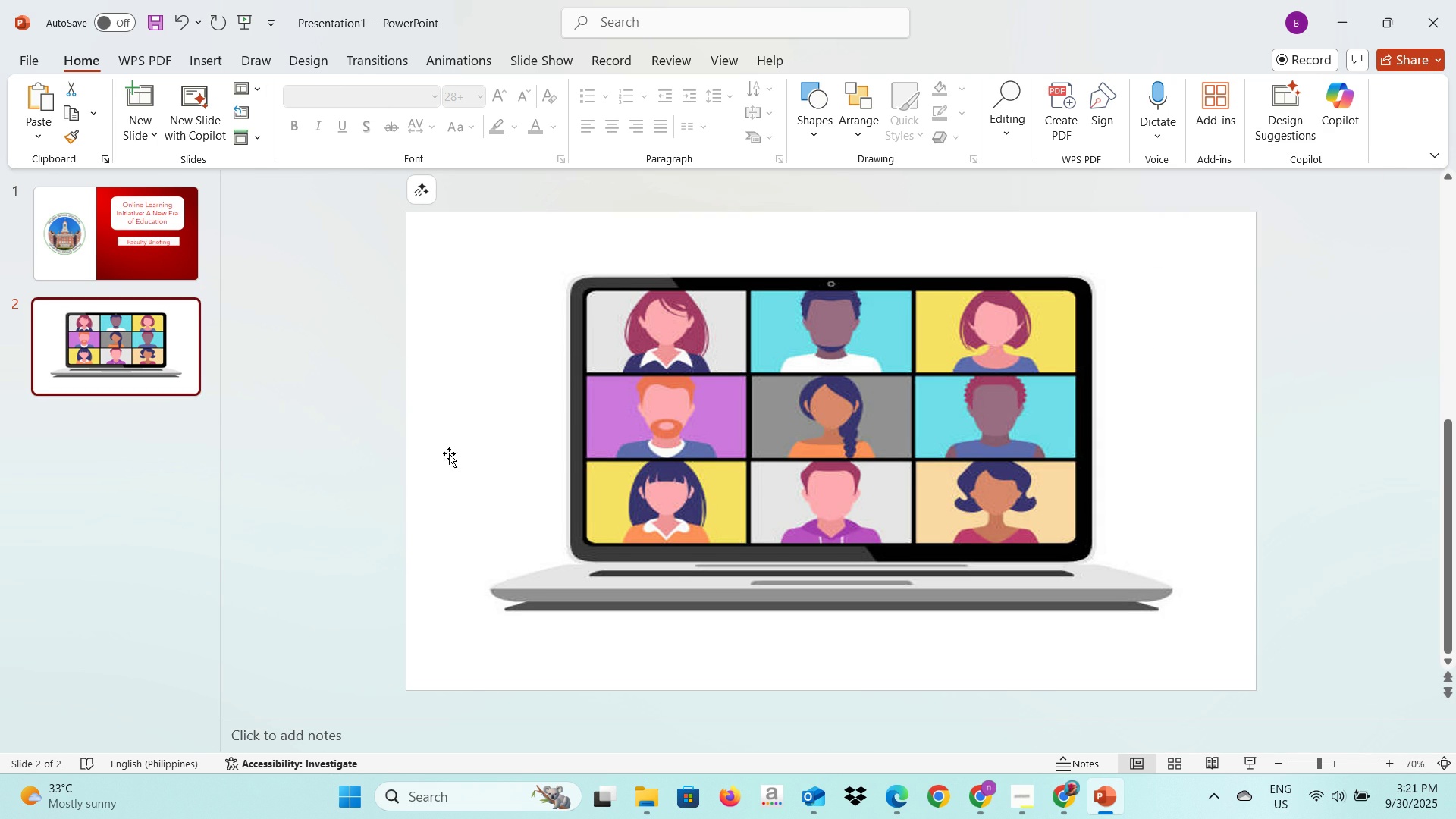 
left_click([440, 457])
 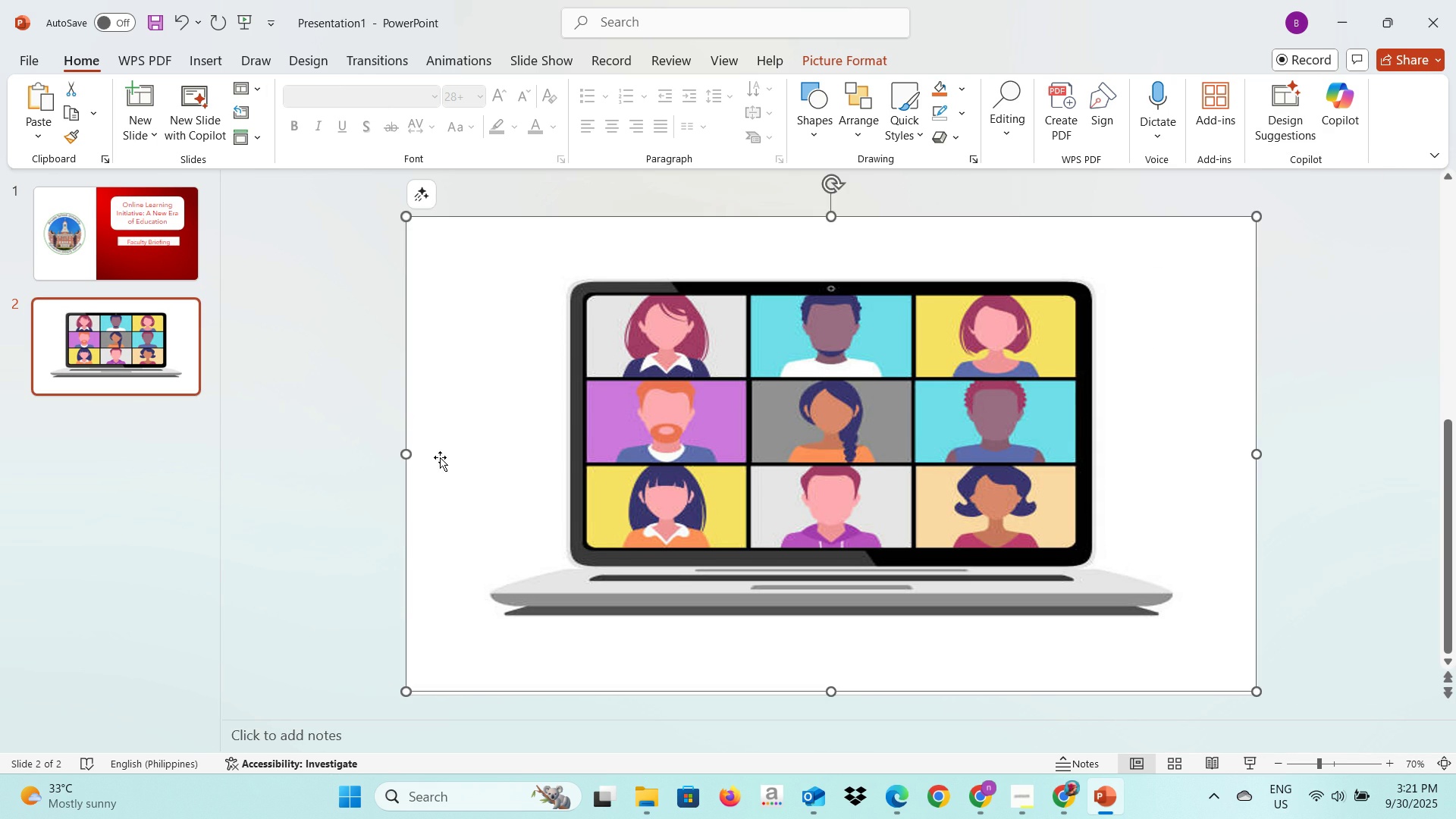 
key(Control+V)
 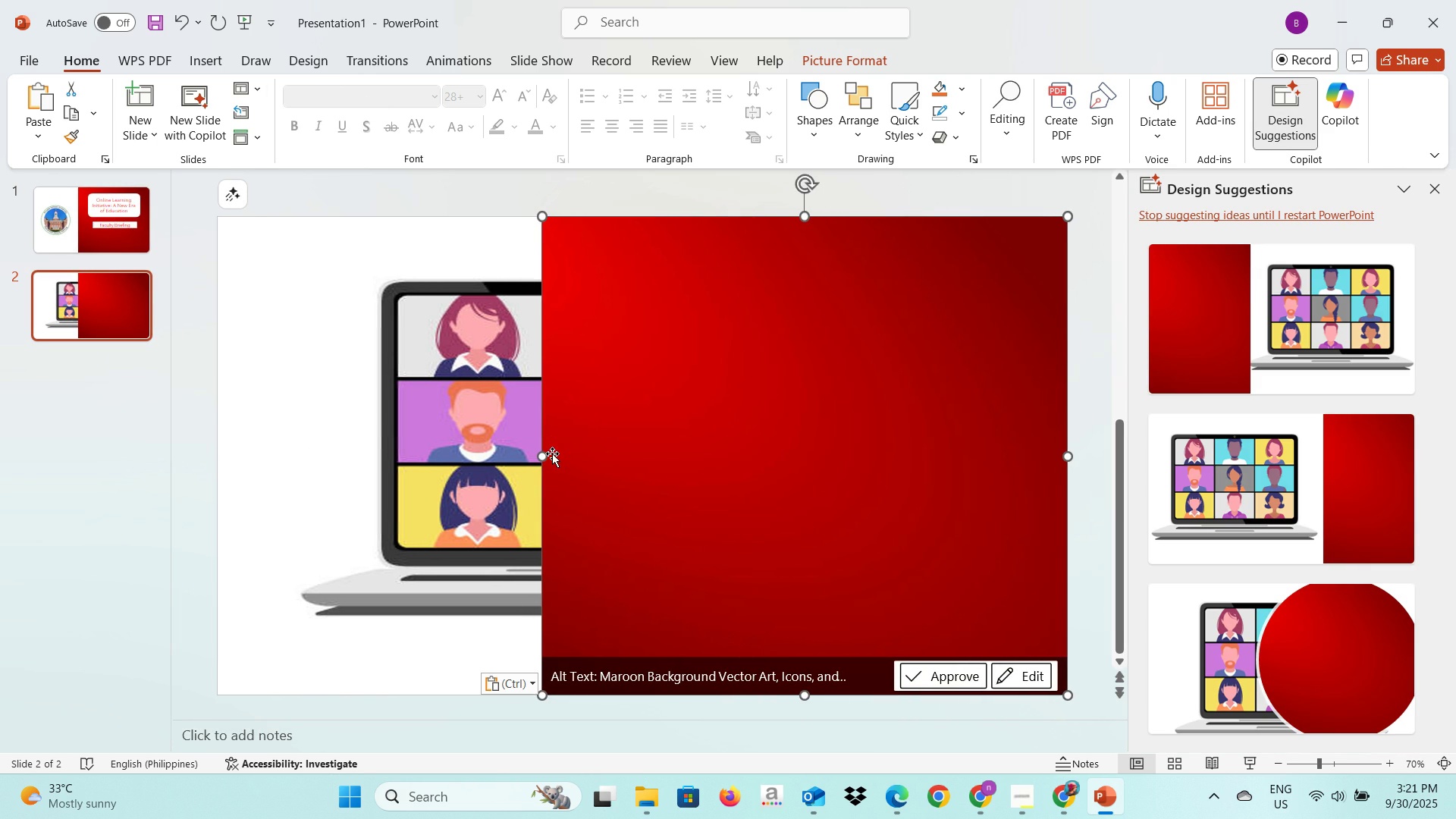 
left_click_drag(start_coordinate=[542, 454], to_coordinate=[221, 426])
 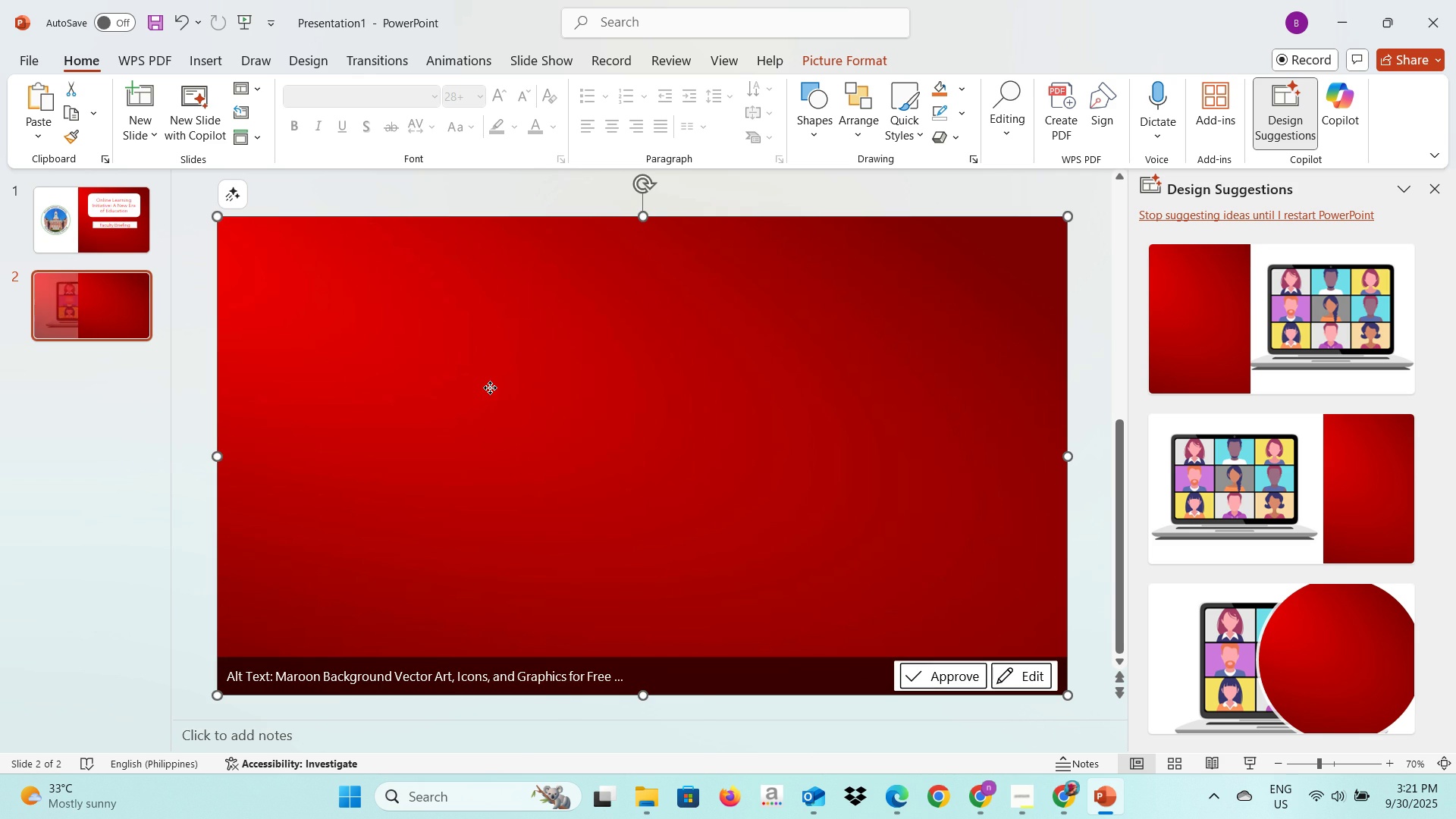 
right_click([490, 388])
 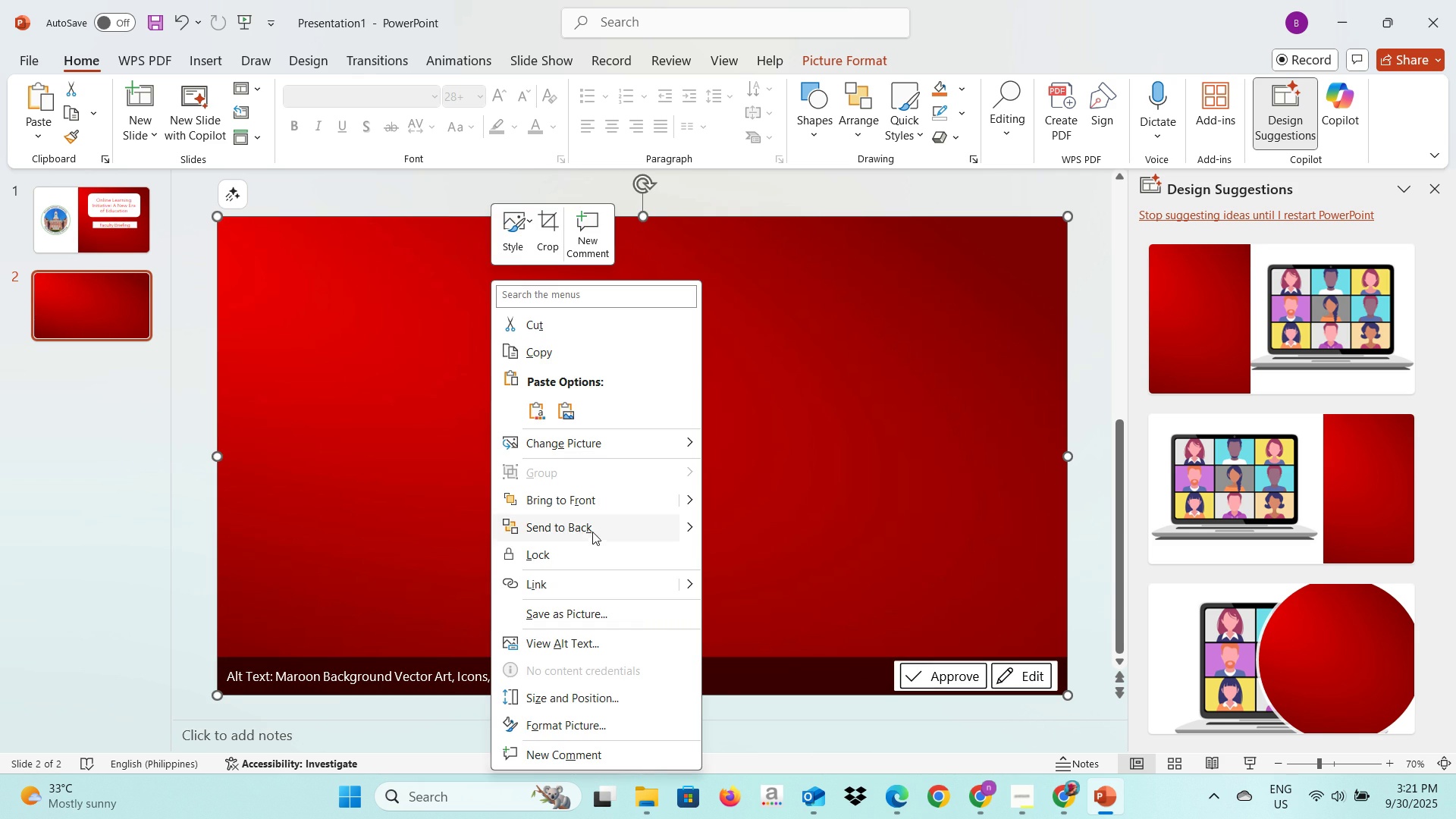 
left_click([593, 526])
 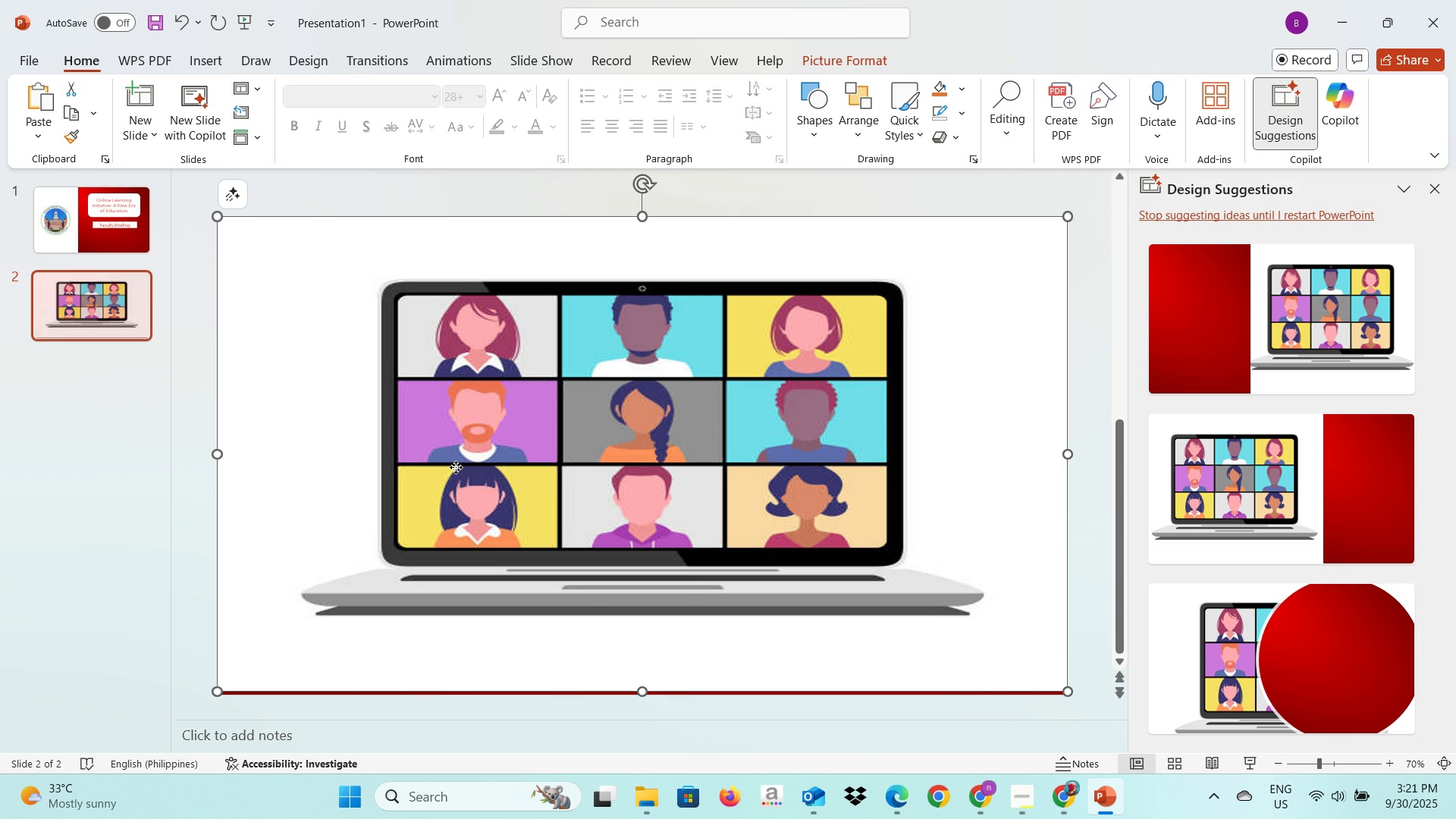 
left_click([456, 467])
 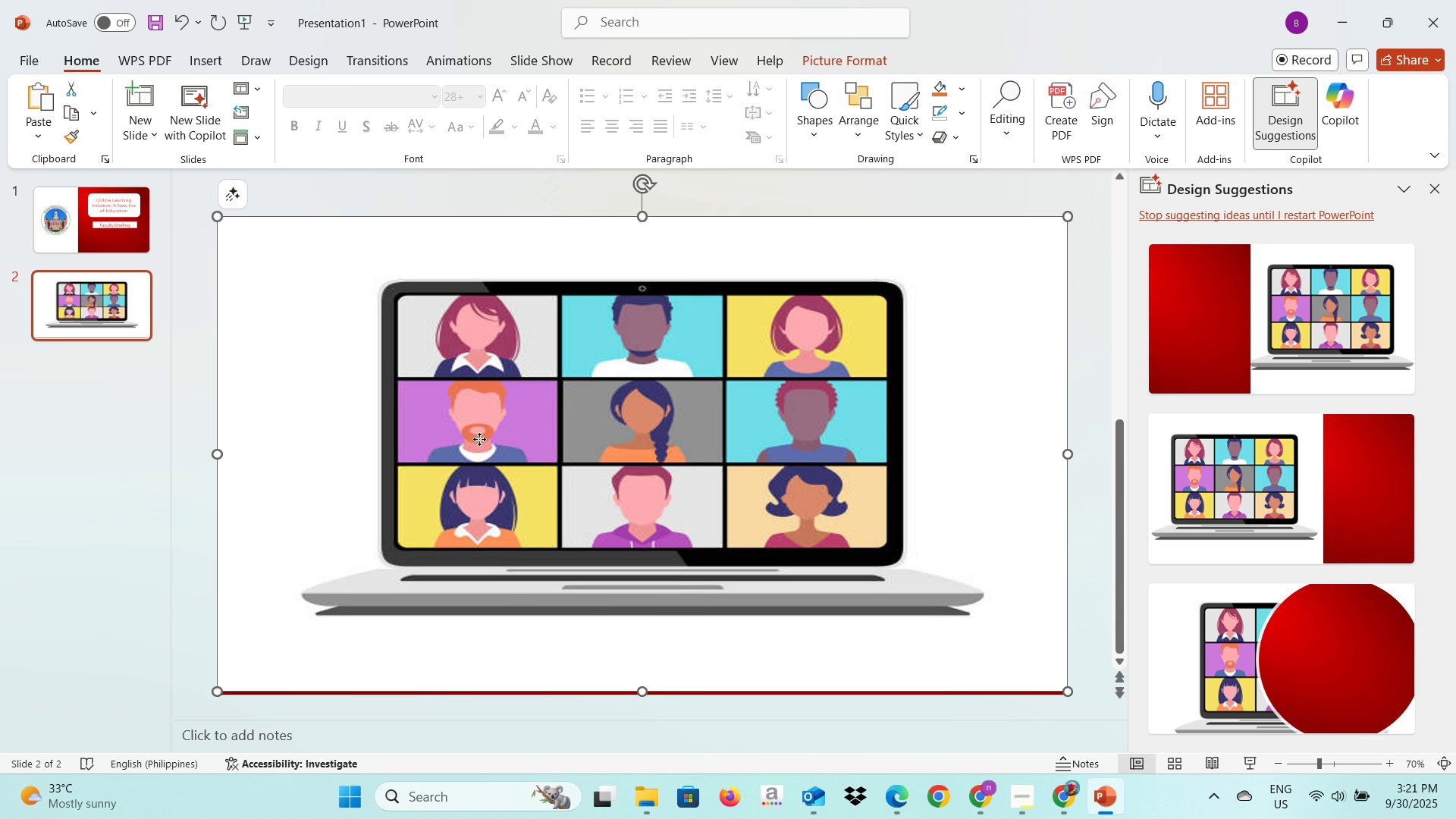 
right_click([479, 439])
 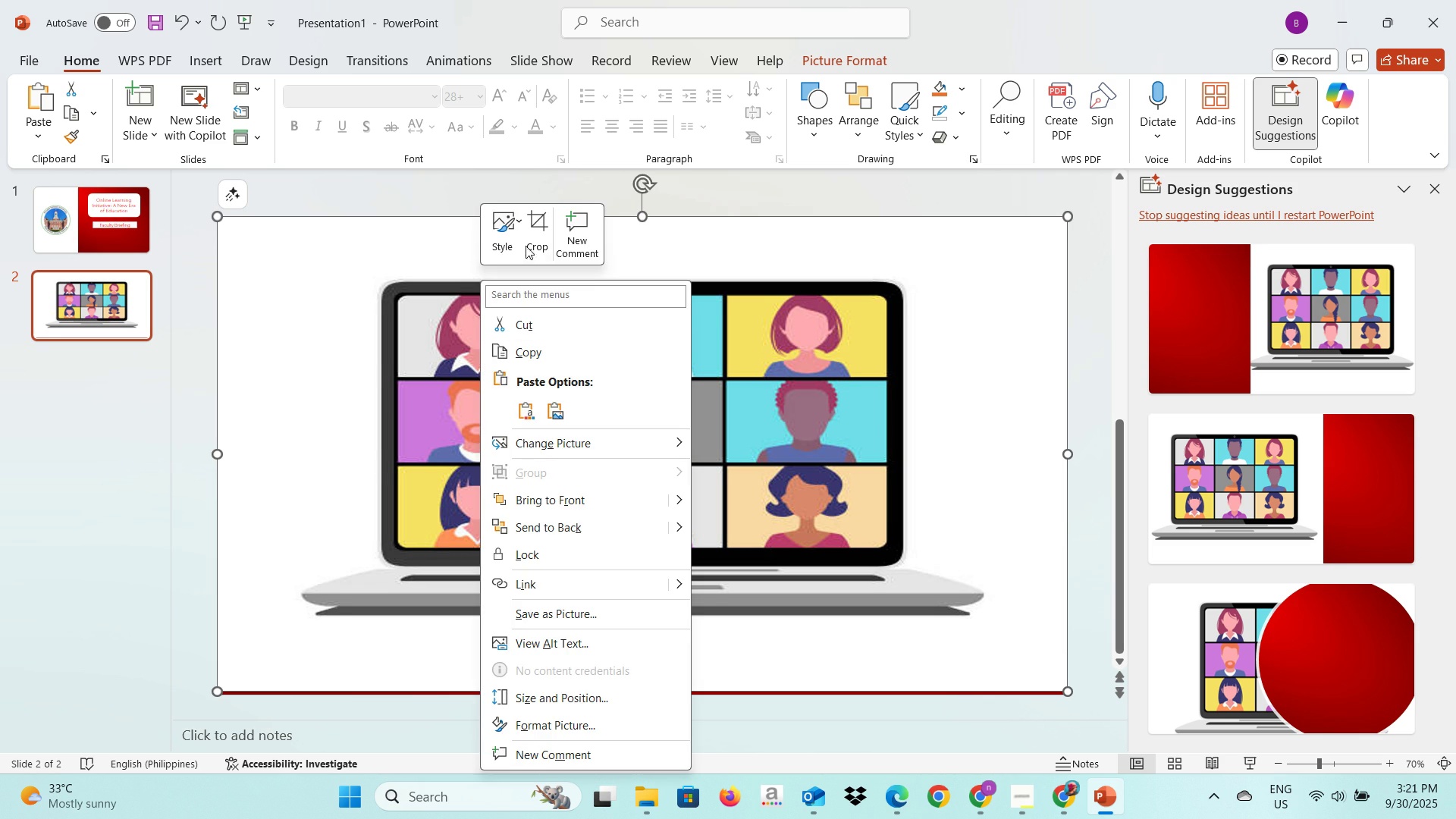 
left_click([530, 238])
 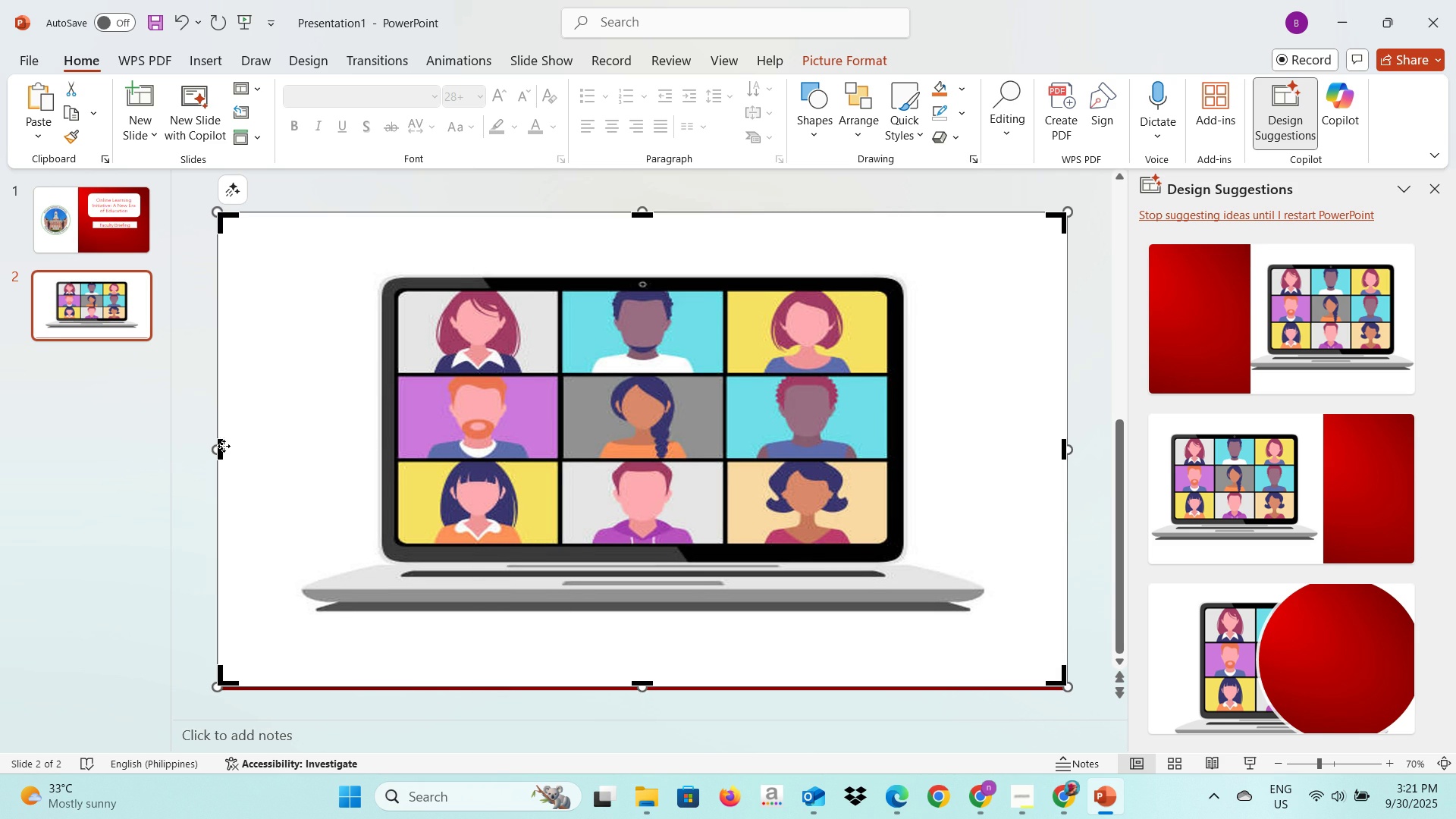 
left_click_drag(start_coordinate=[222, 446], to_coordinate=[302, 440])
 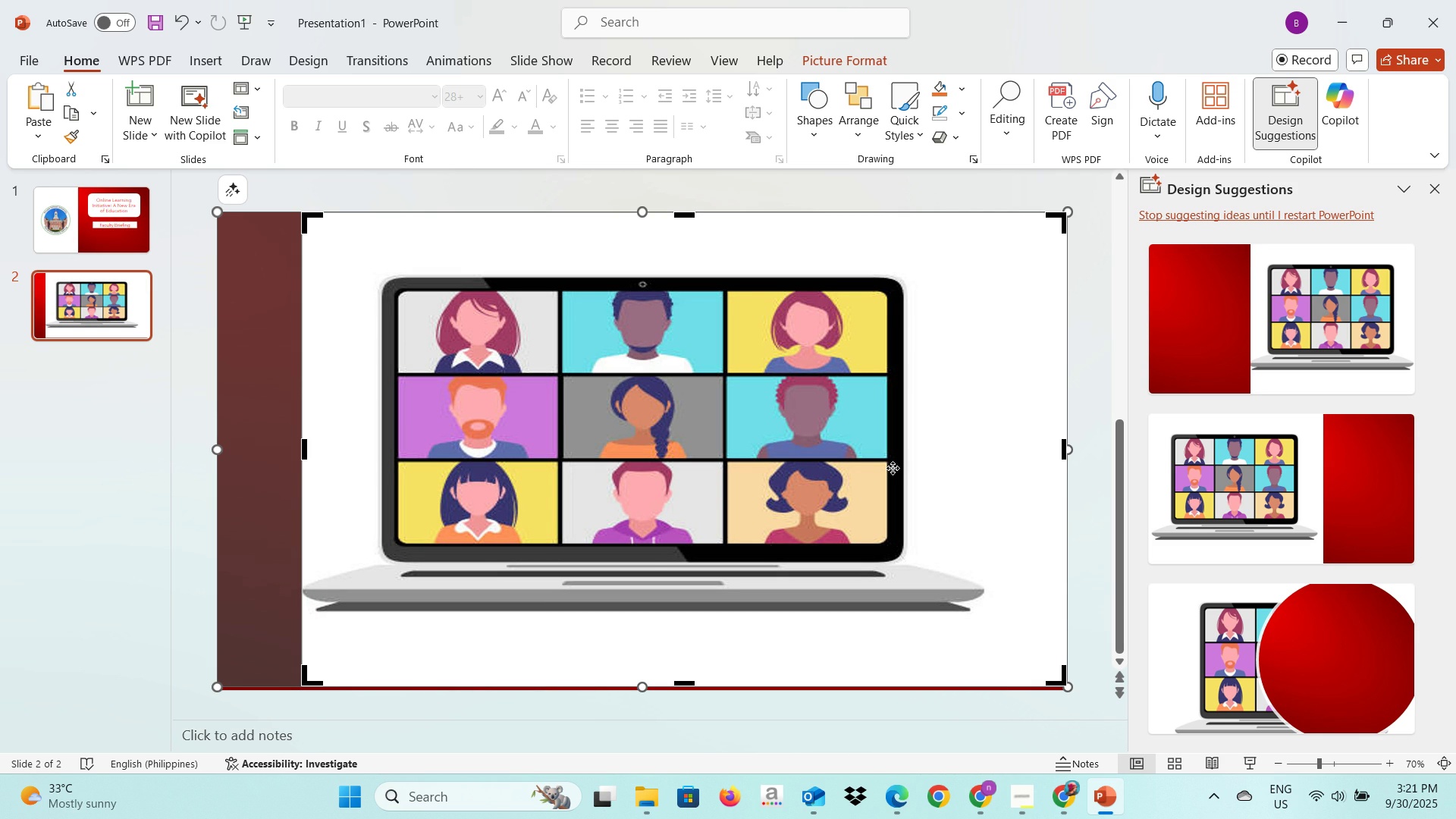 
double_click([893, 468])
 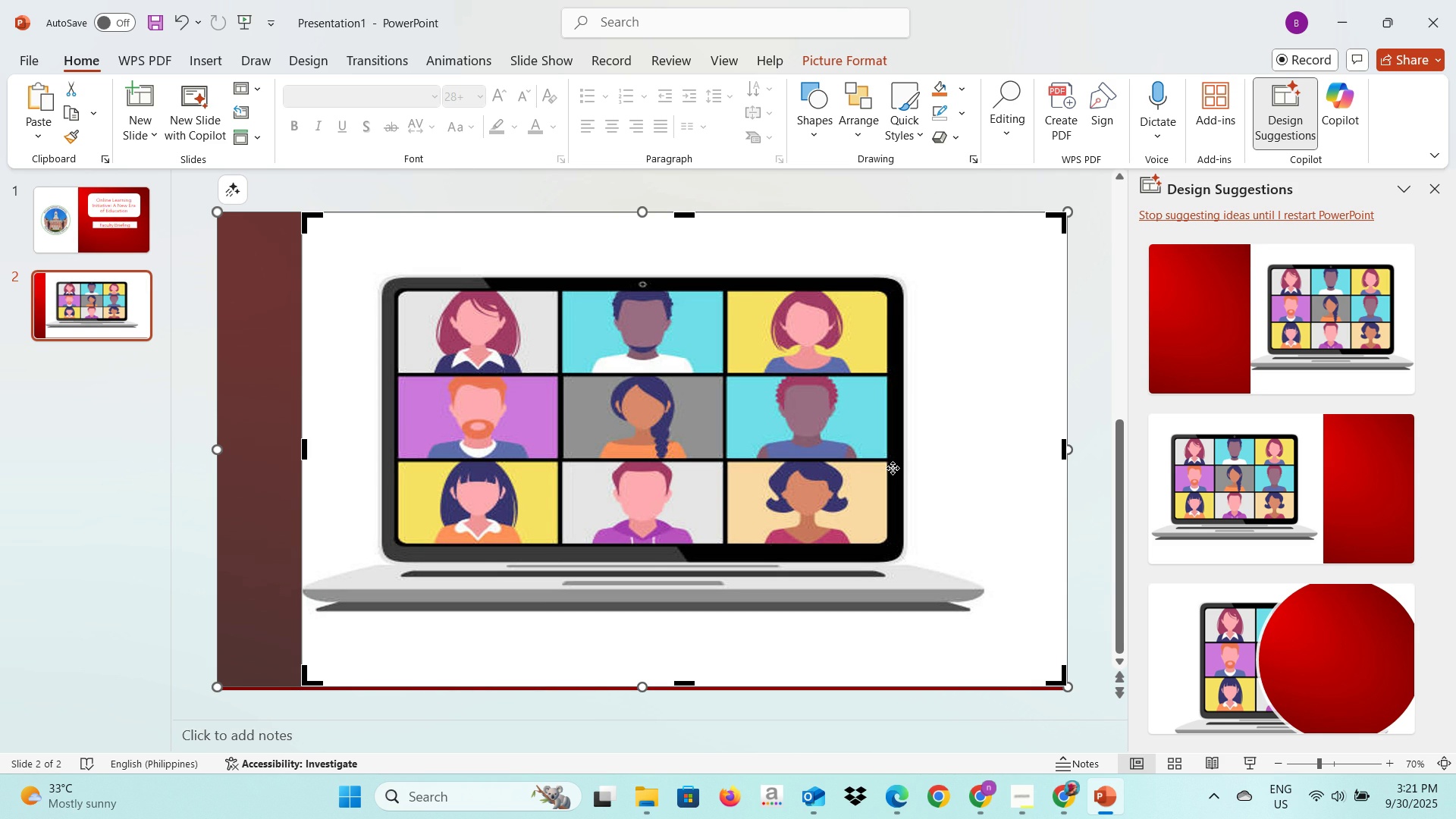 
triple_click([893, 468])
 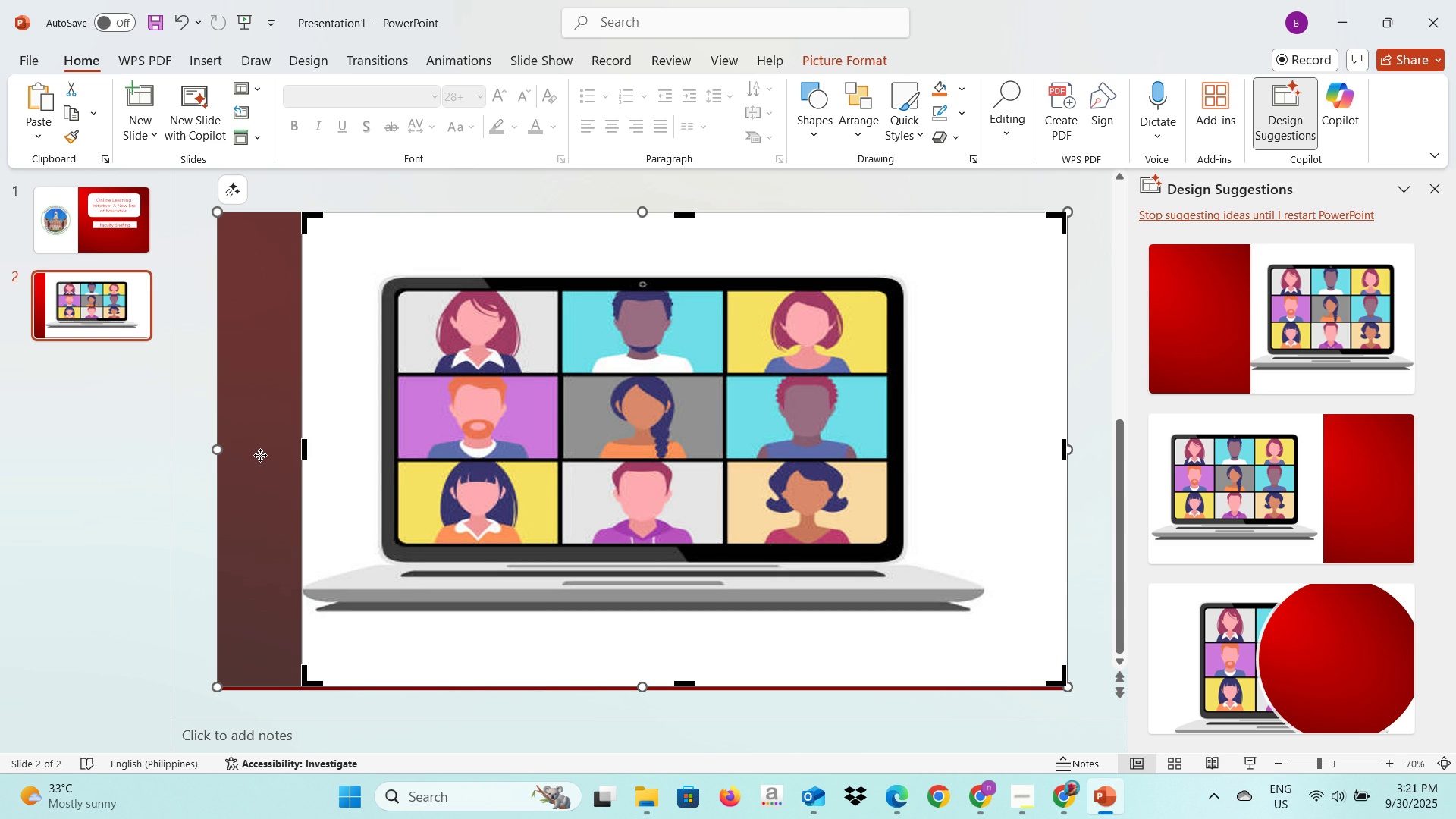 
left_click([127, 455])
 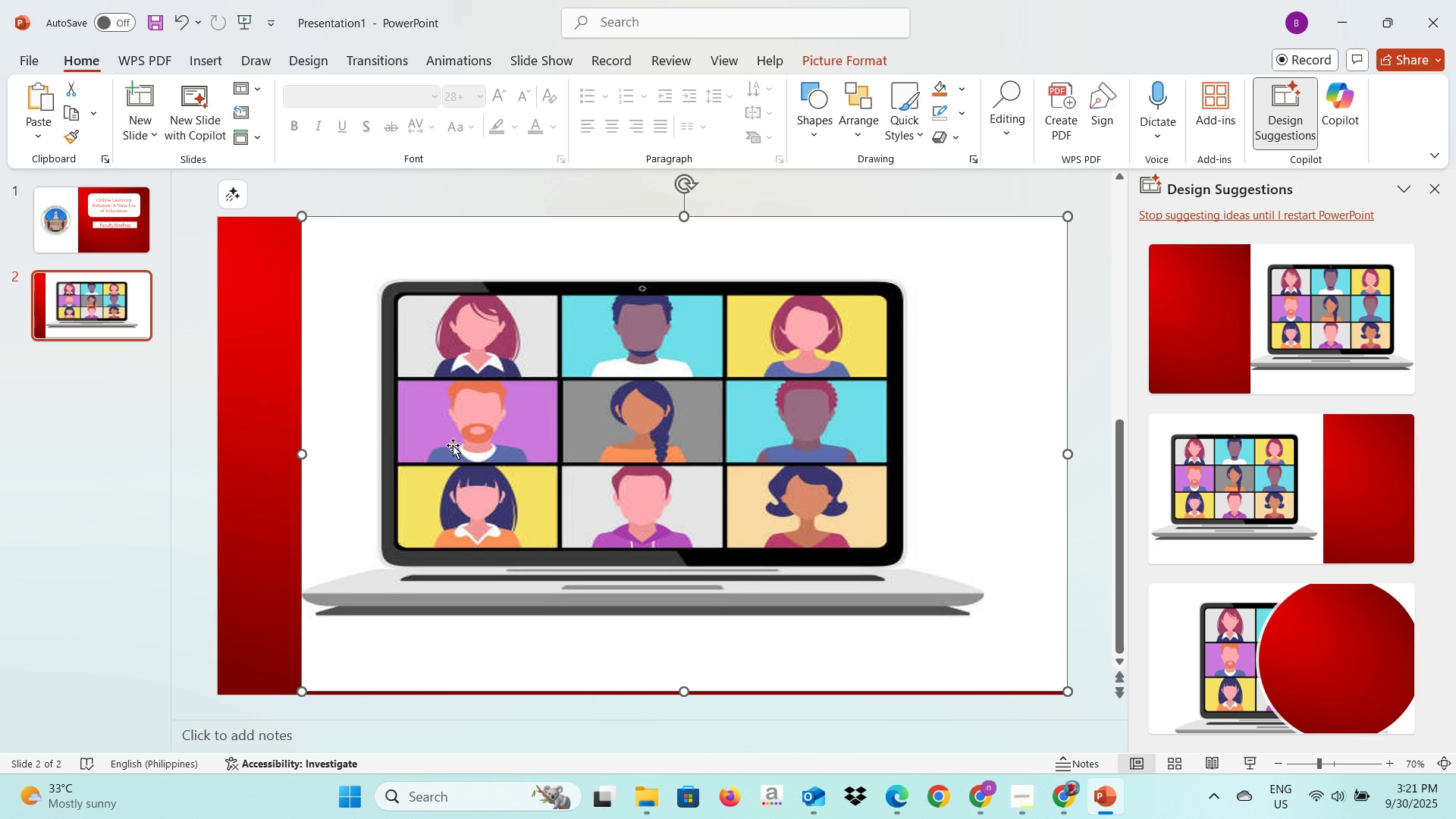 
double_click([453, 445])
 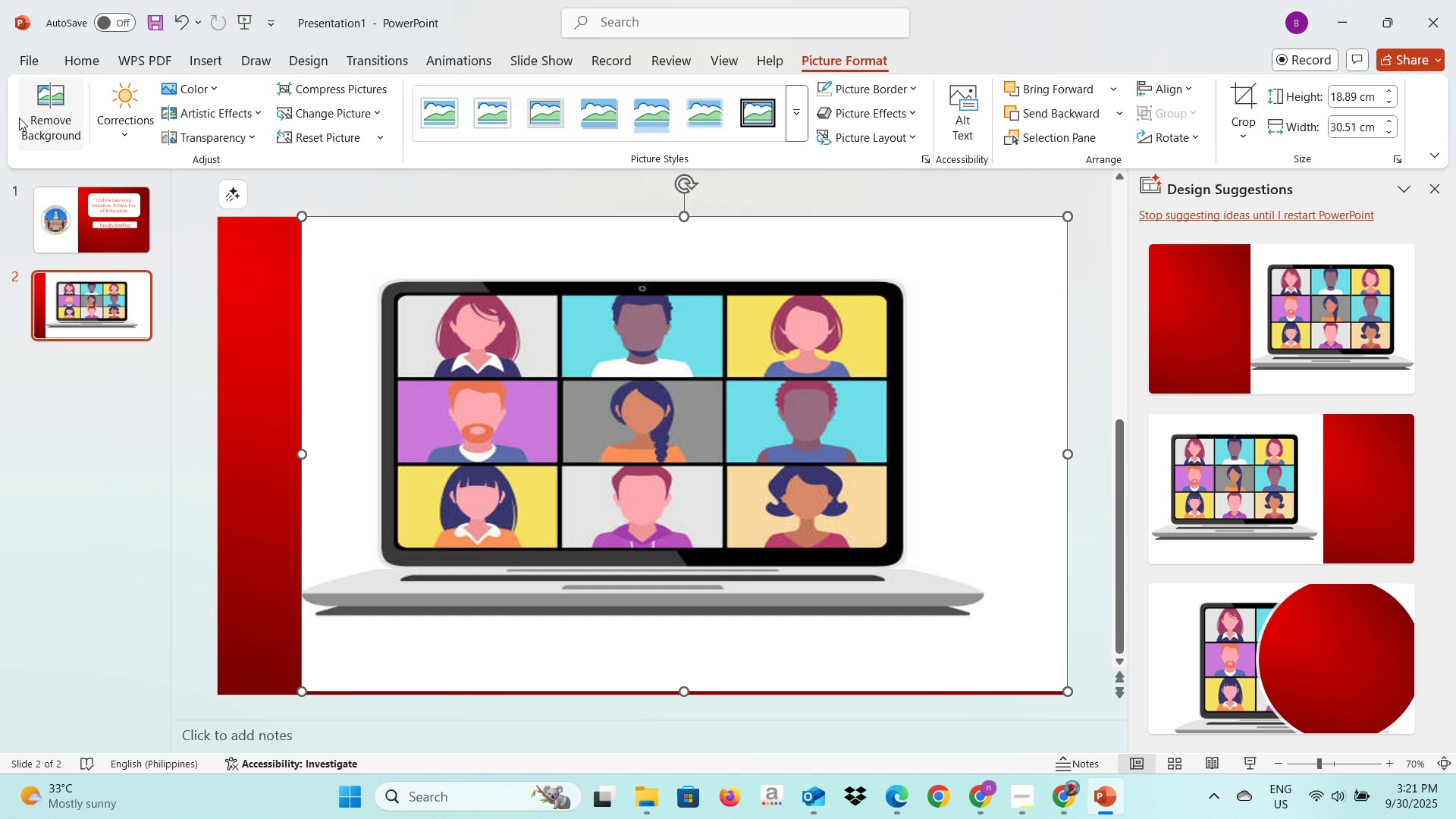 
left_click([23, 117])
 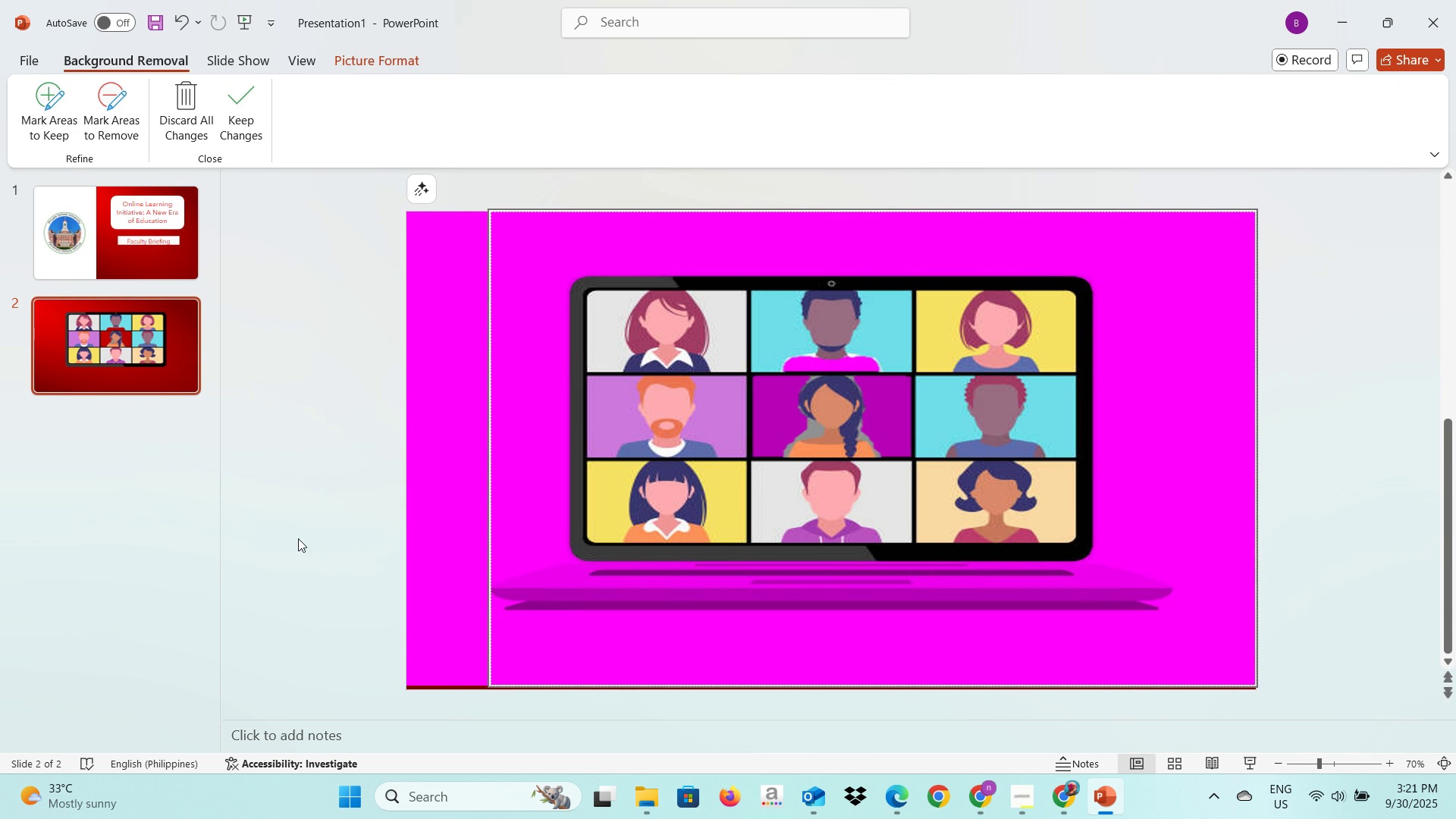 
left_click([298, 538])
 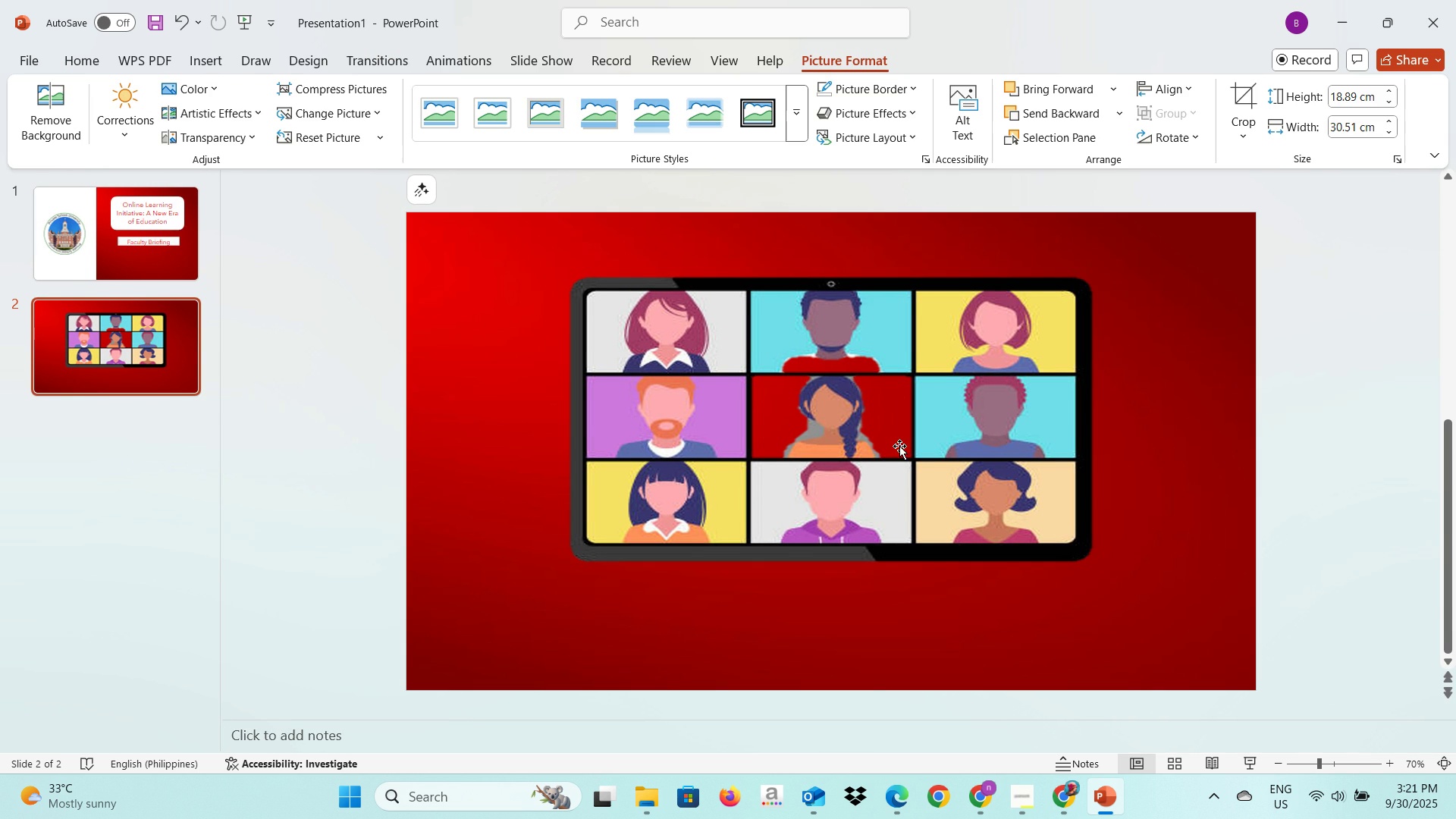 
left_click_drag(start_coordinate=[899, 447], to_coordinate=[886, 486])
 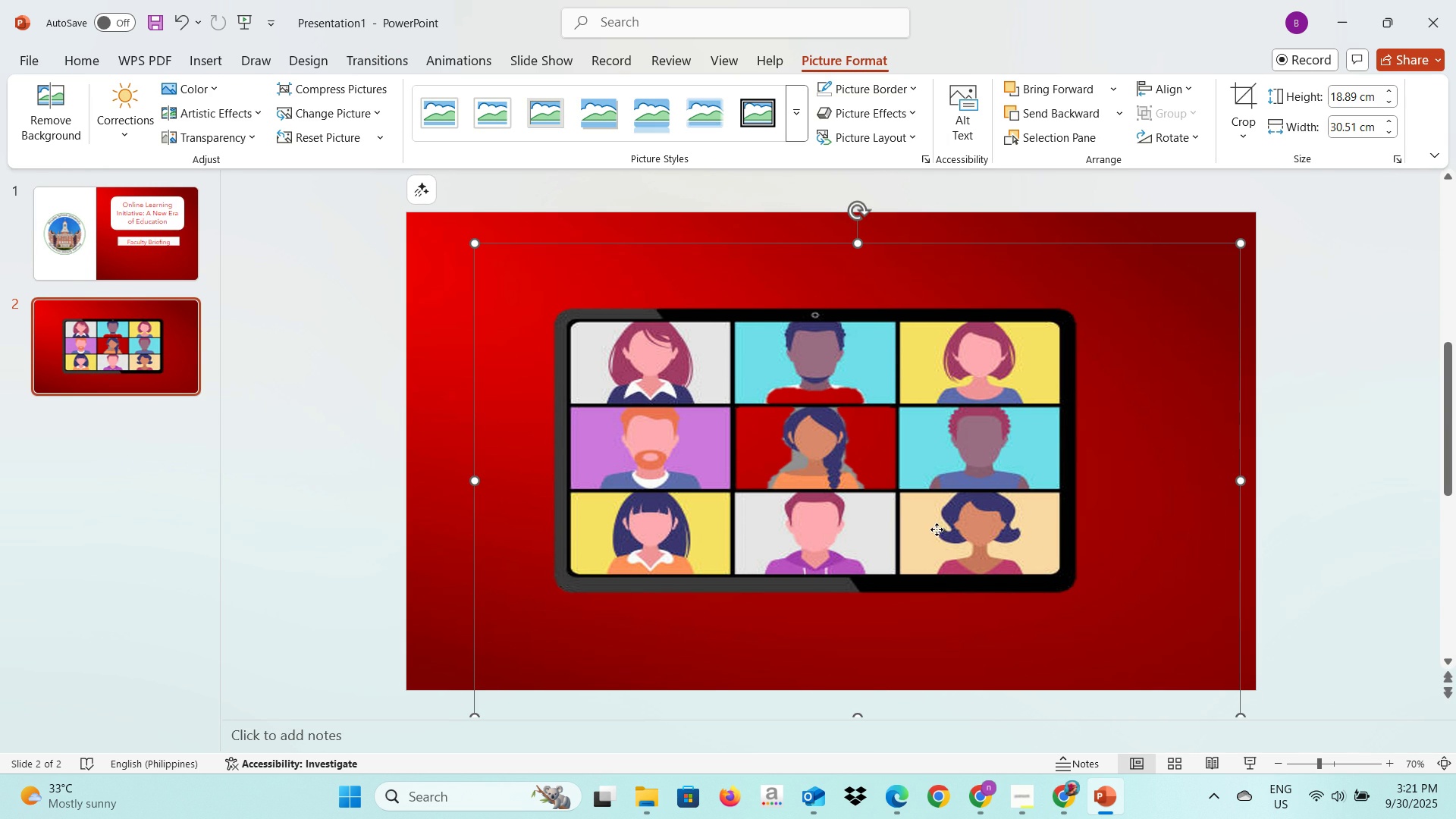 
left_click([937, 529])
 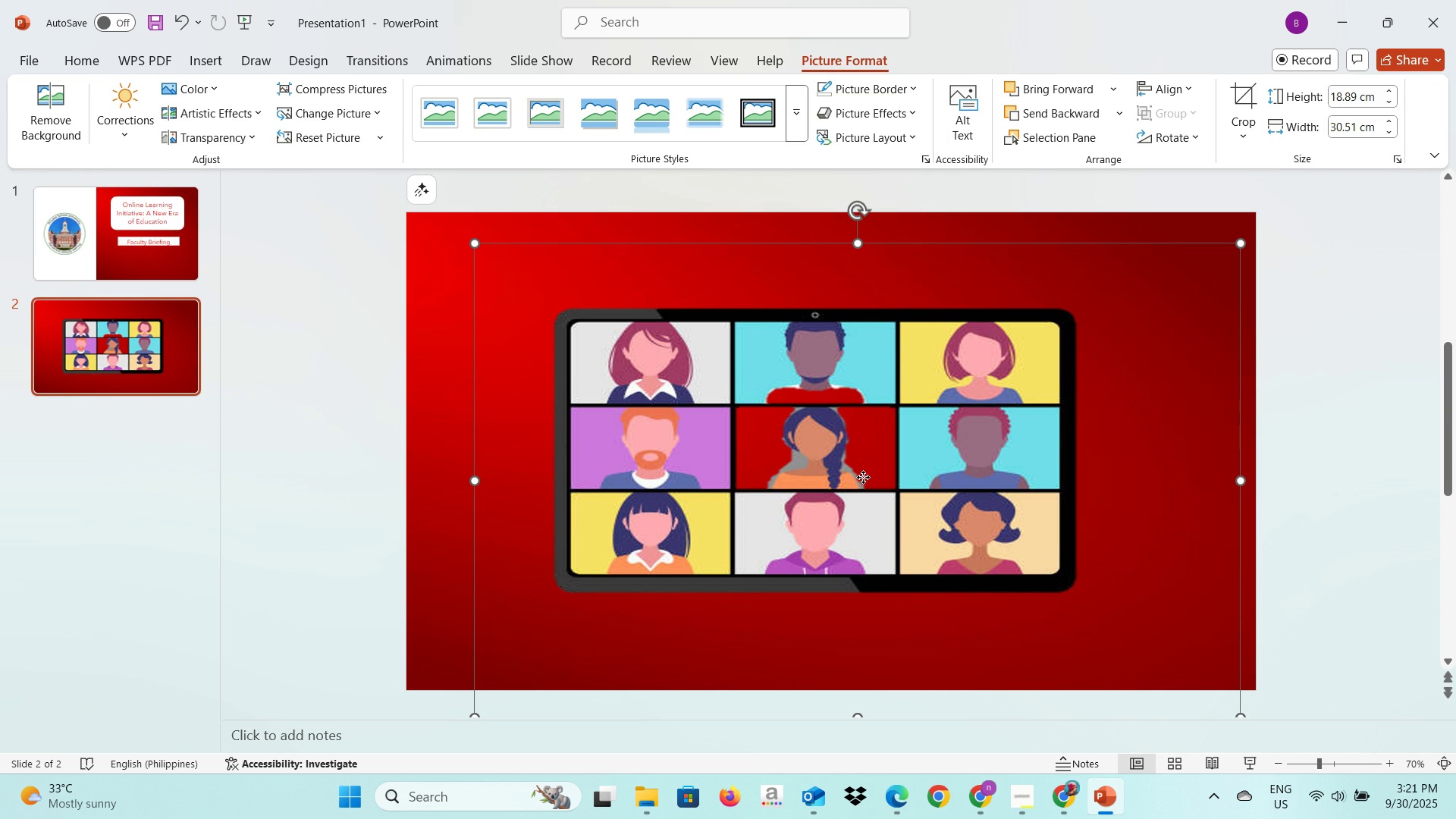 
left_click_drag(start_coordinate=[863, 477], to_coordinate=[771, 422])
 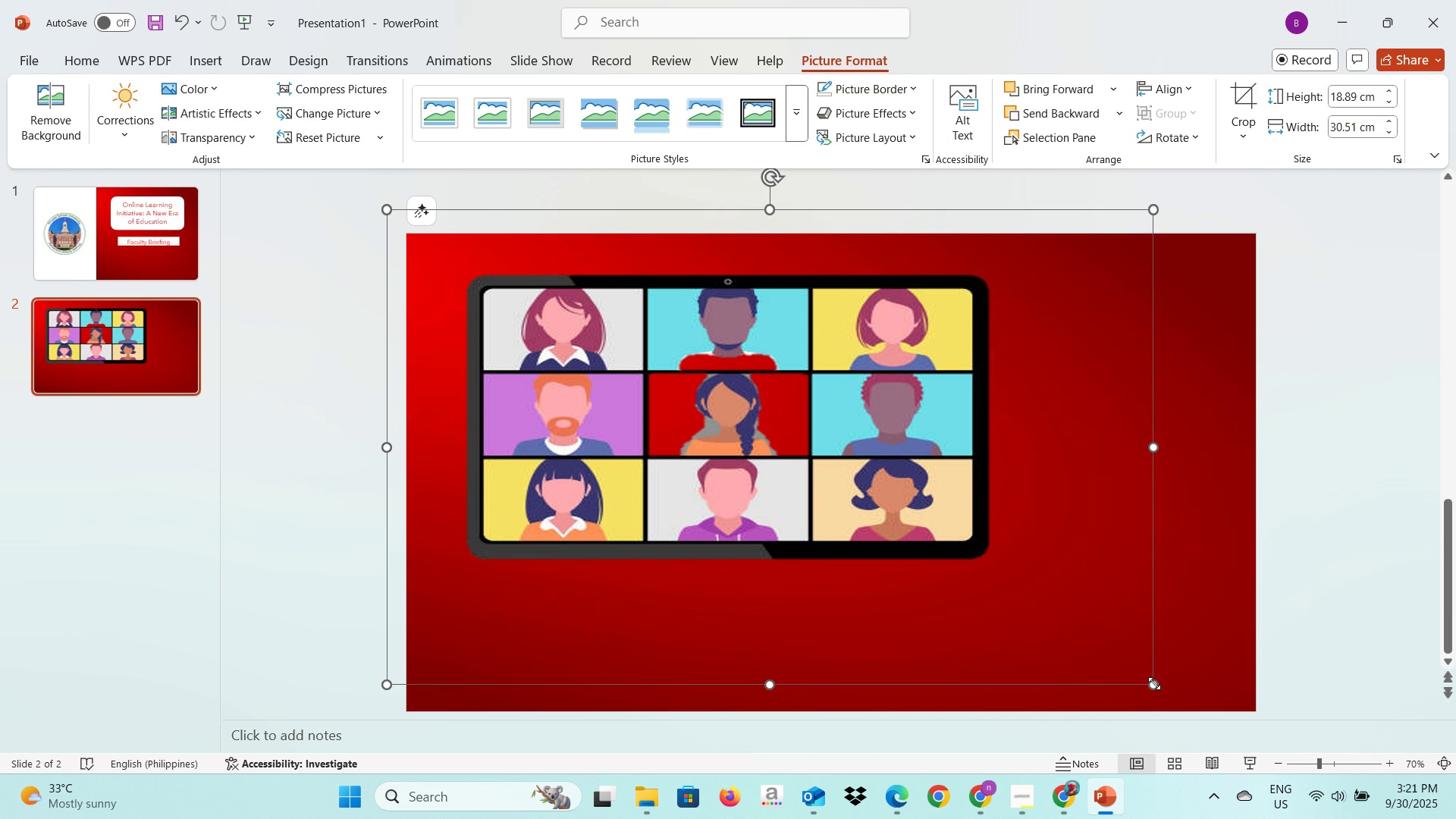 
left_click_drag(start_coordinate=[1152, 683], to_coordinate=[1310, 732])
 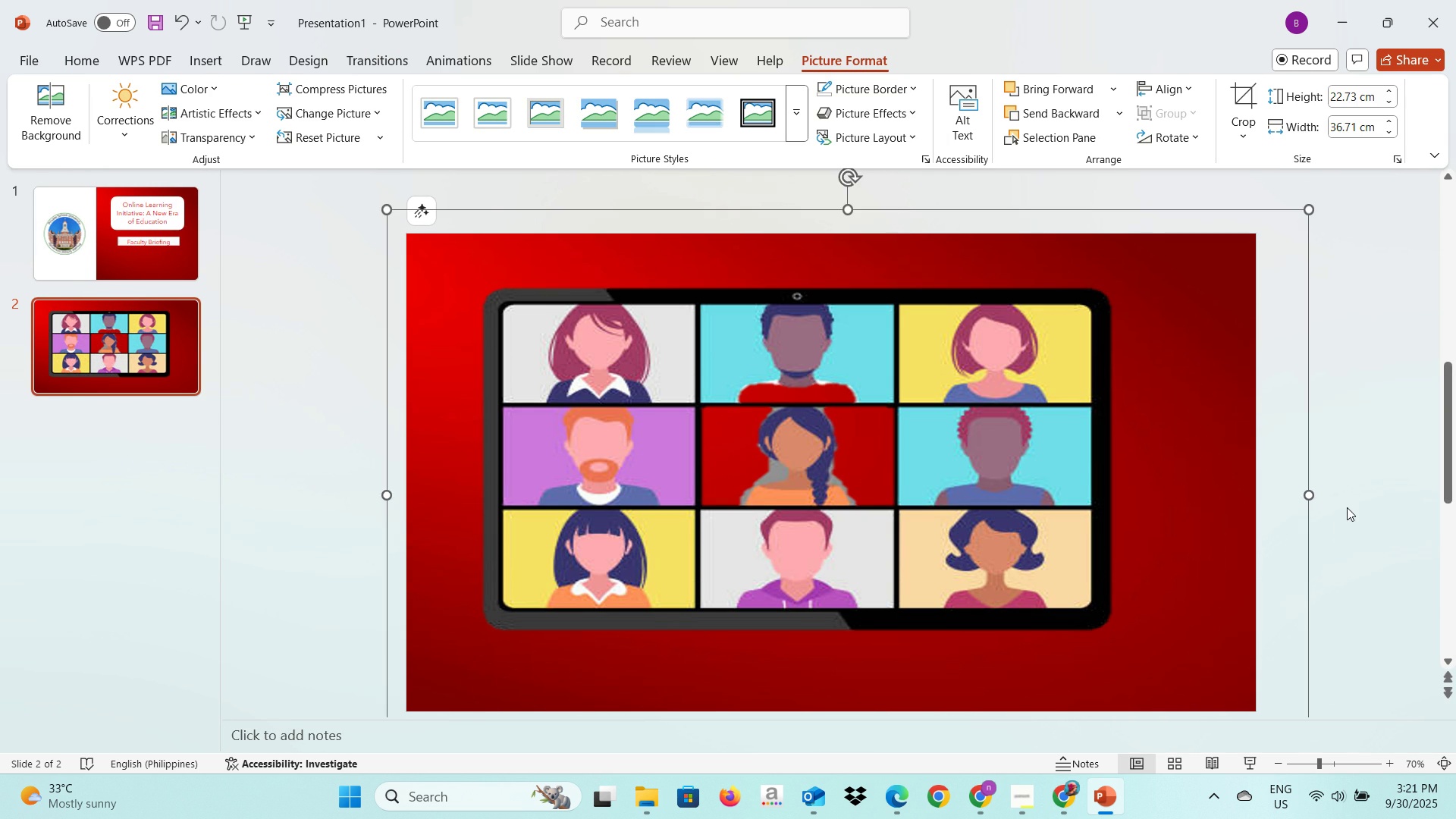 
left_click([1347, 507])
 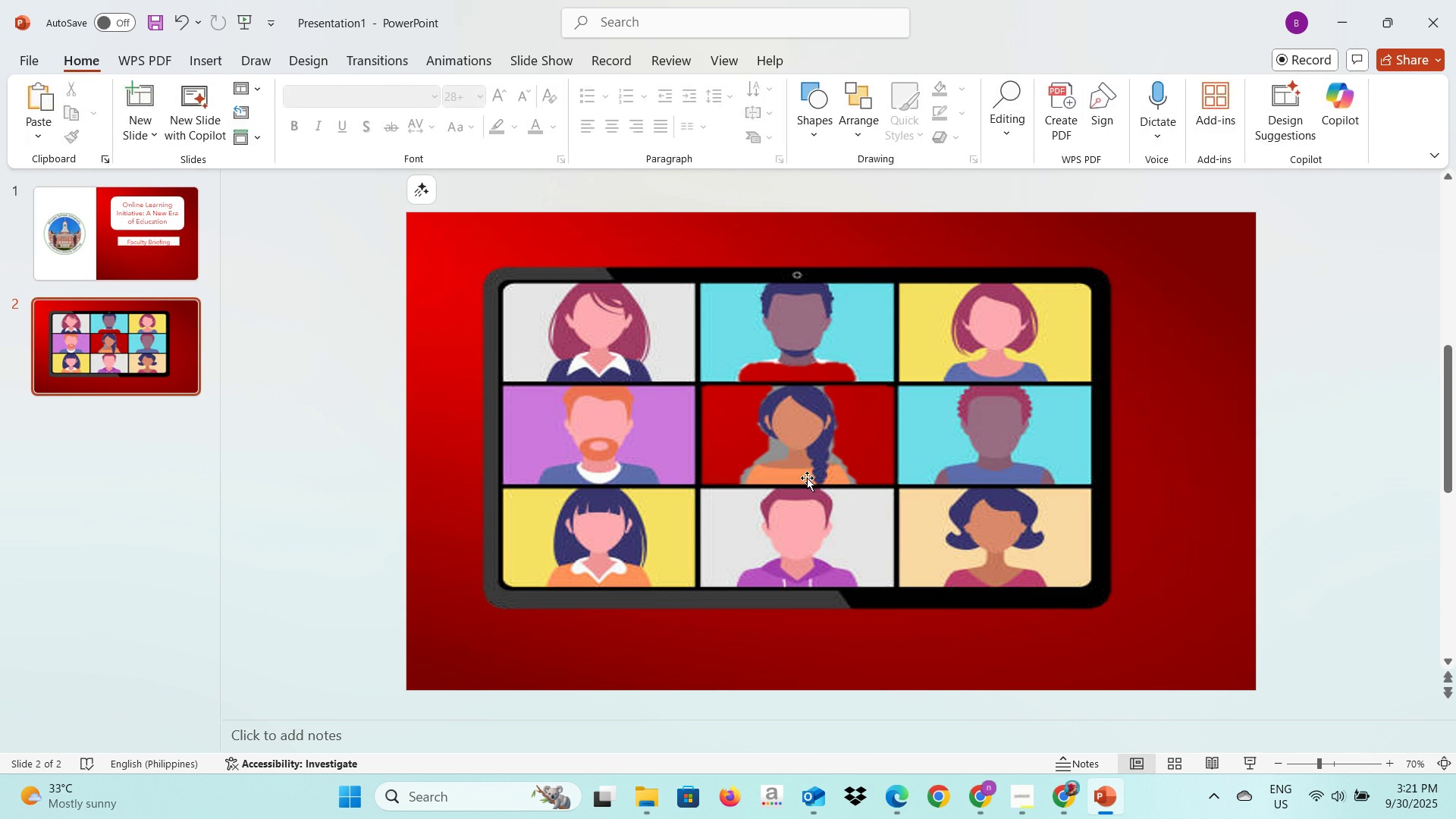 
left_click([807, 478])
 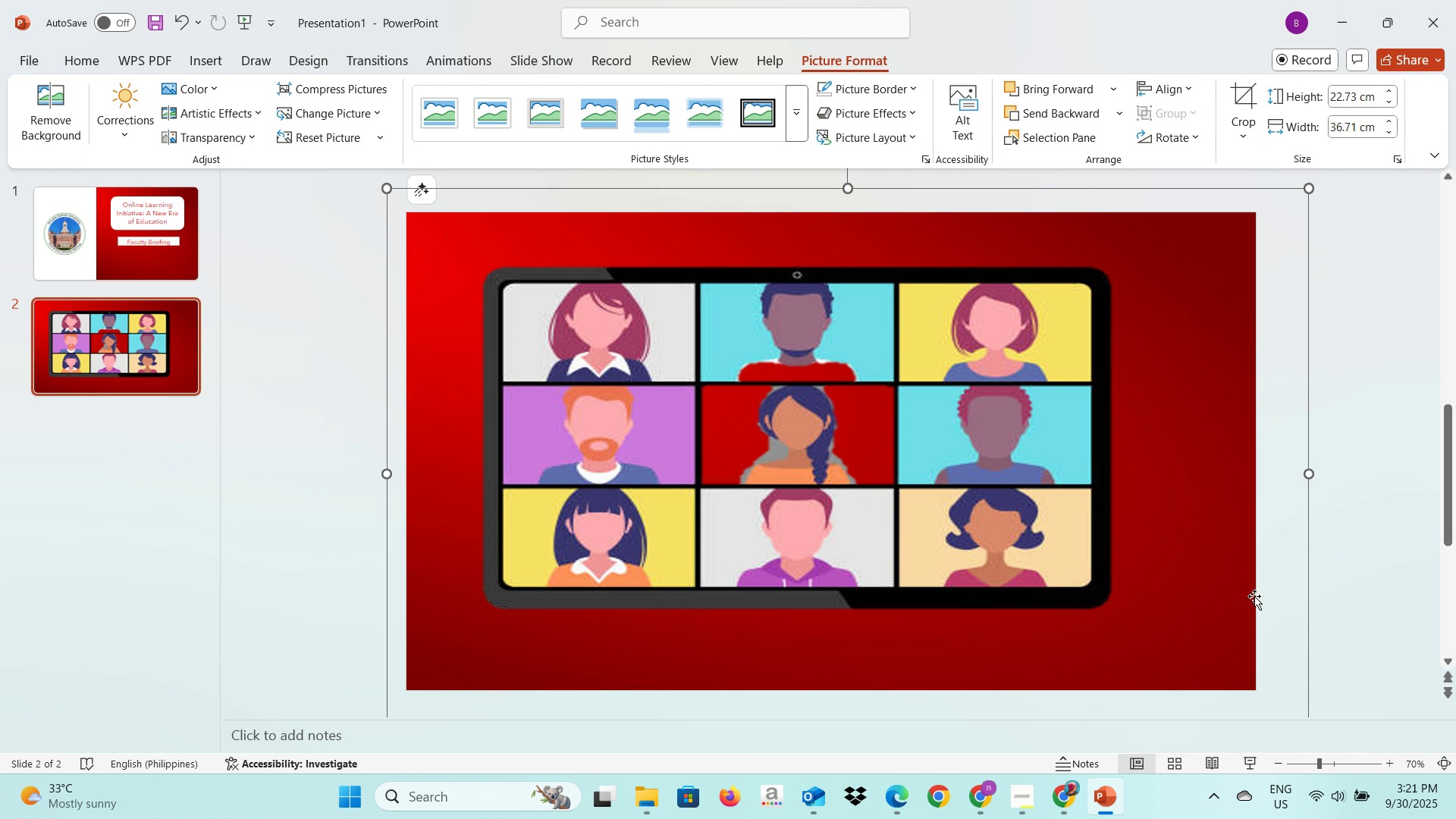 
scroll: coordinate [1250, 578], scroll_direction: down, amount: 2.0
 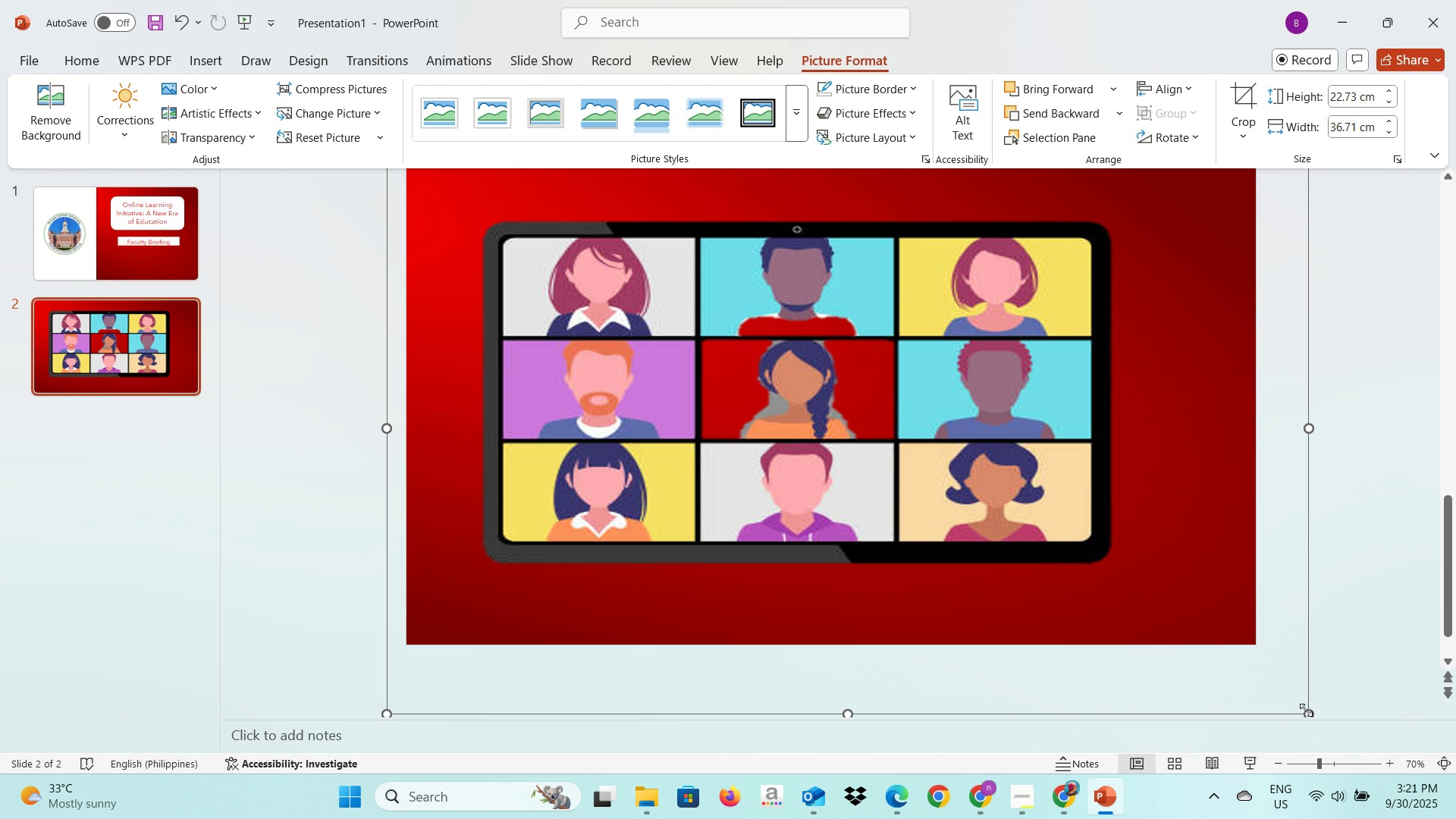 
left_click_drag(start_coordinate=[1311, 714], to_coordinate=[1346, 750])
 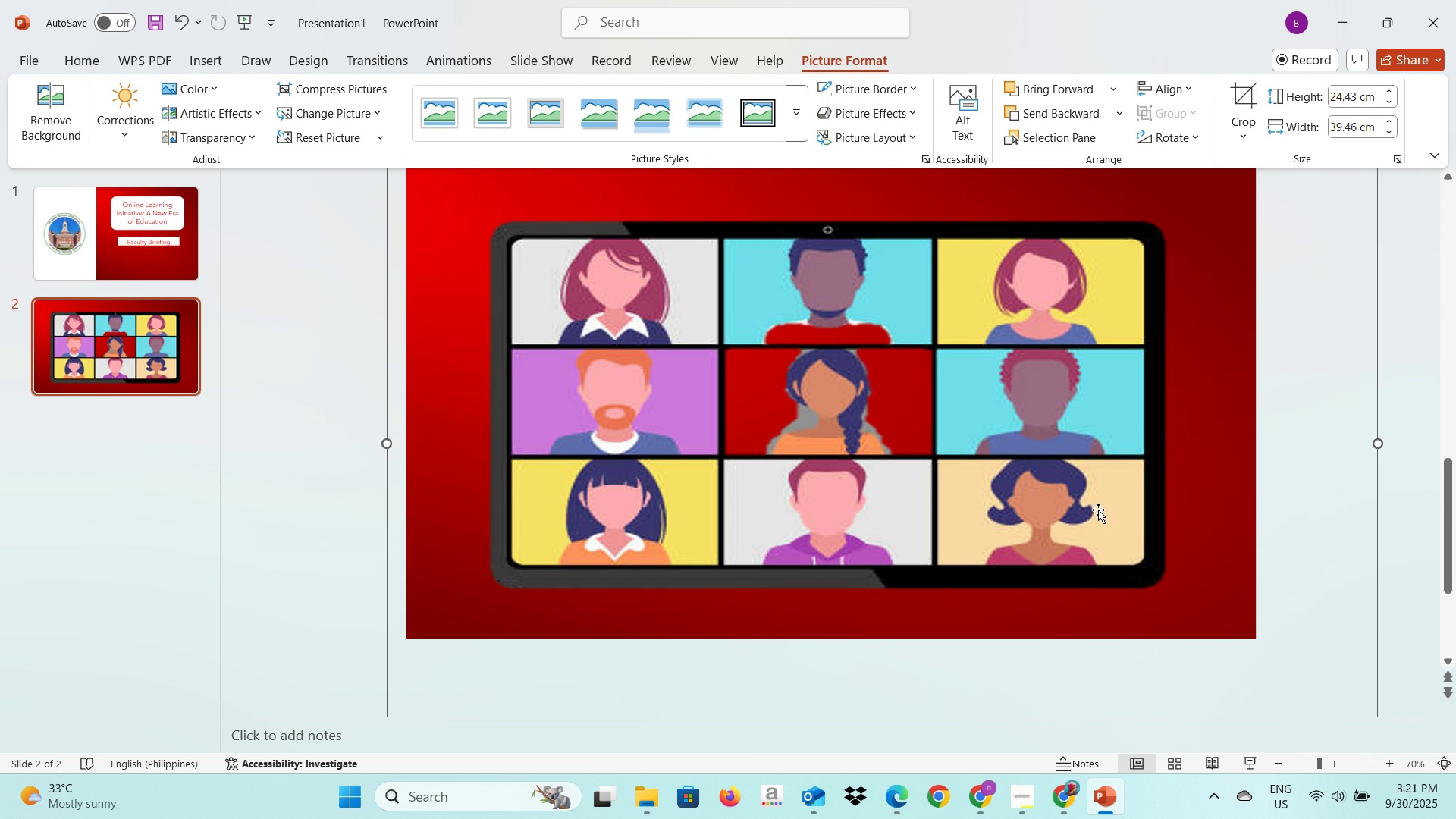 
left_click_drag(start_coordinate=[1083, 510], to_coordinate=[1072, 508])
 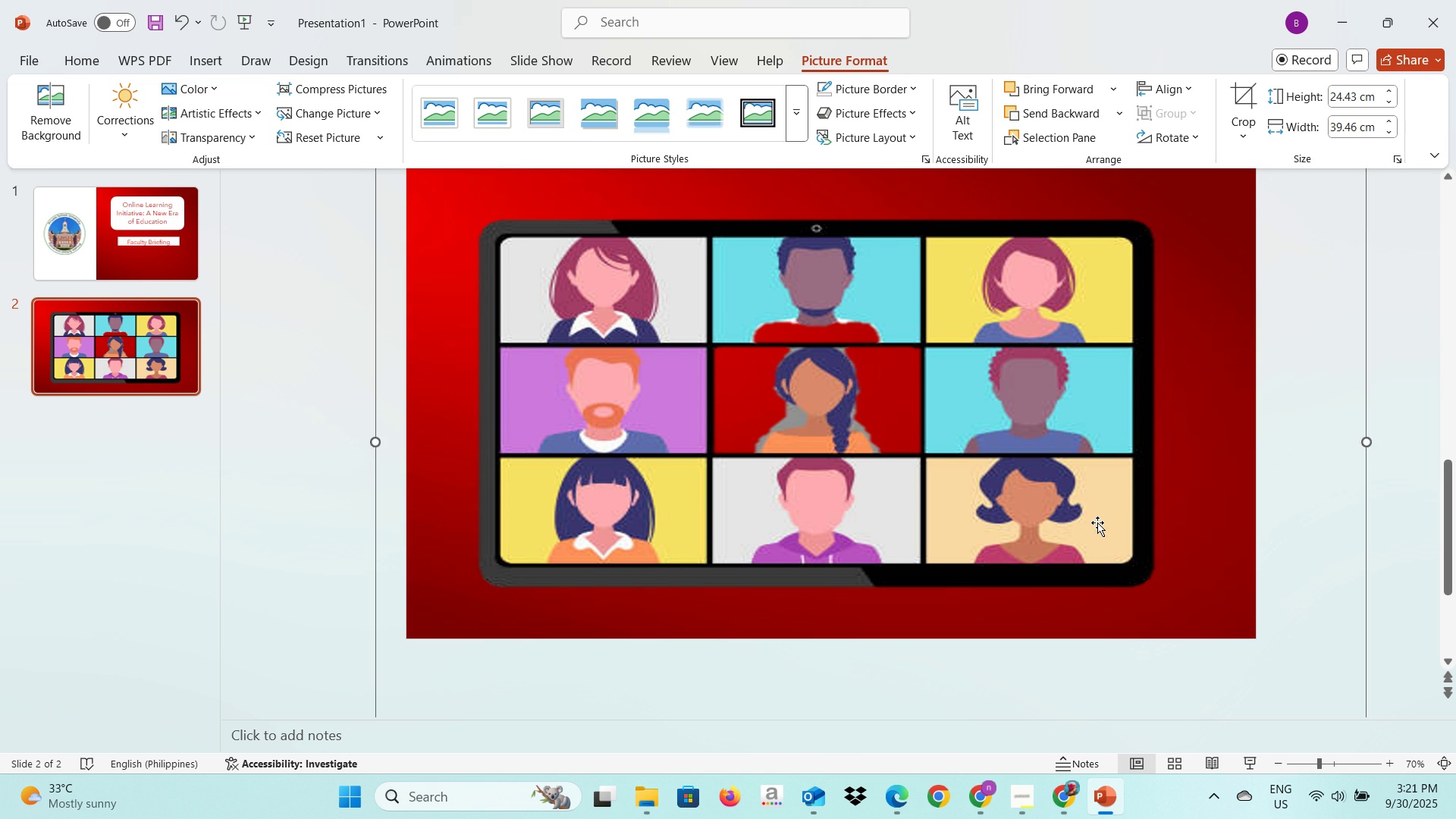 
scroll: coordinate [1097, 522], scroll_direction: up, amount: 2.0
 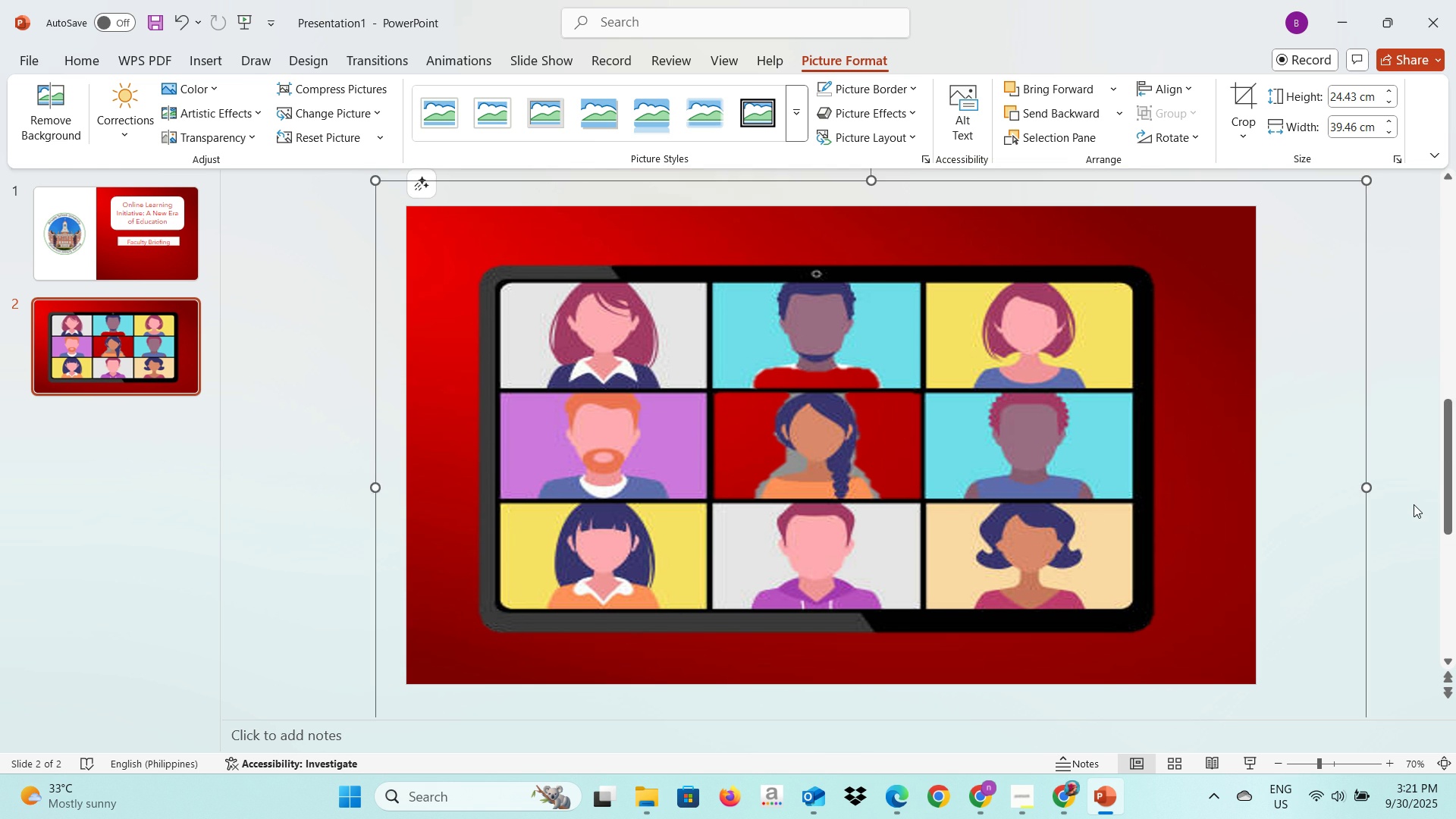 
left_click([1414, 504])
 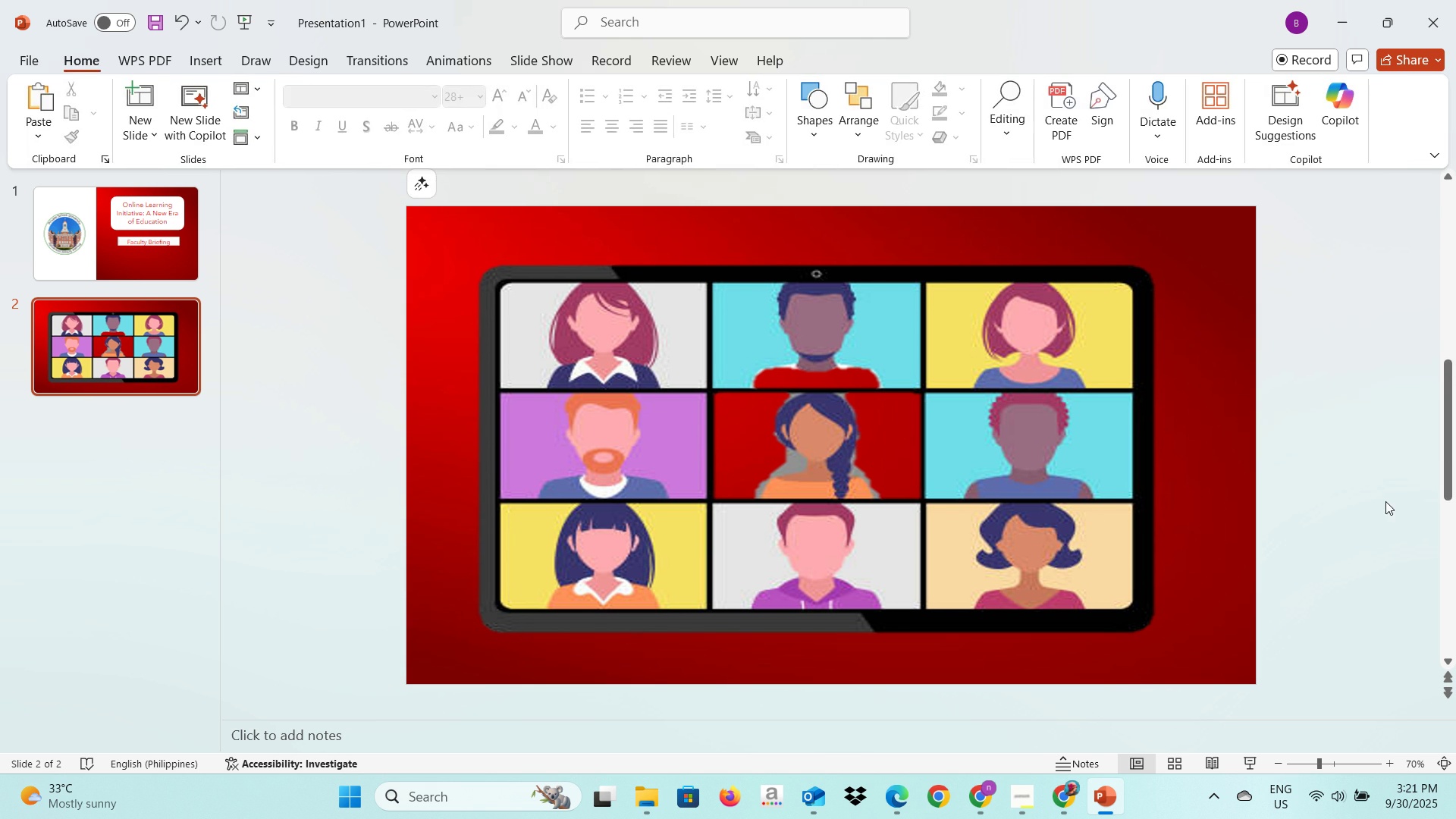 
key(Alt+AltLeft)
 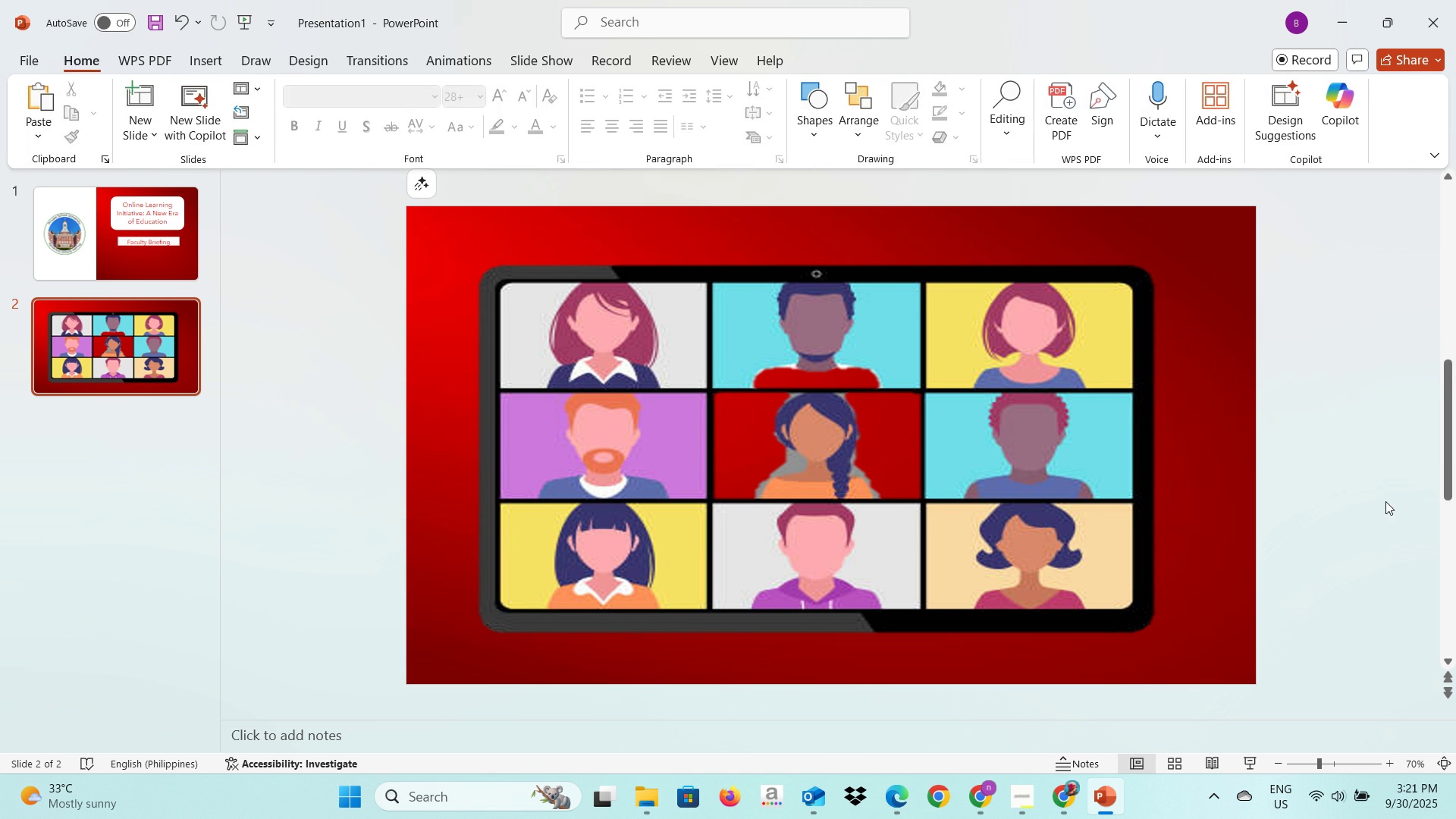 
key(Alt+Tab)
 